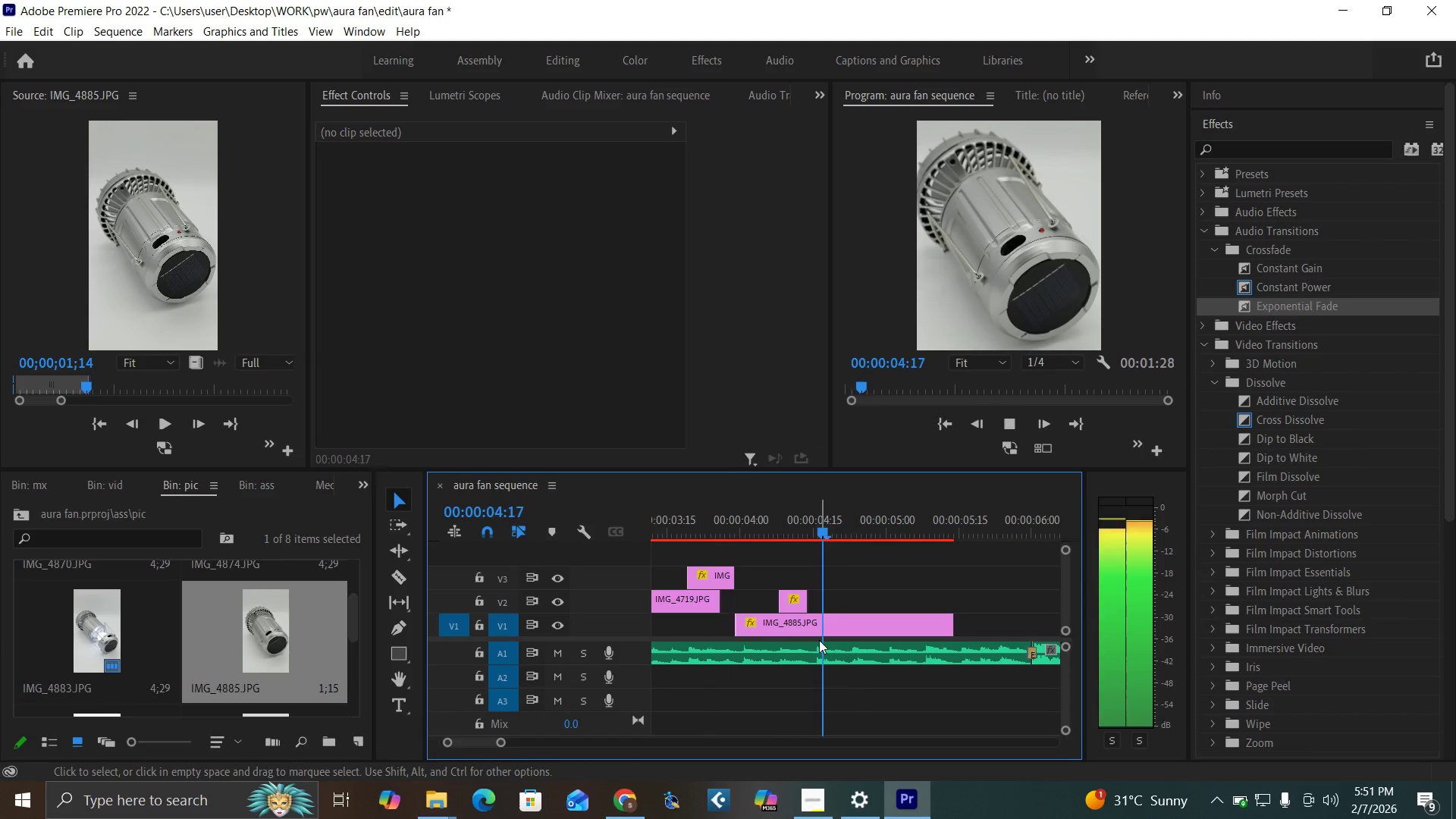 
key(Space)
 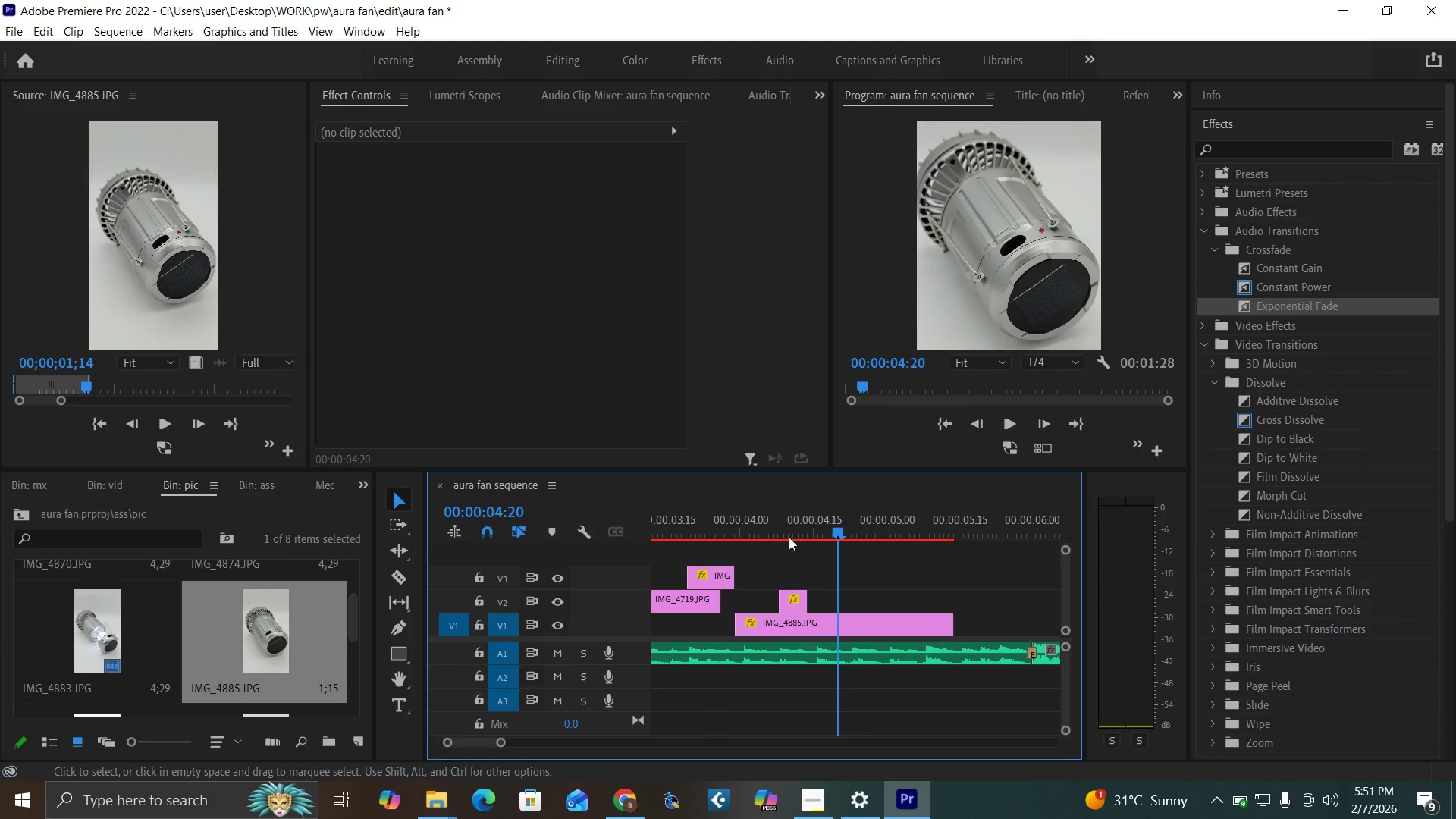 
left_click([793, 522])
 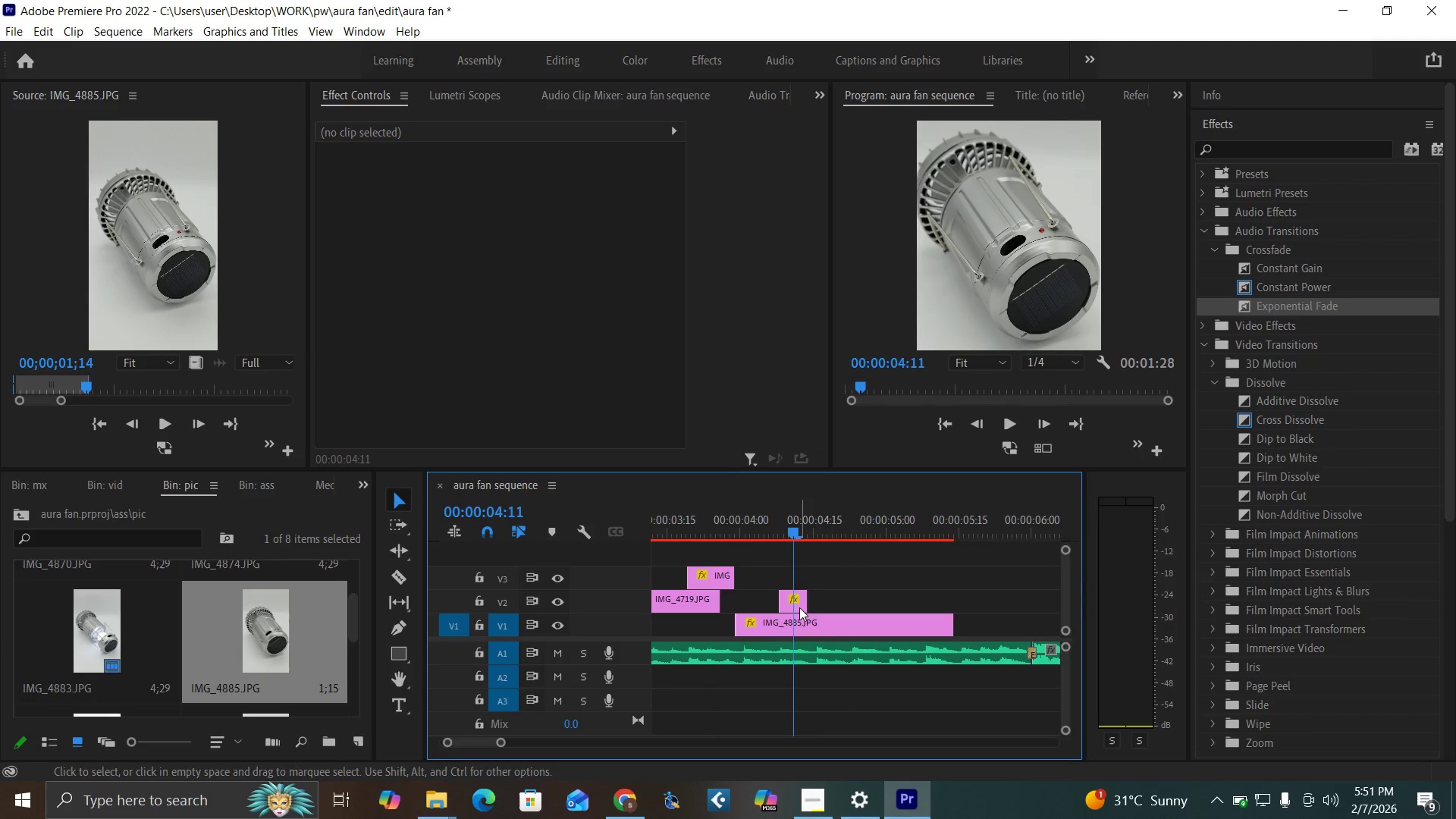 
left_click([799, 607])
 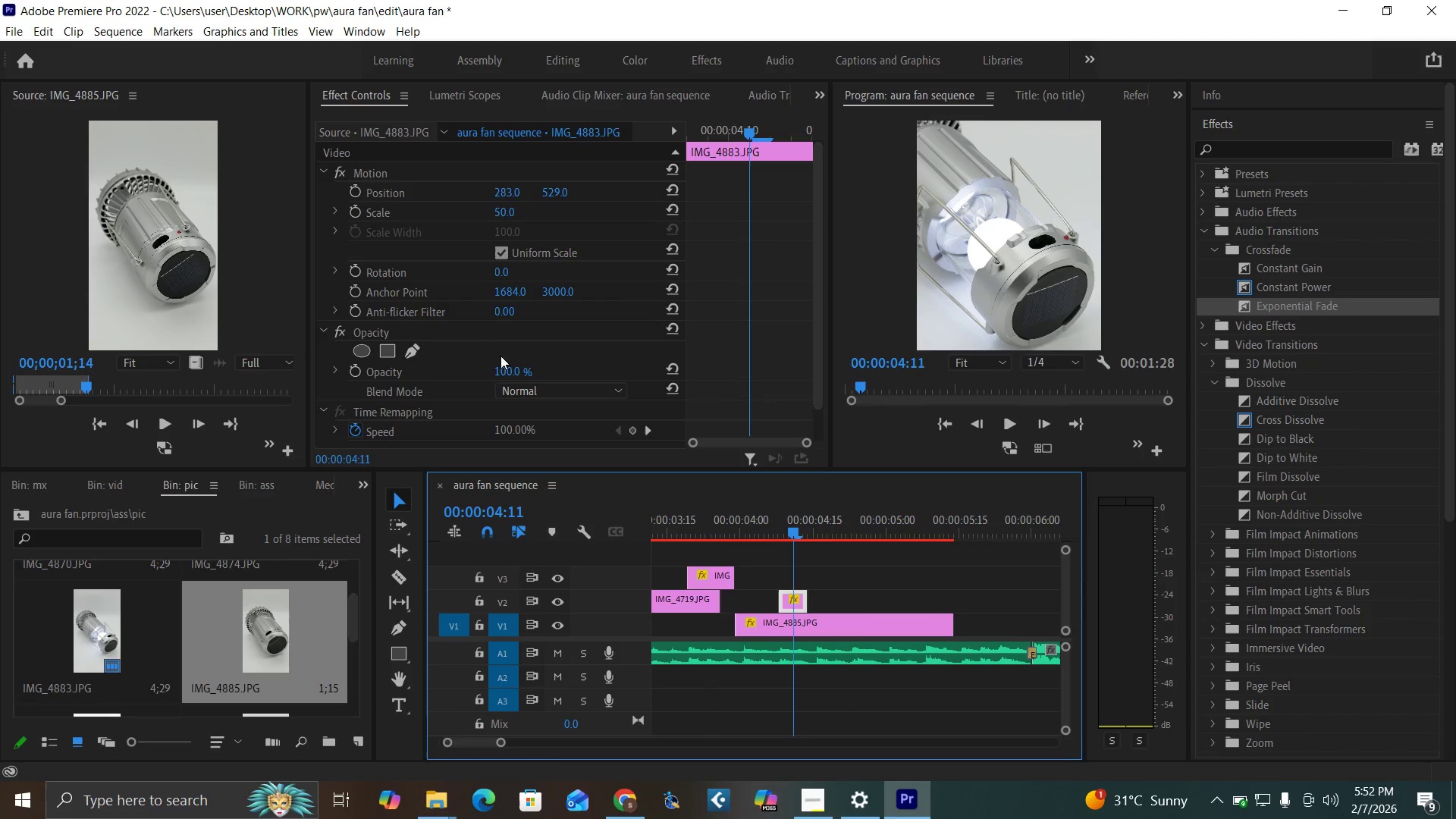 
left_click([503, 368])
 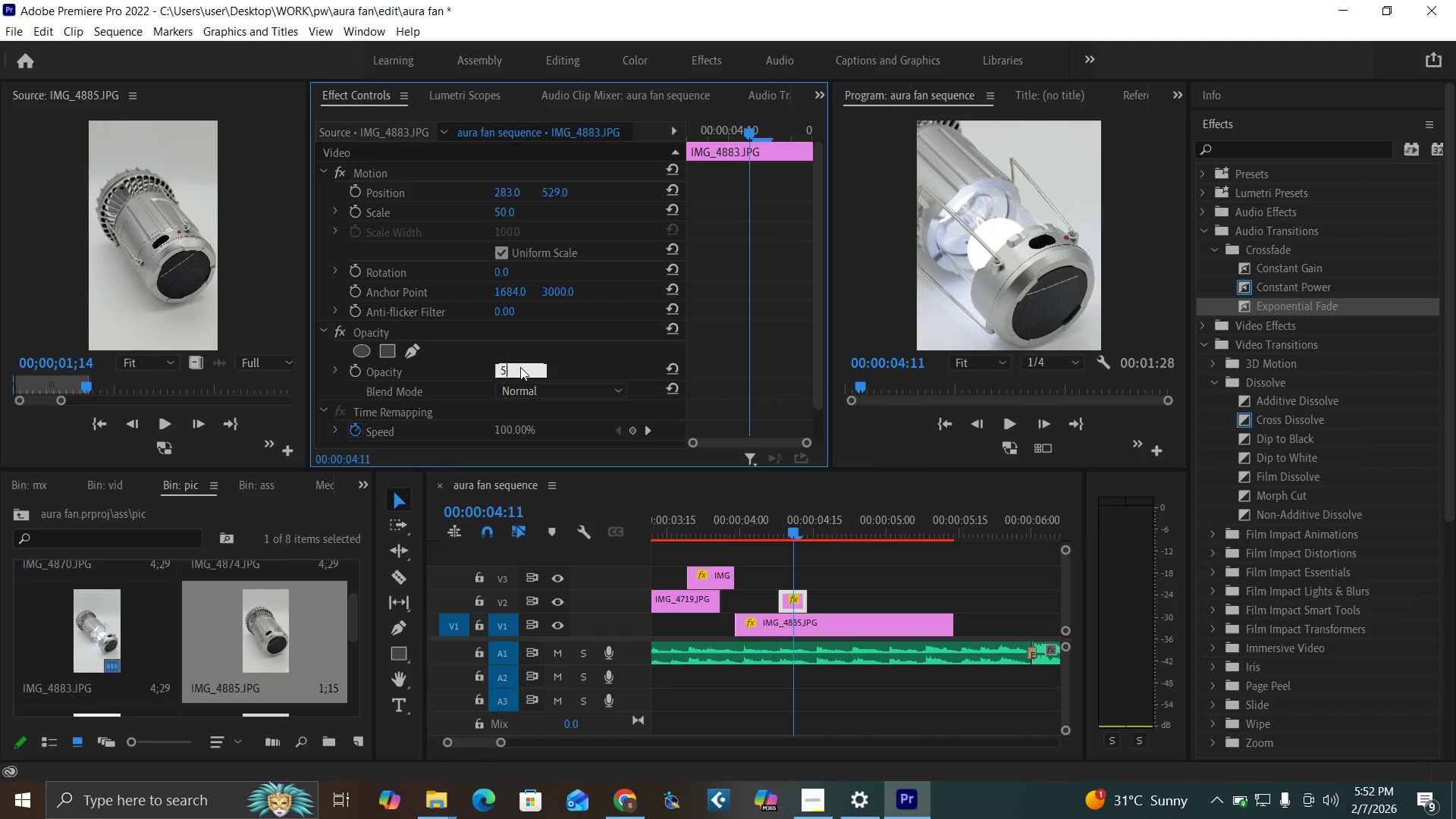 
type(50)
 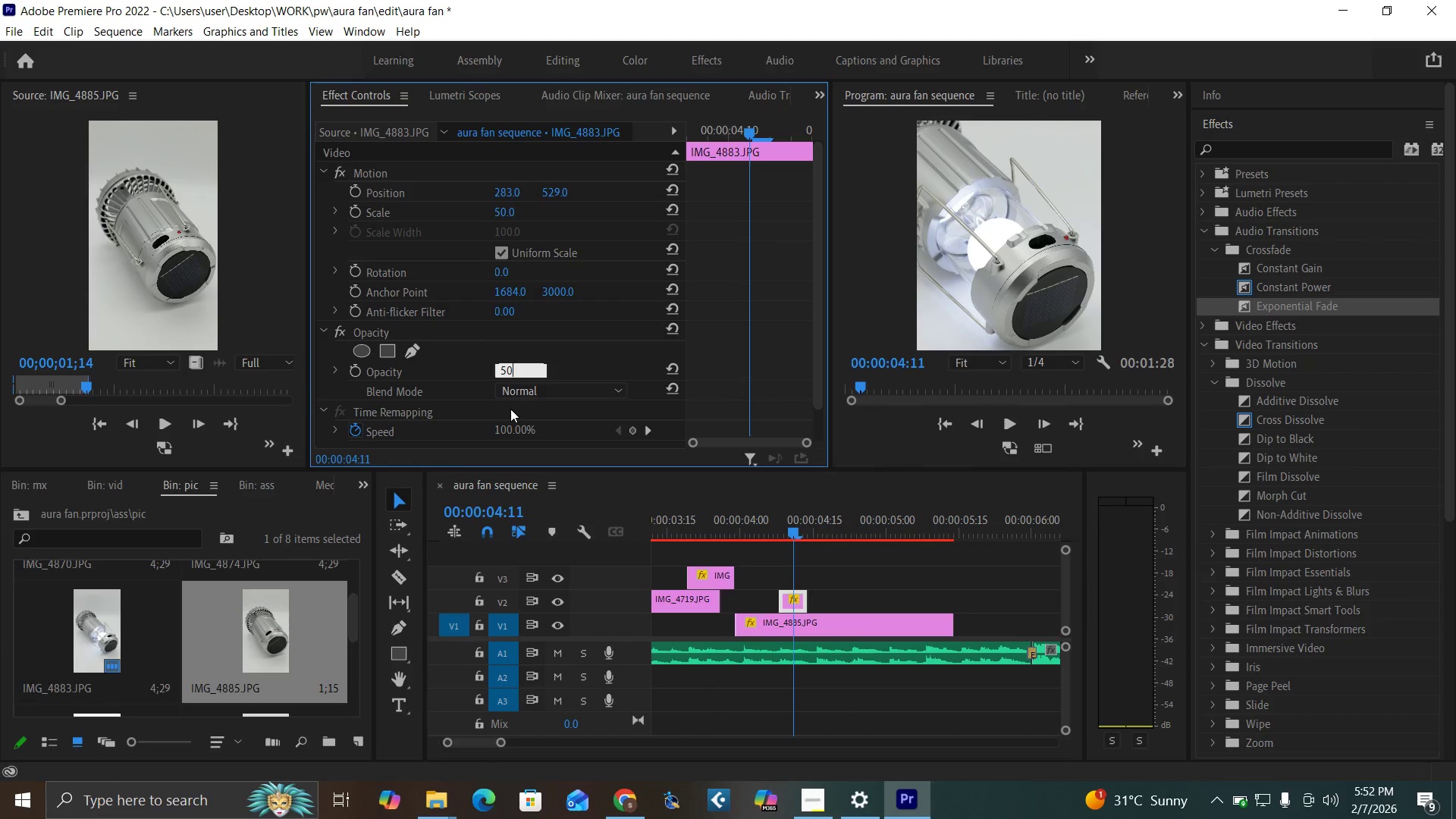 
key(Enter)
 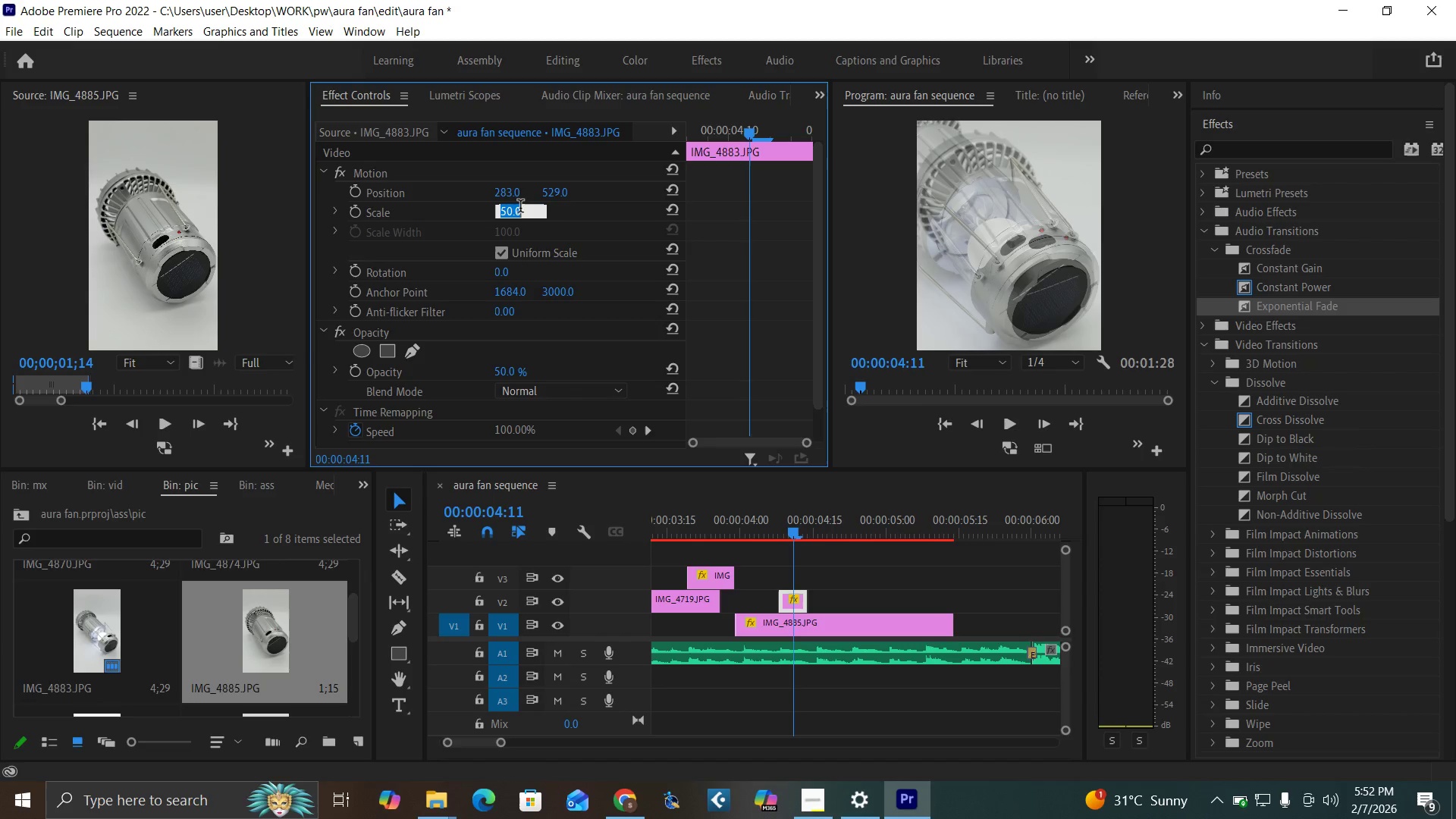 
type(35)
 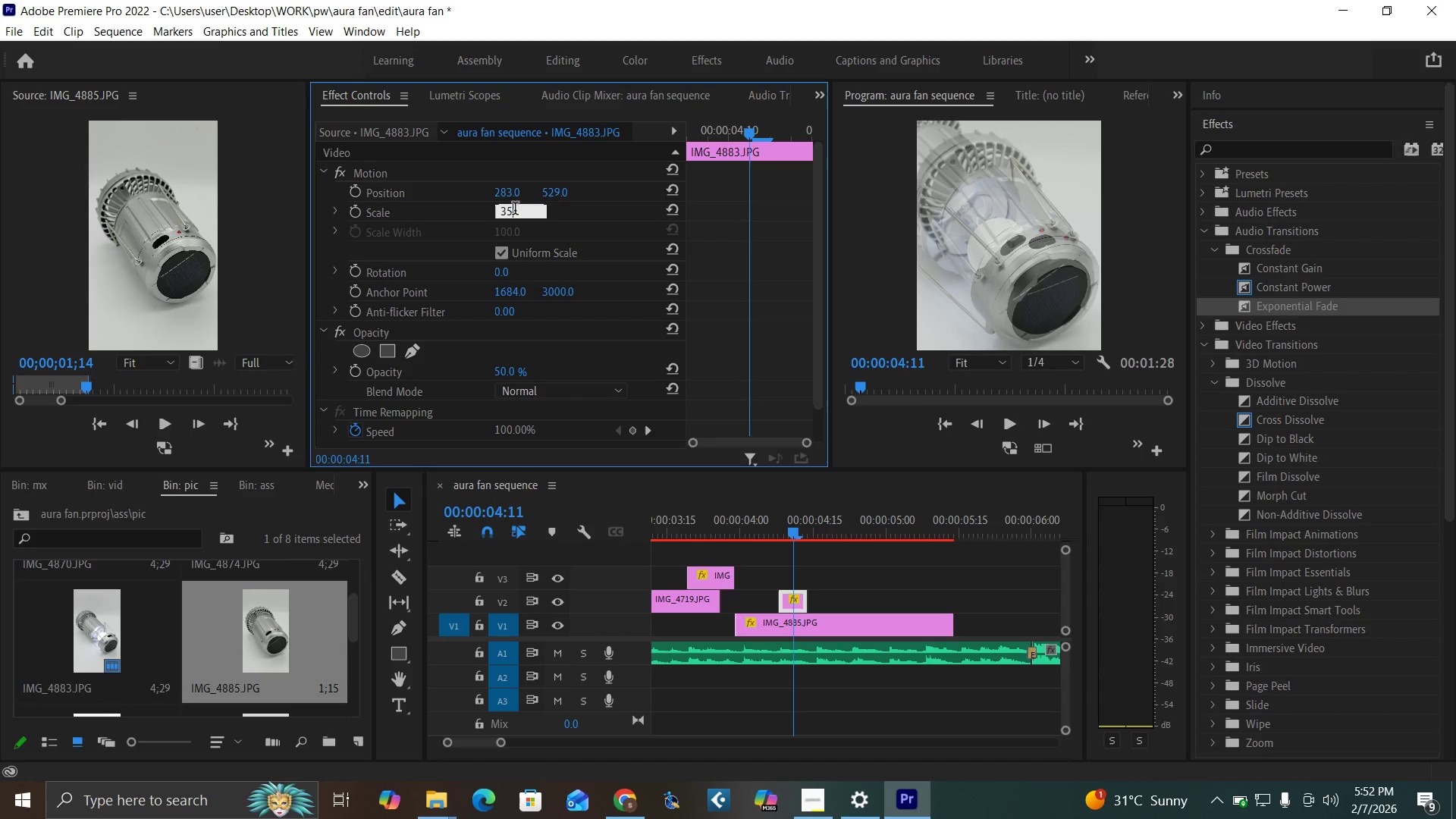 
key(Enter)
 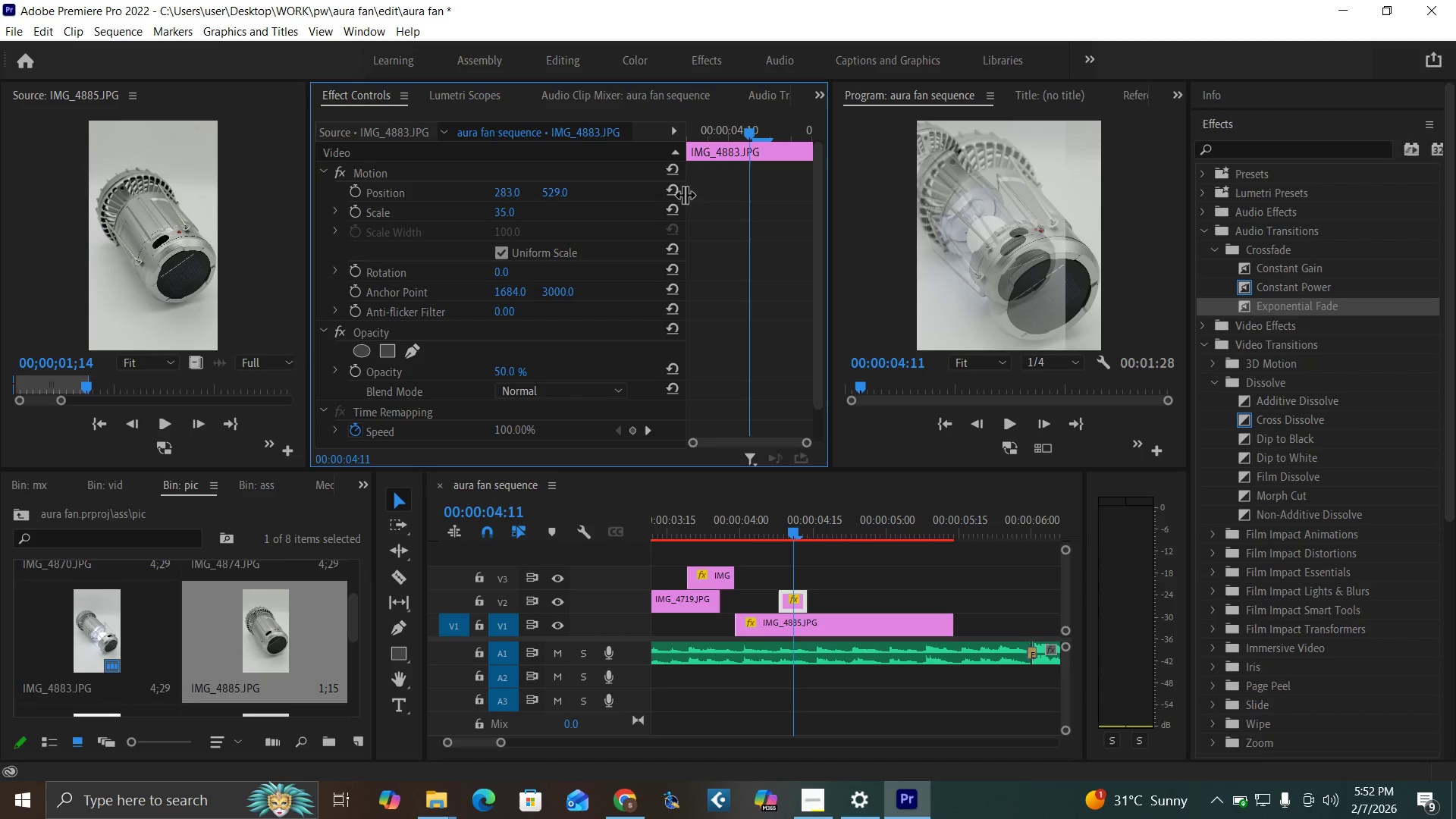 
left_click([673, 192])
 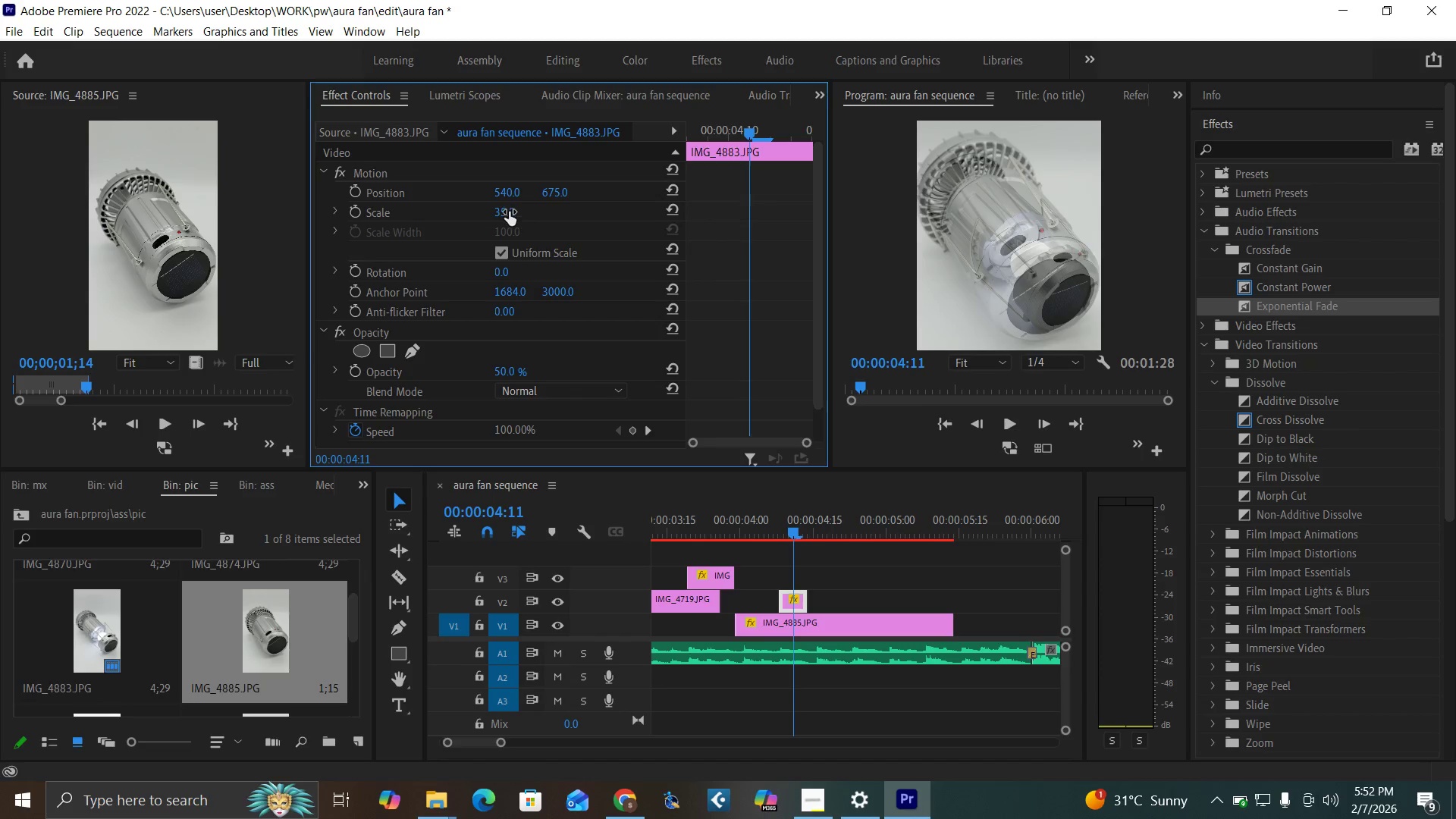 
left_click_drag(start_coordinate=[506, 212], to_coordinate=[513, 212])
 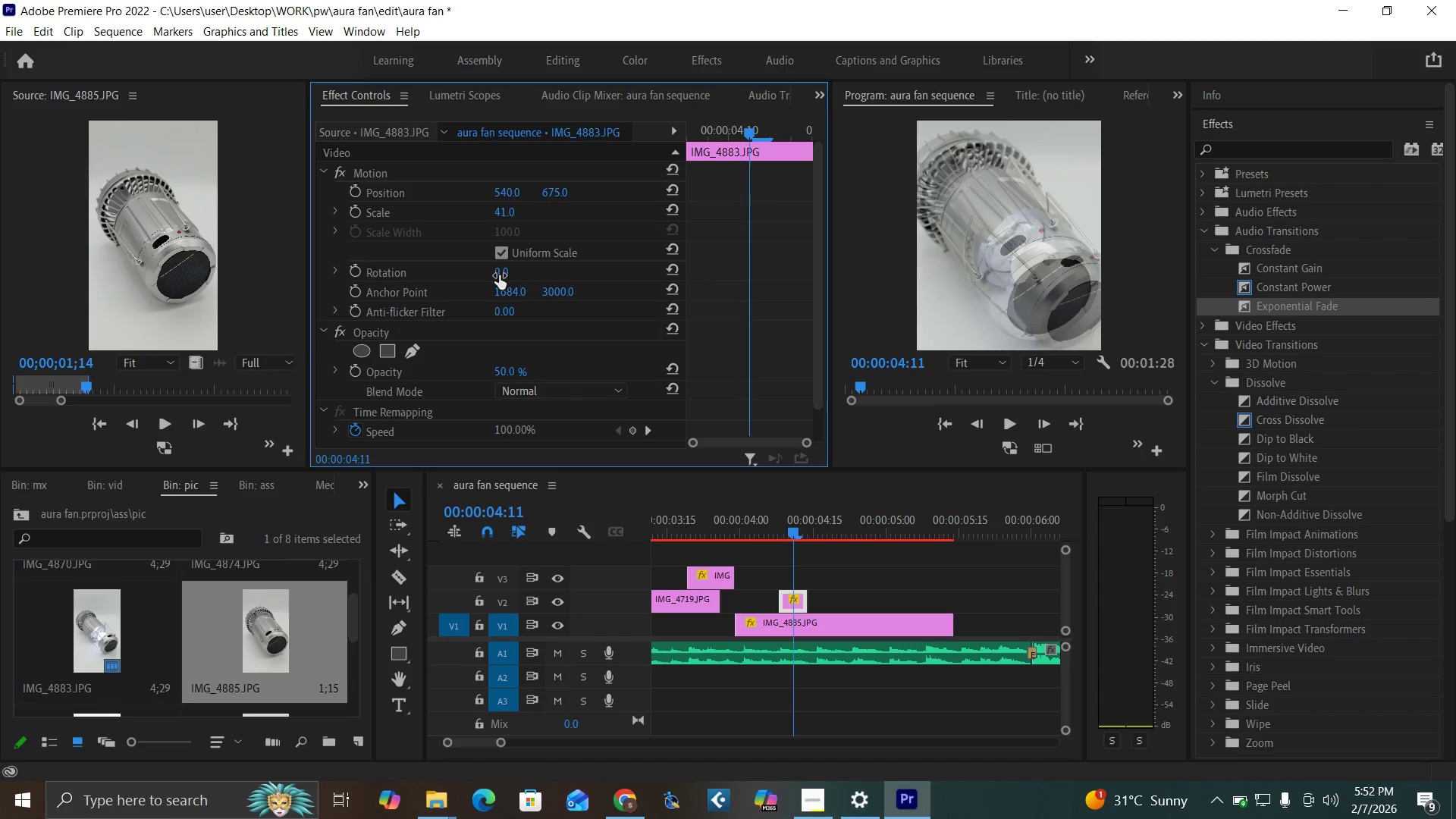 
left_click_drag(start_coordinate=[499, 275], to_coordinate=[509, 283])
 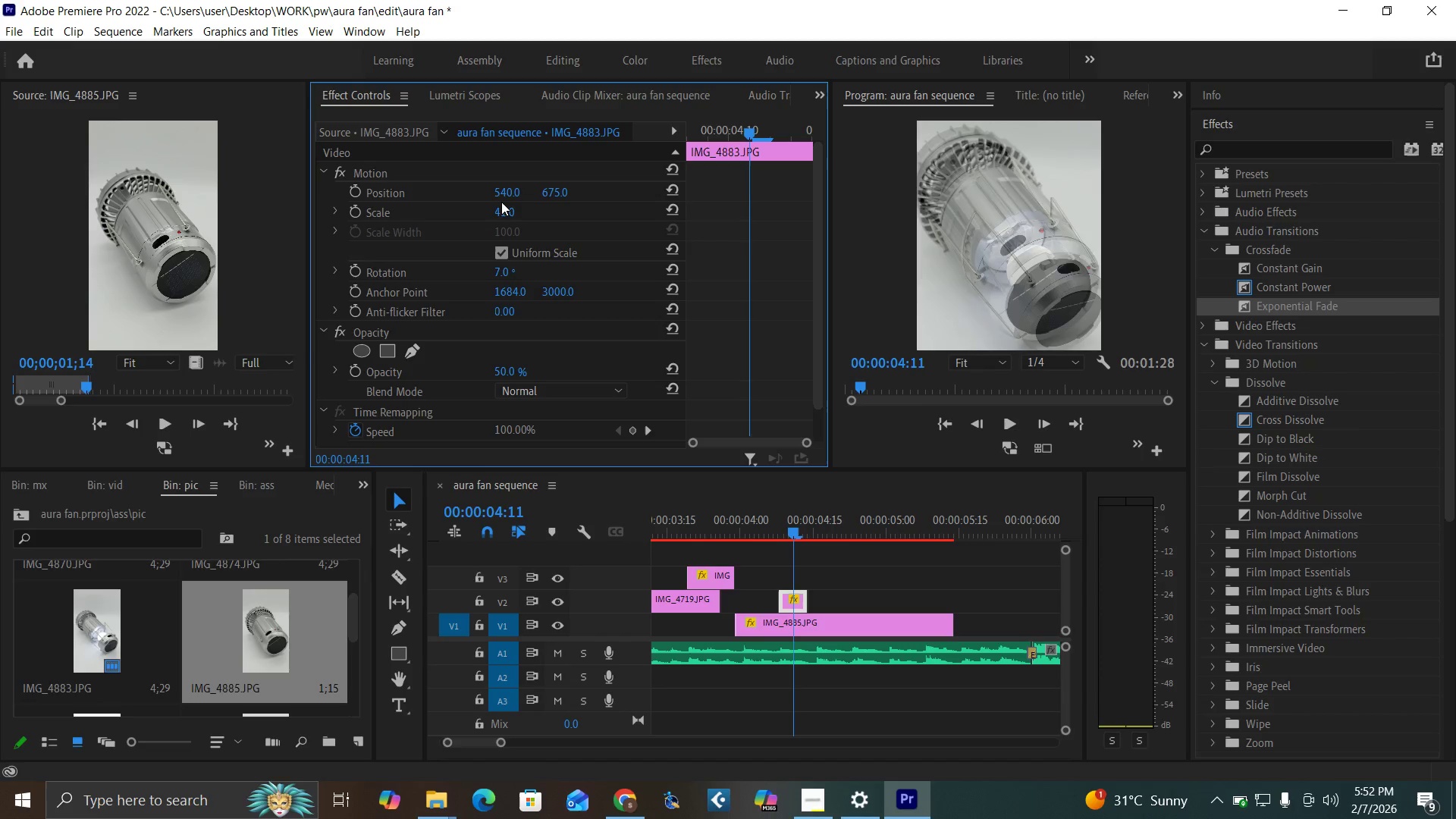 
left_click([501, 202])
 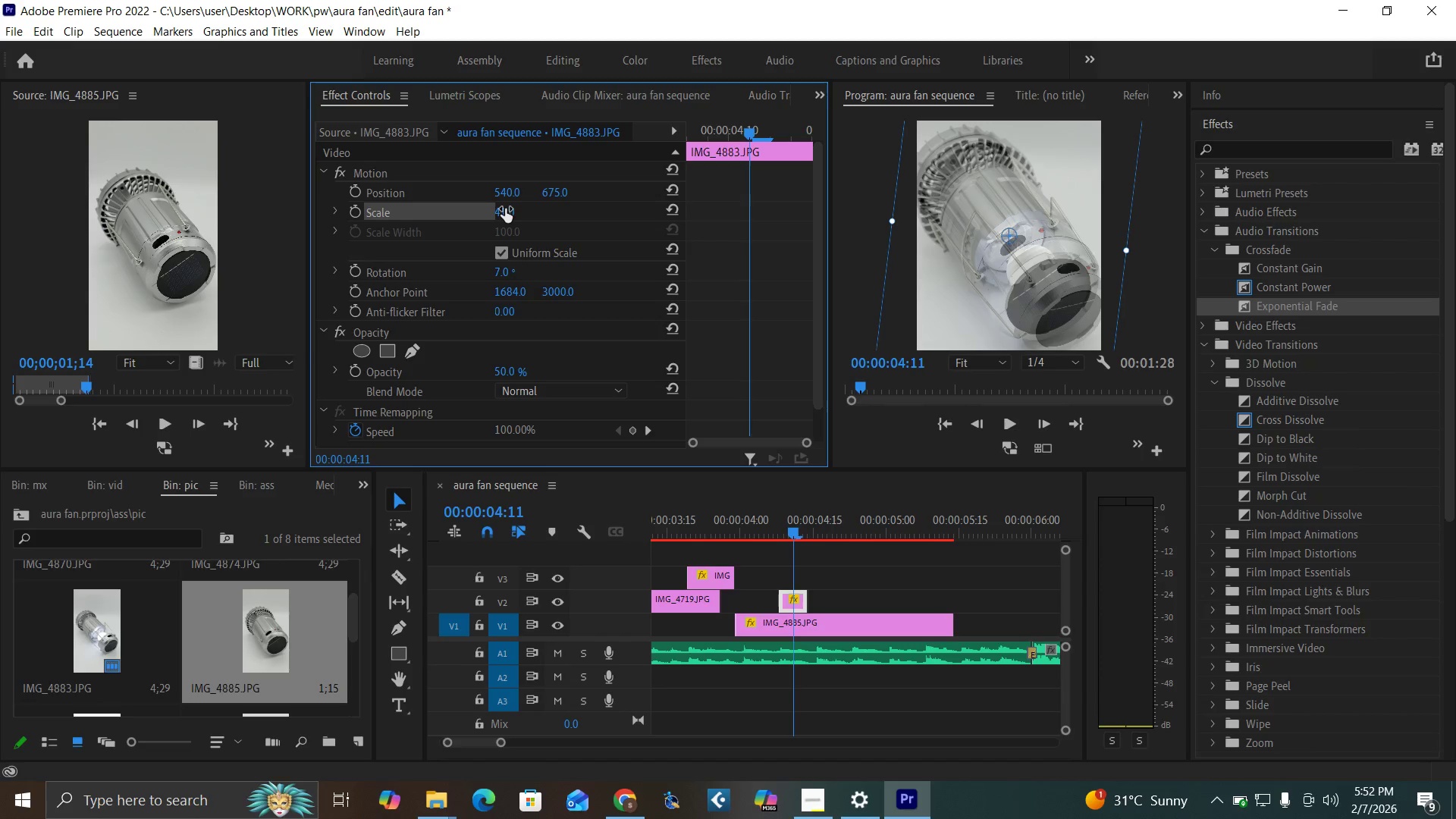 
left_click([505, 209])
 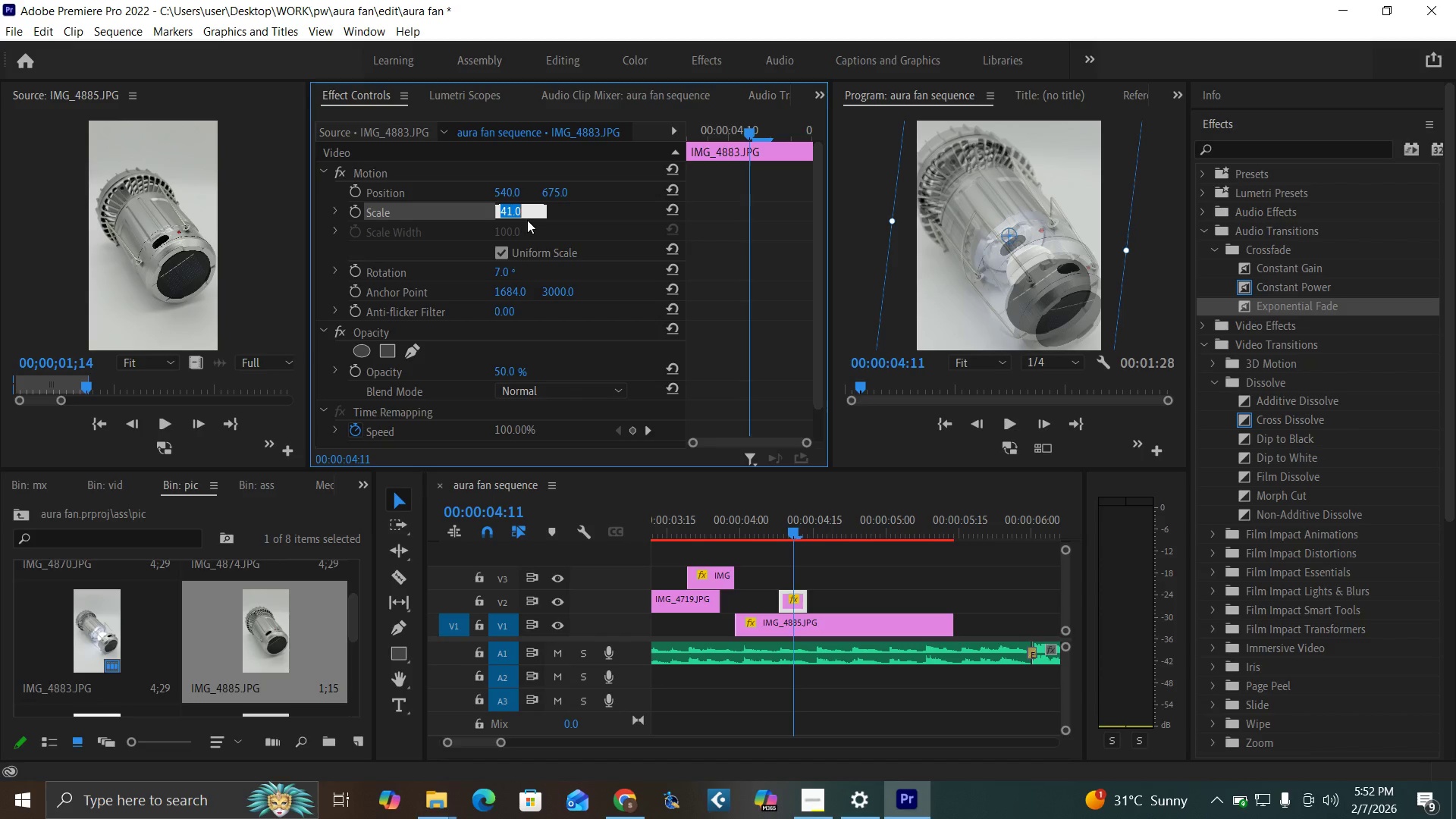 
type(37)
 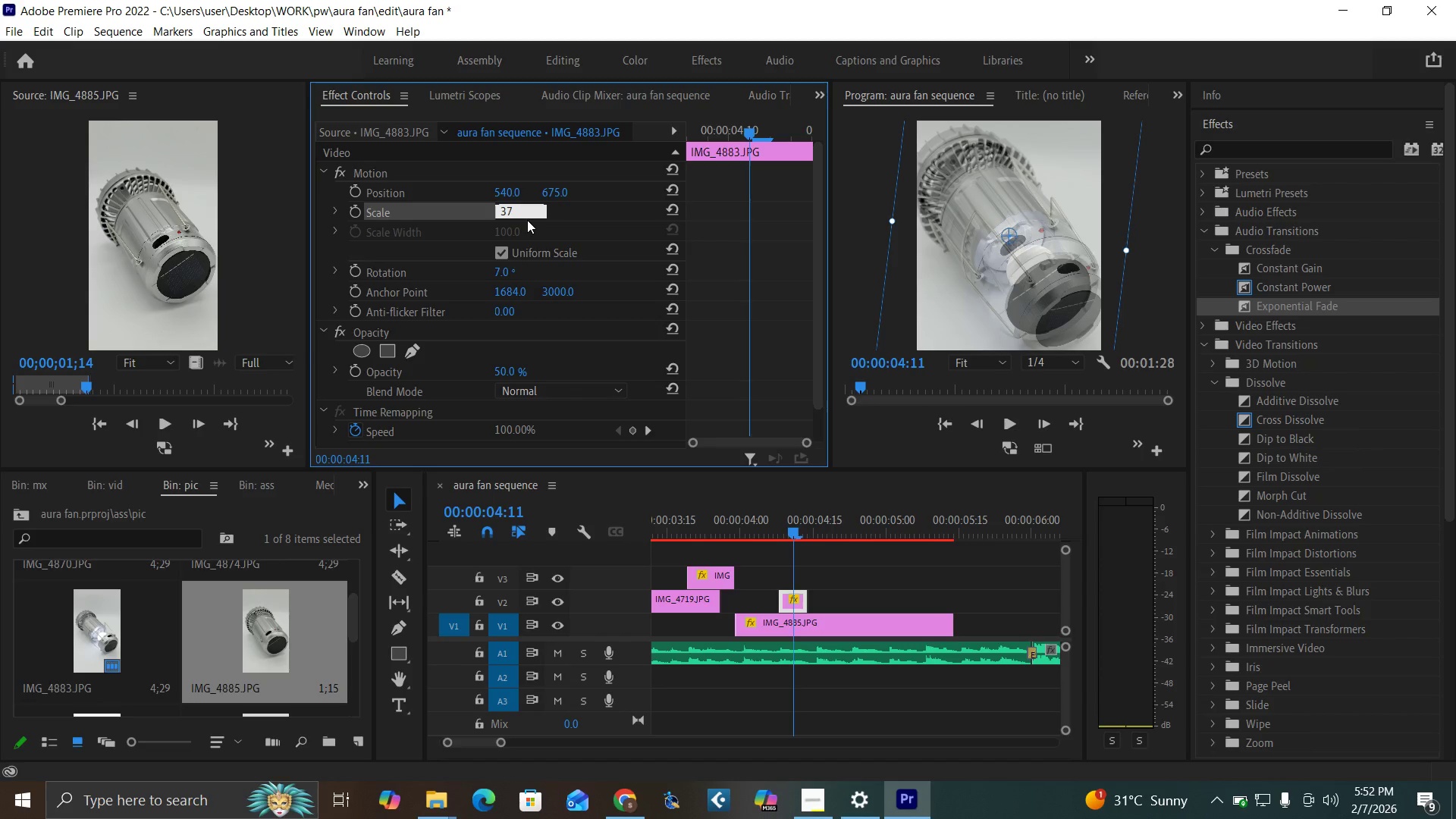 
key(Enter)
 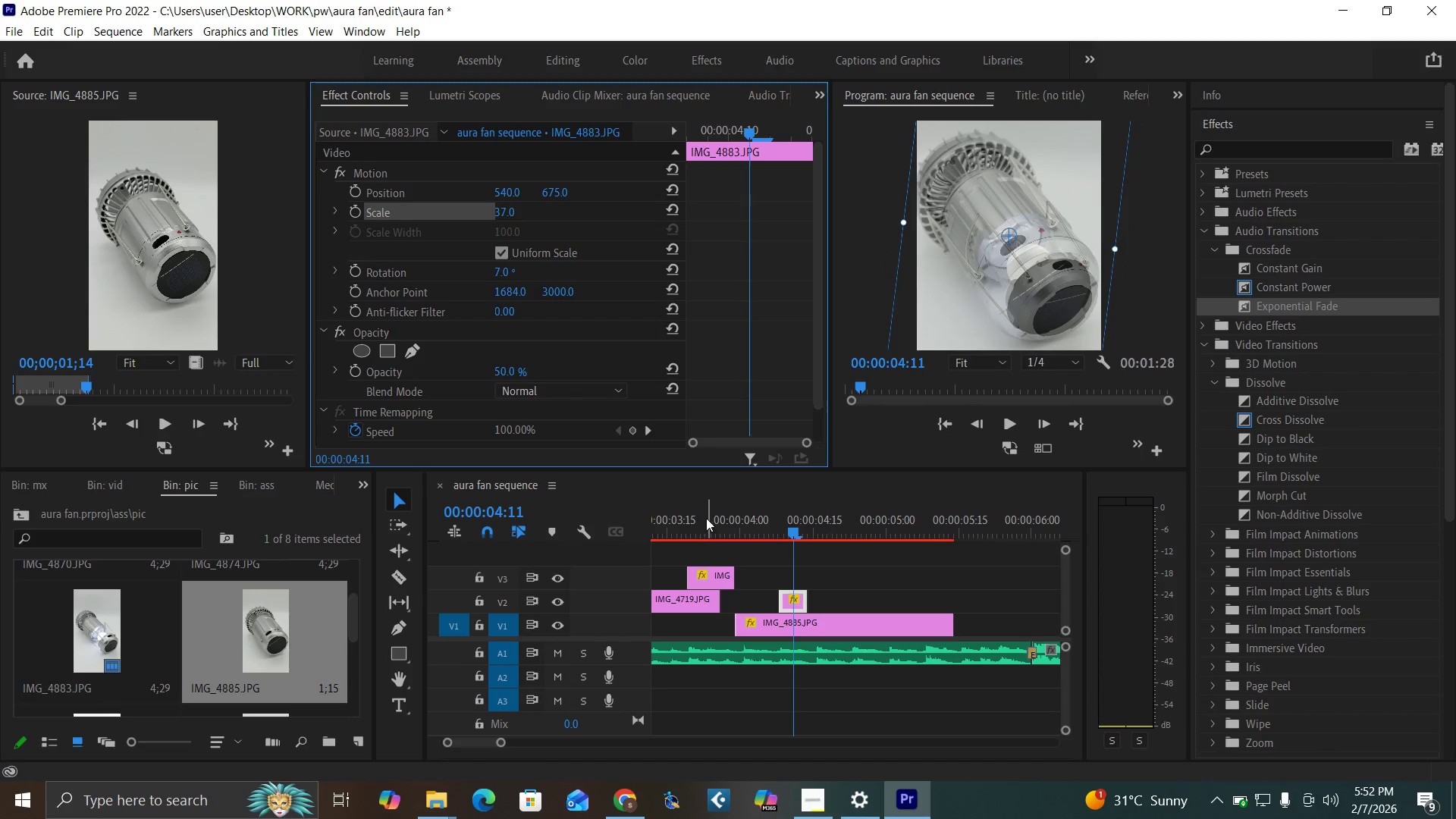 
wait(5.48)
 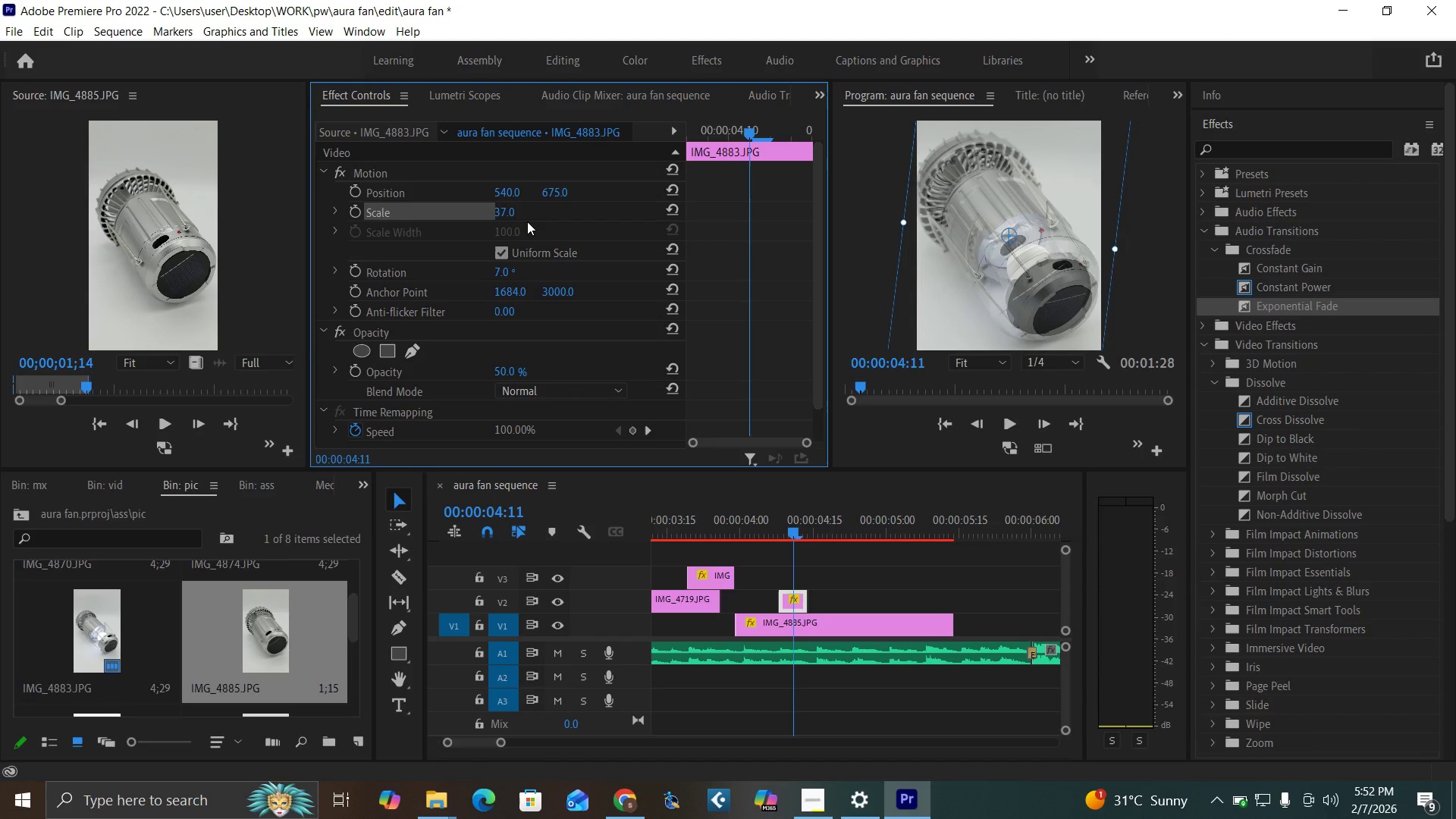 
left_click([672, 369])
 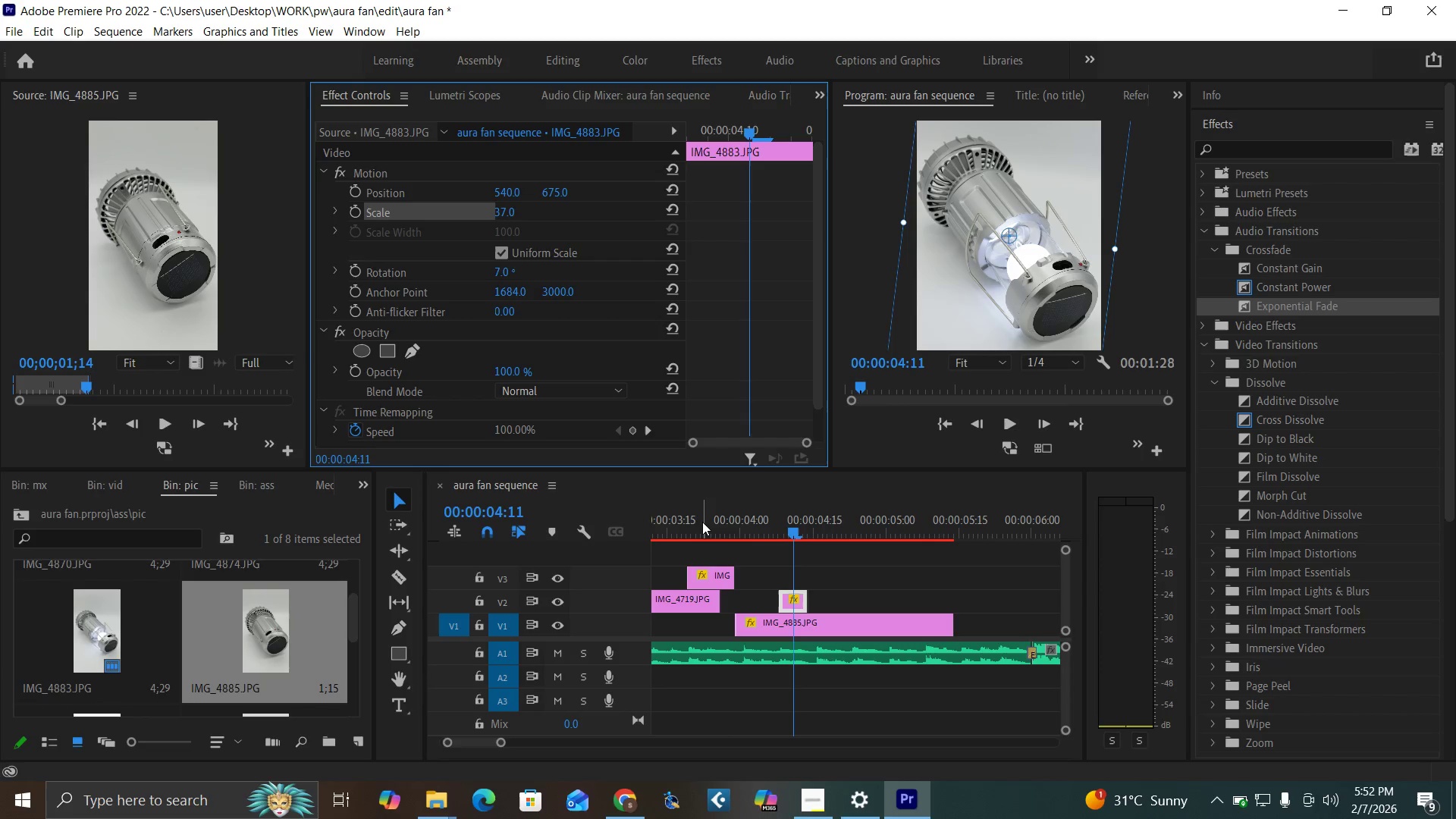 
left_click([719, 529])
 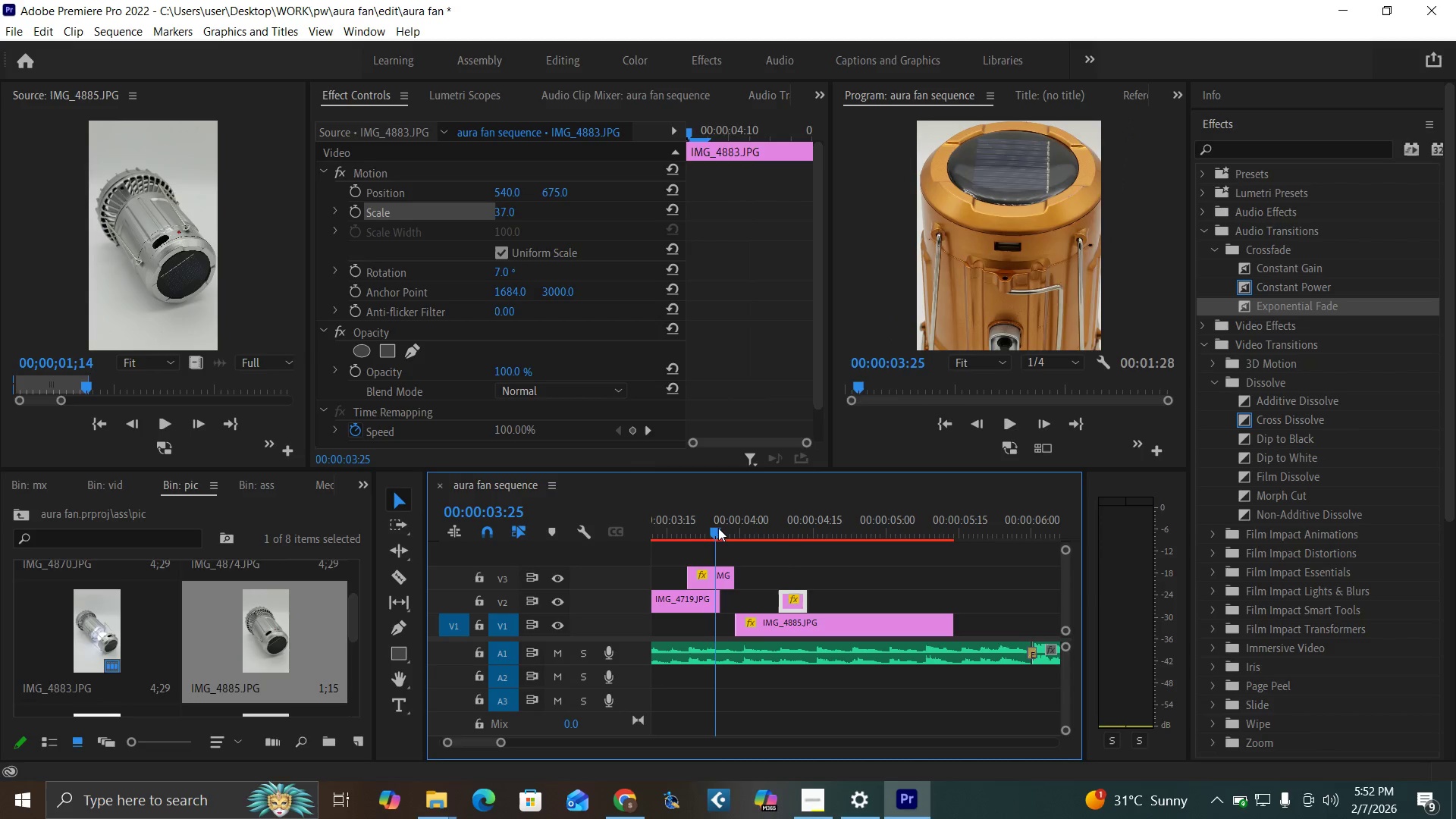 
key(Space)
 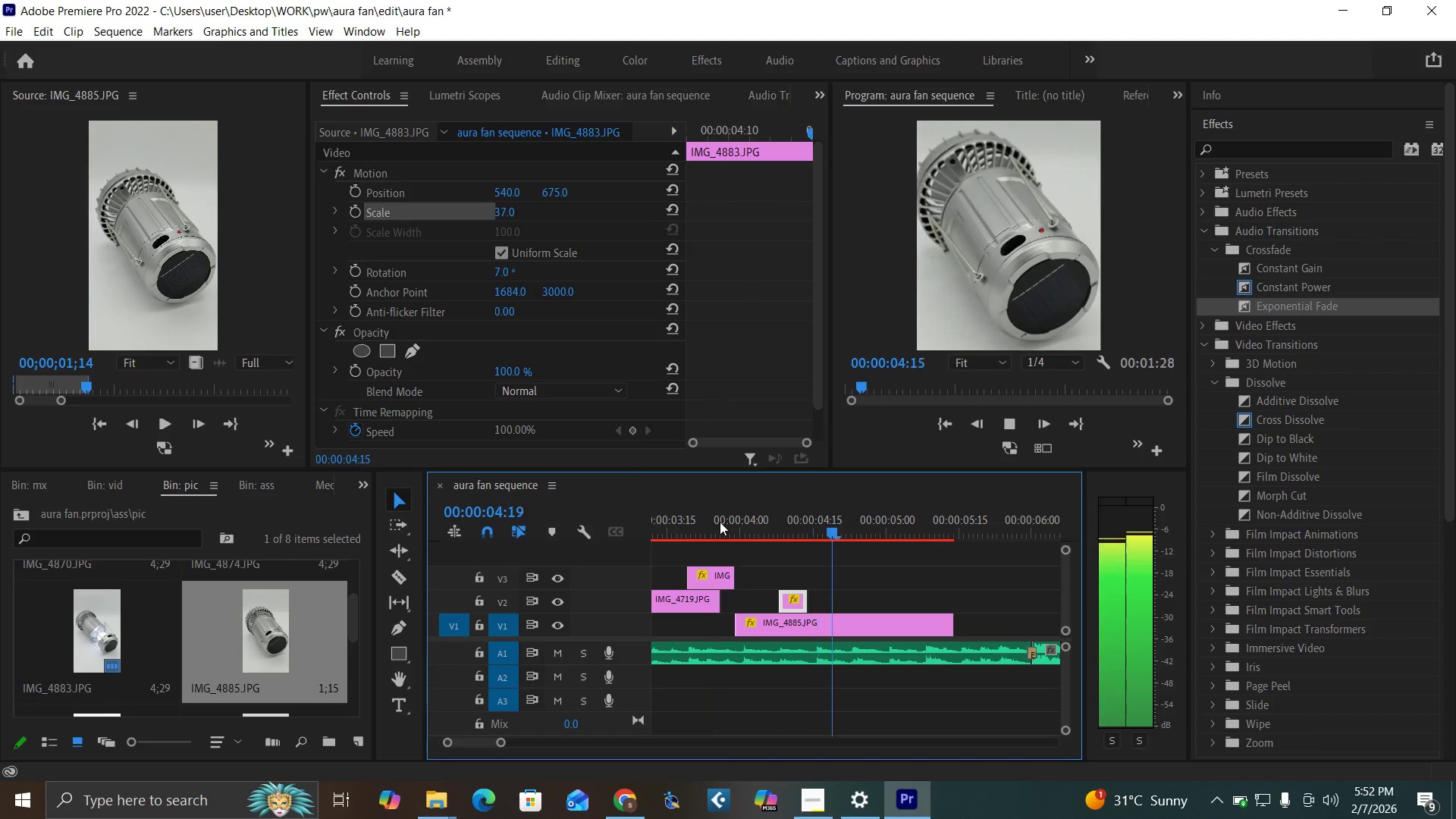 
key(Space)
 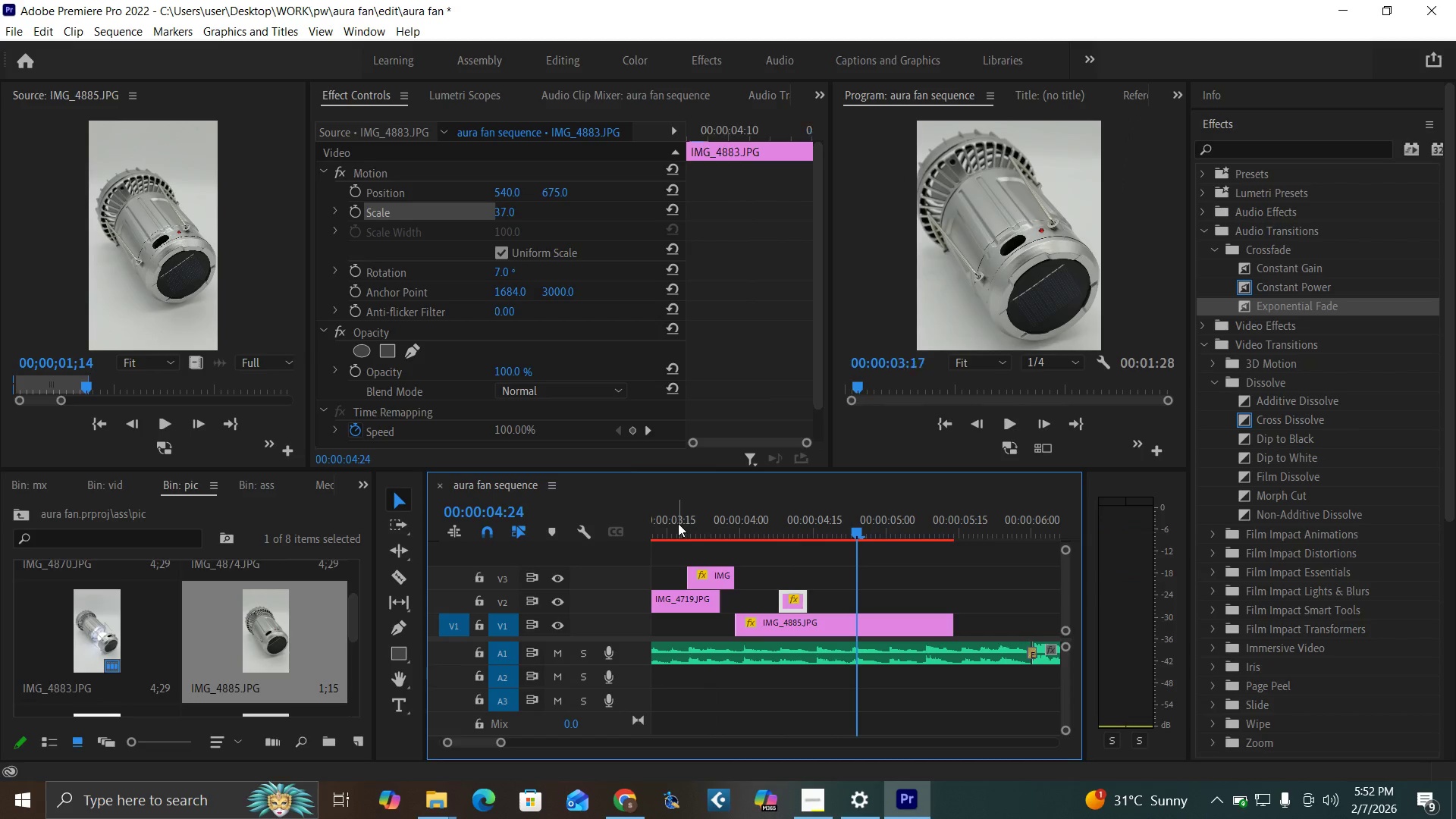 
key(Space)
 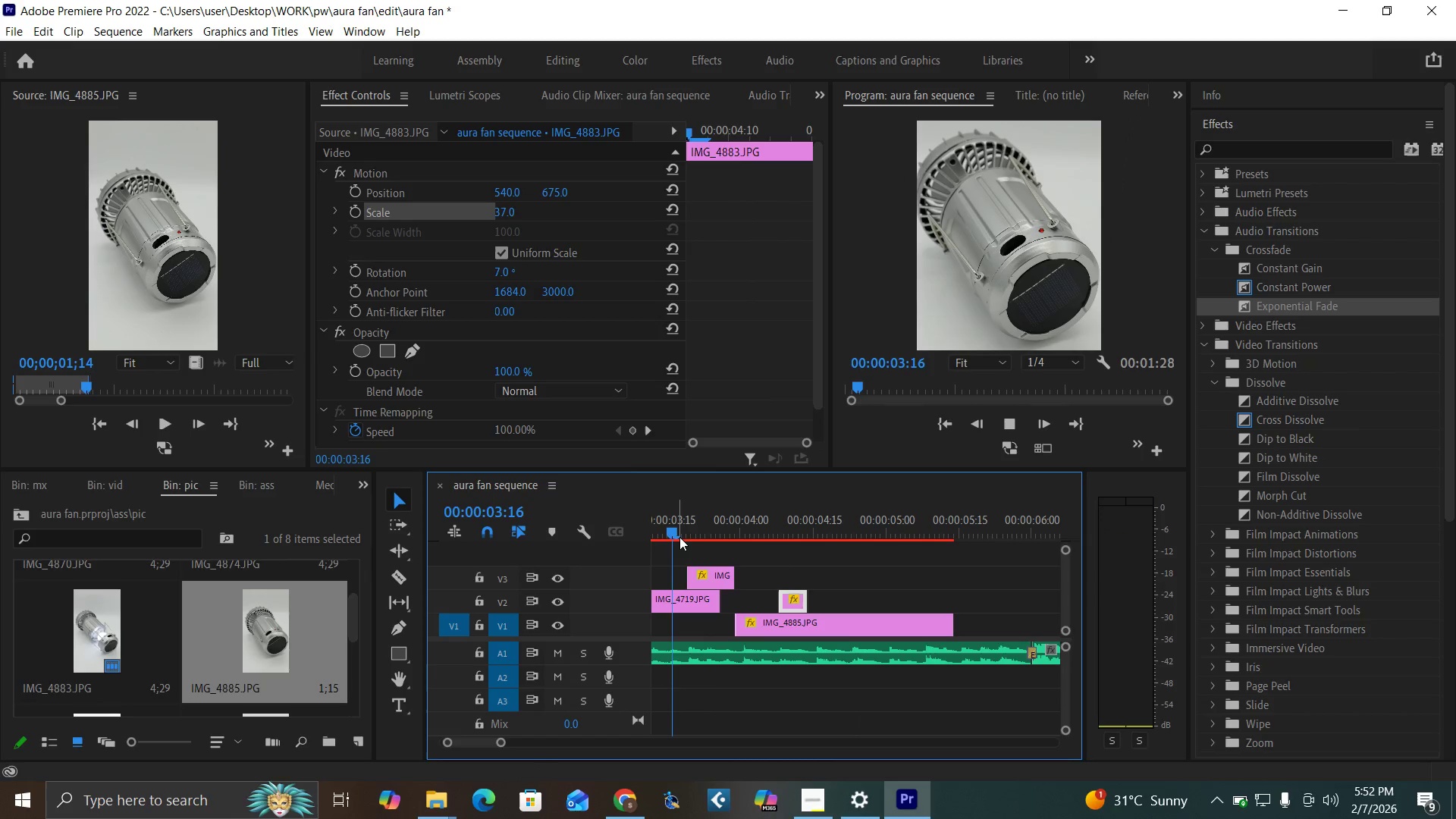 
key(Space)
 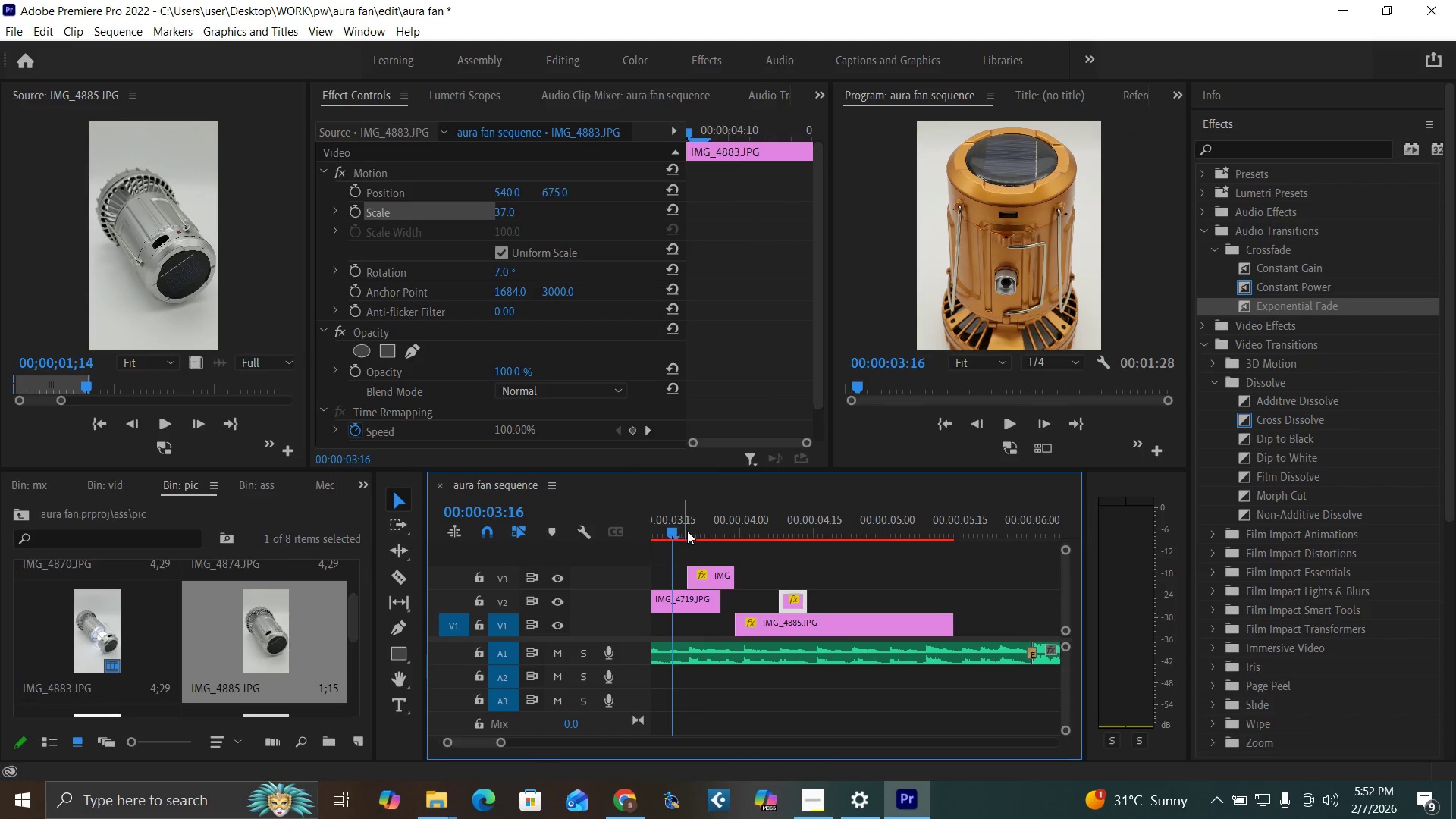 
key(Space)
 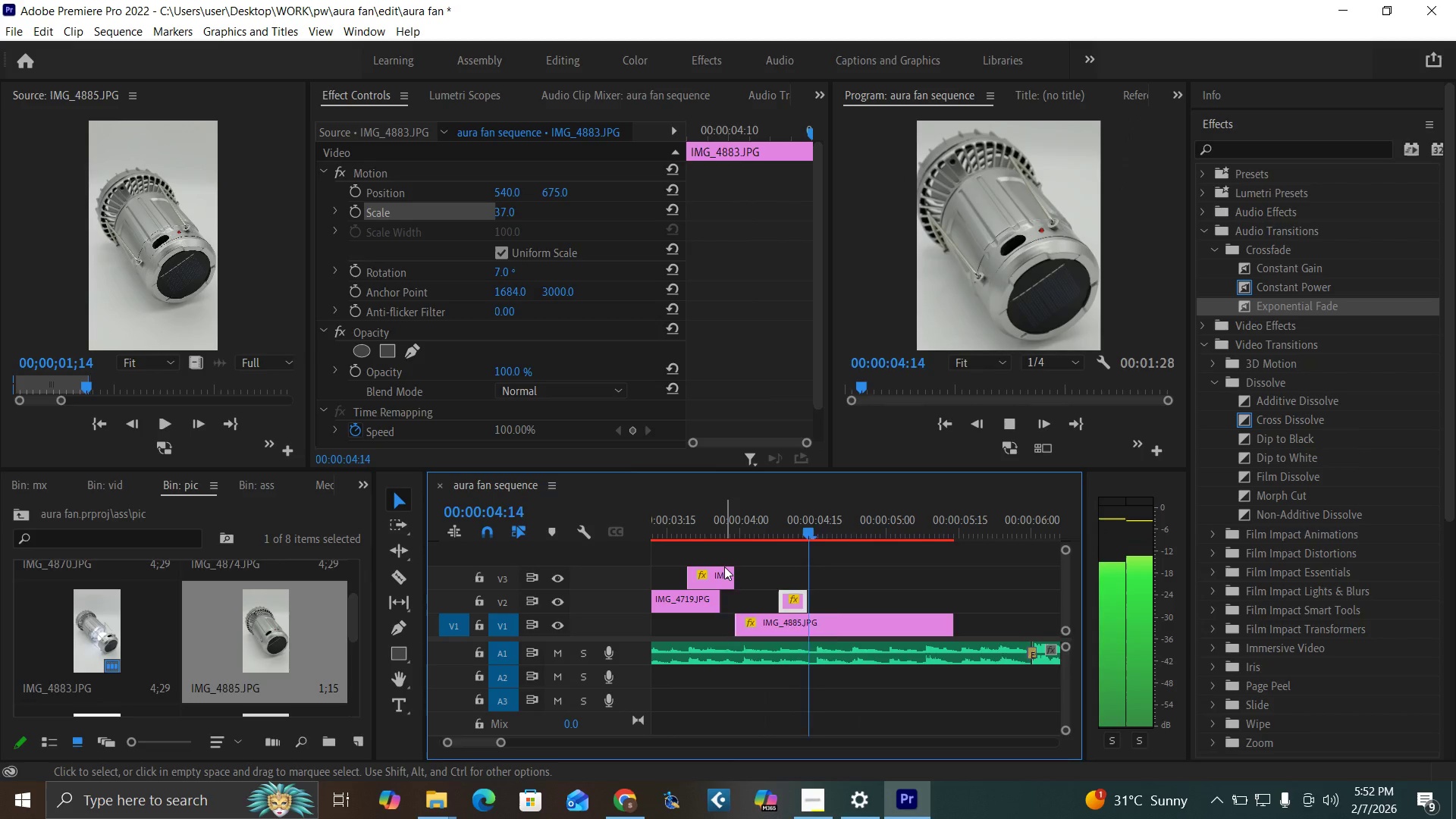 
key(Space)
 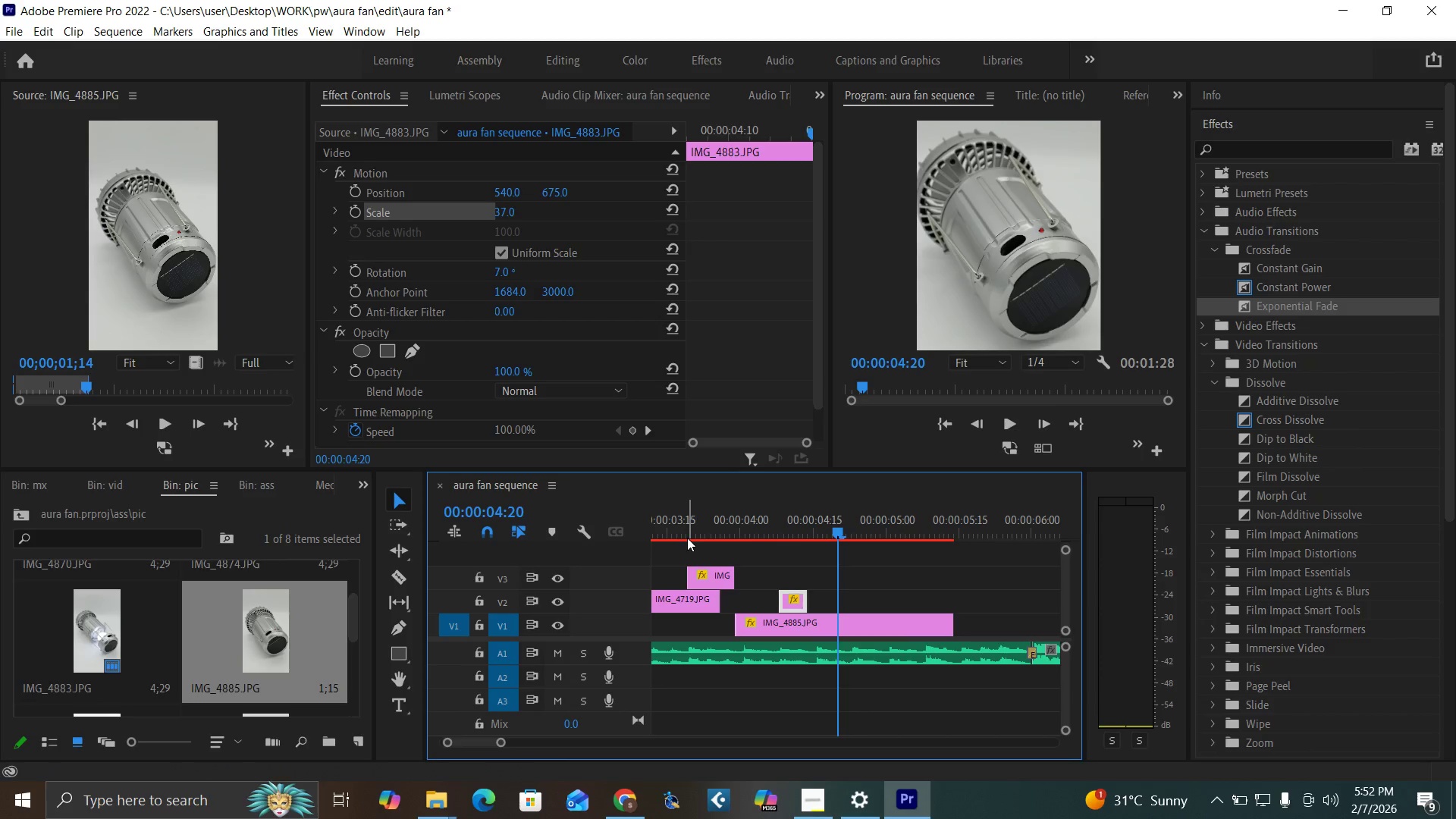 
left_click([685, 535])
 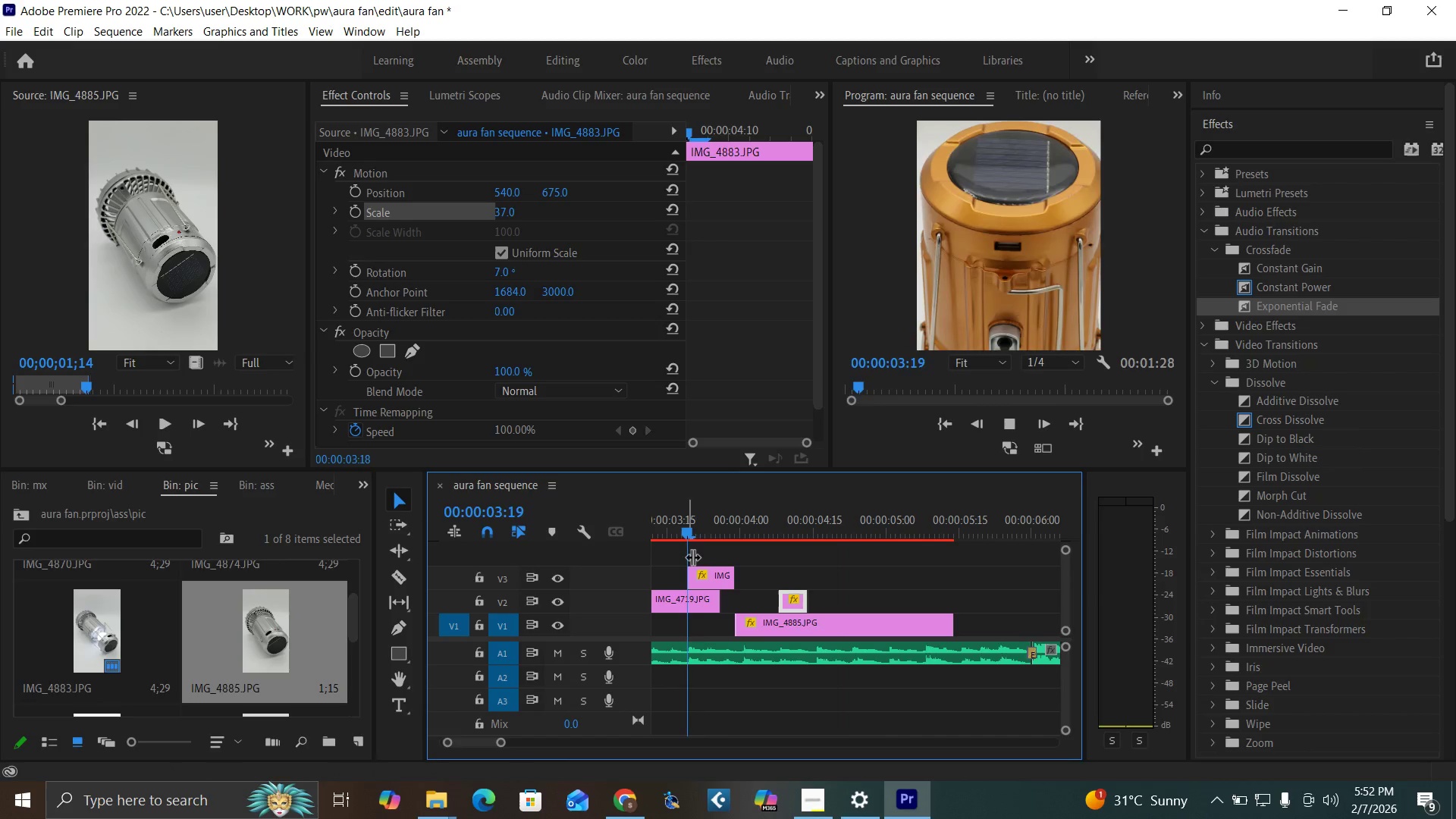 
key(Space)
 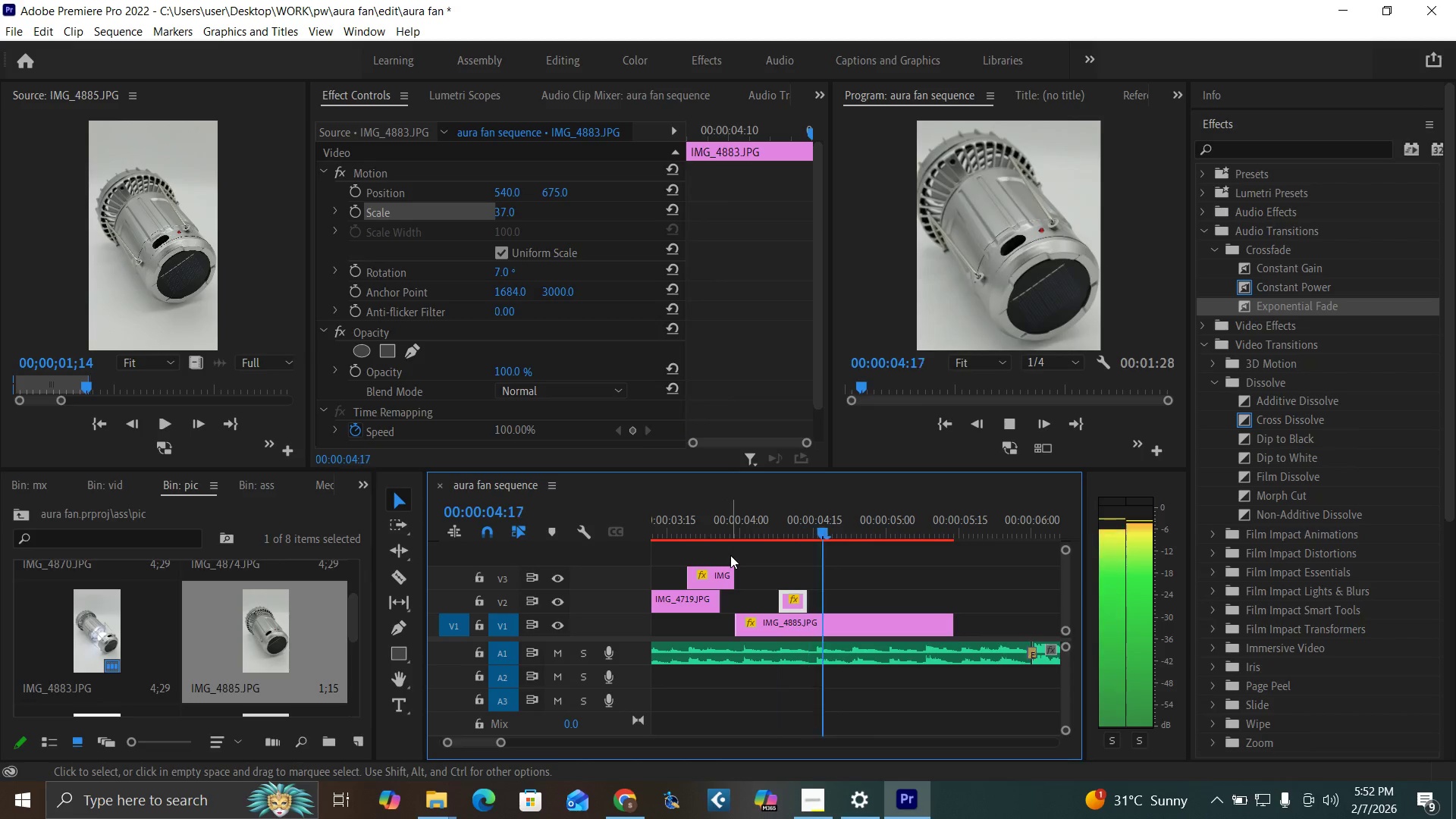 
key(Space)
 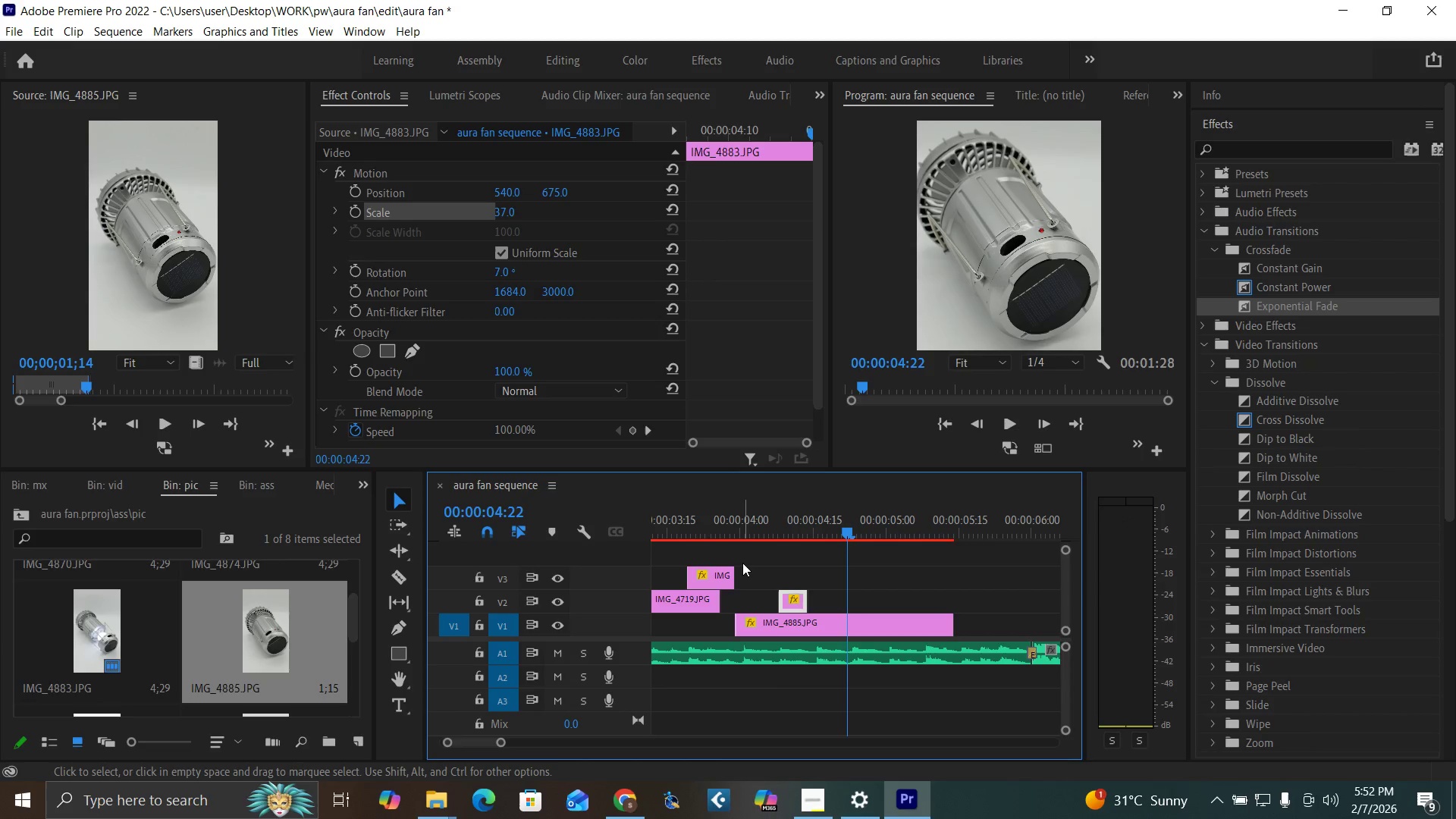 
wait(10.94)
 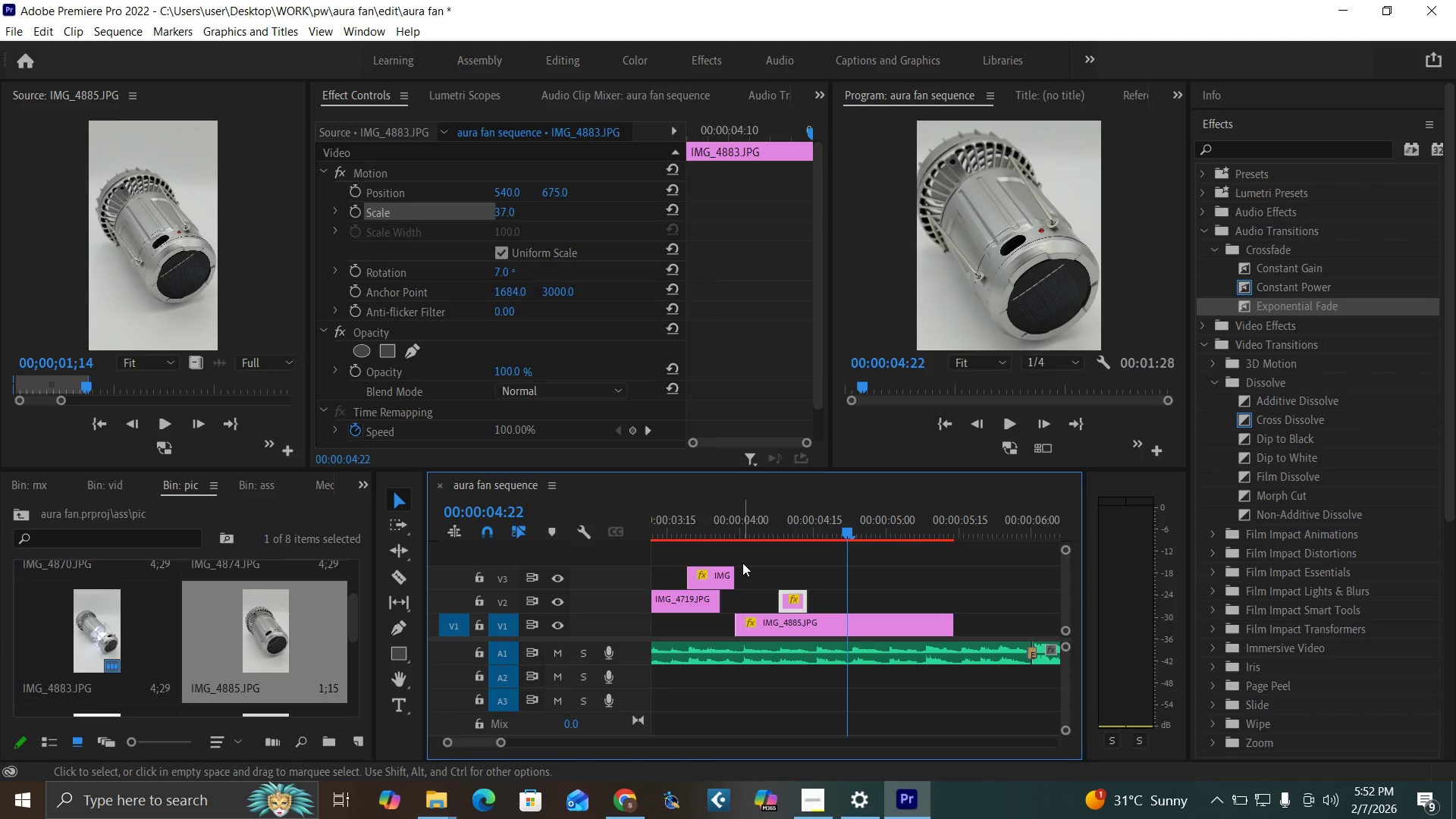 
key(Control+S)
 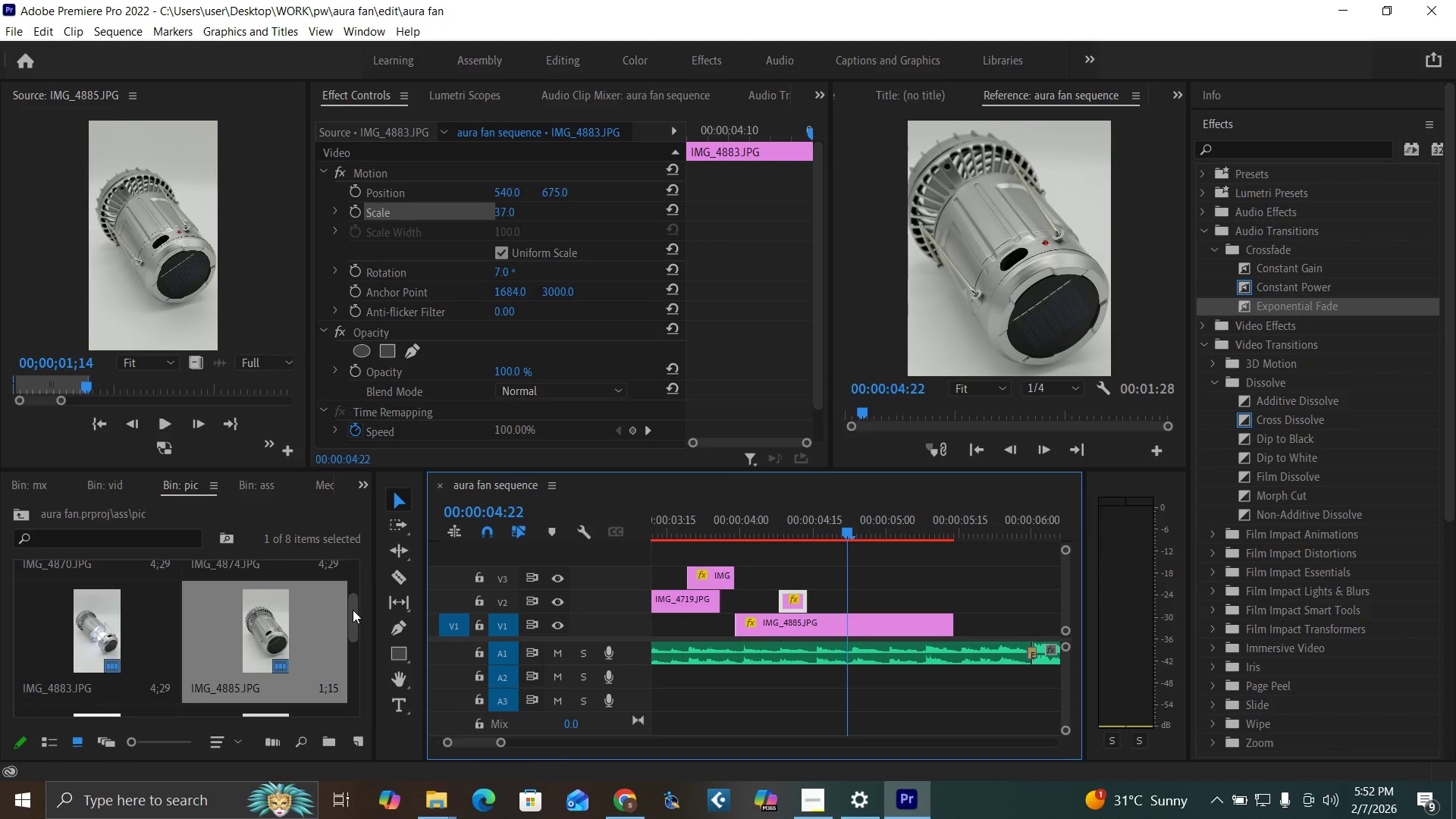 
left_click_drag(start_coordinate=[353, 610], to_coordinate=[358, 576])
 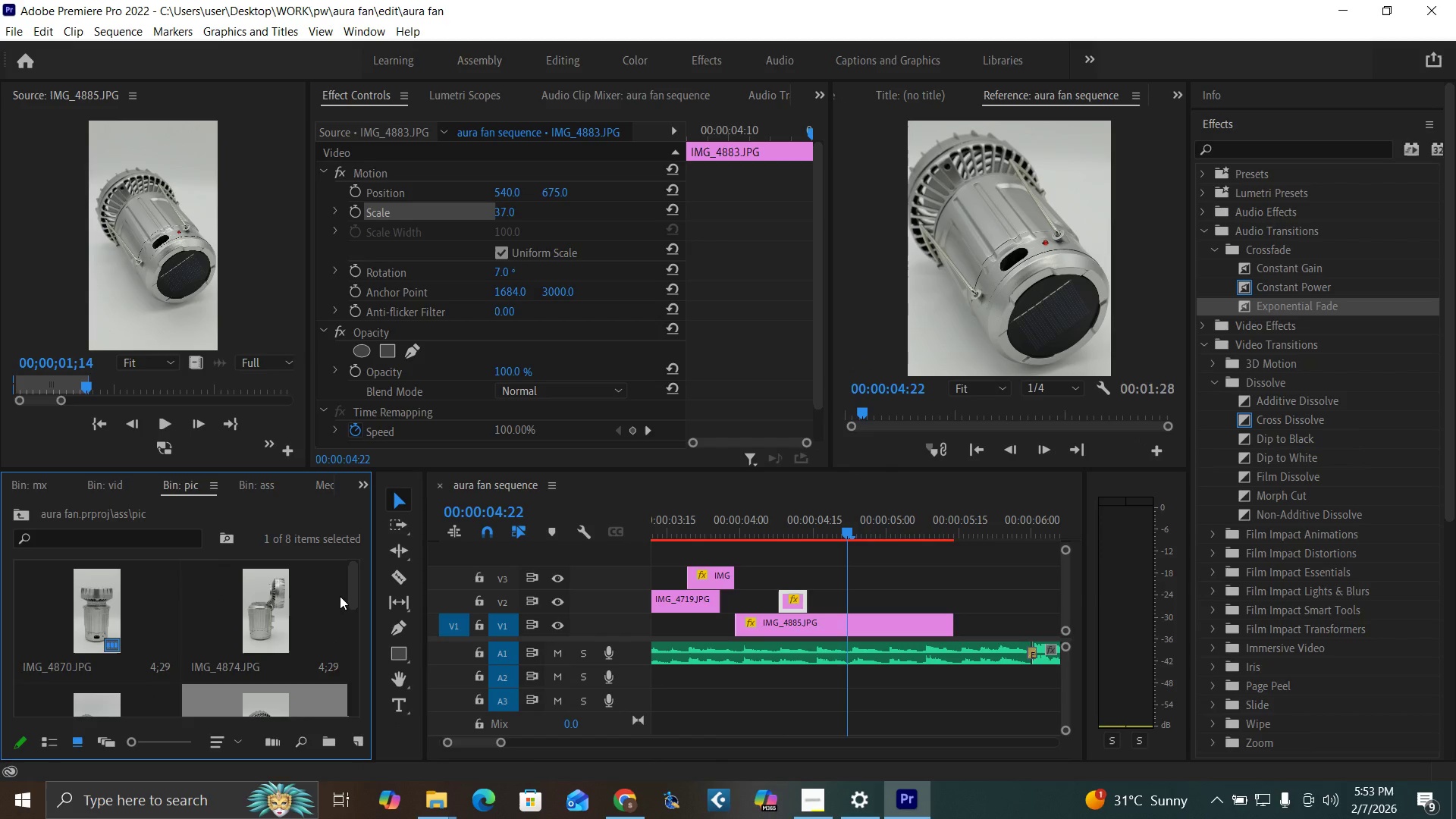 
left_click_drag(start_coordinate=[355, 596], to_coordinate=[375, 678])
 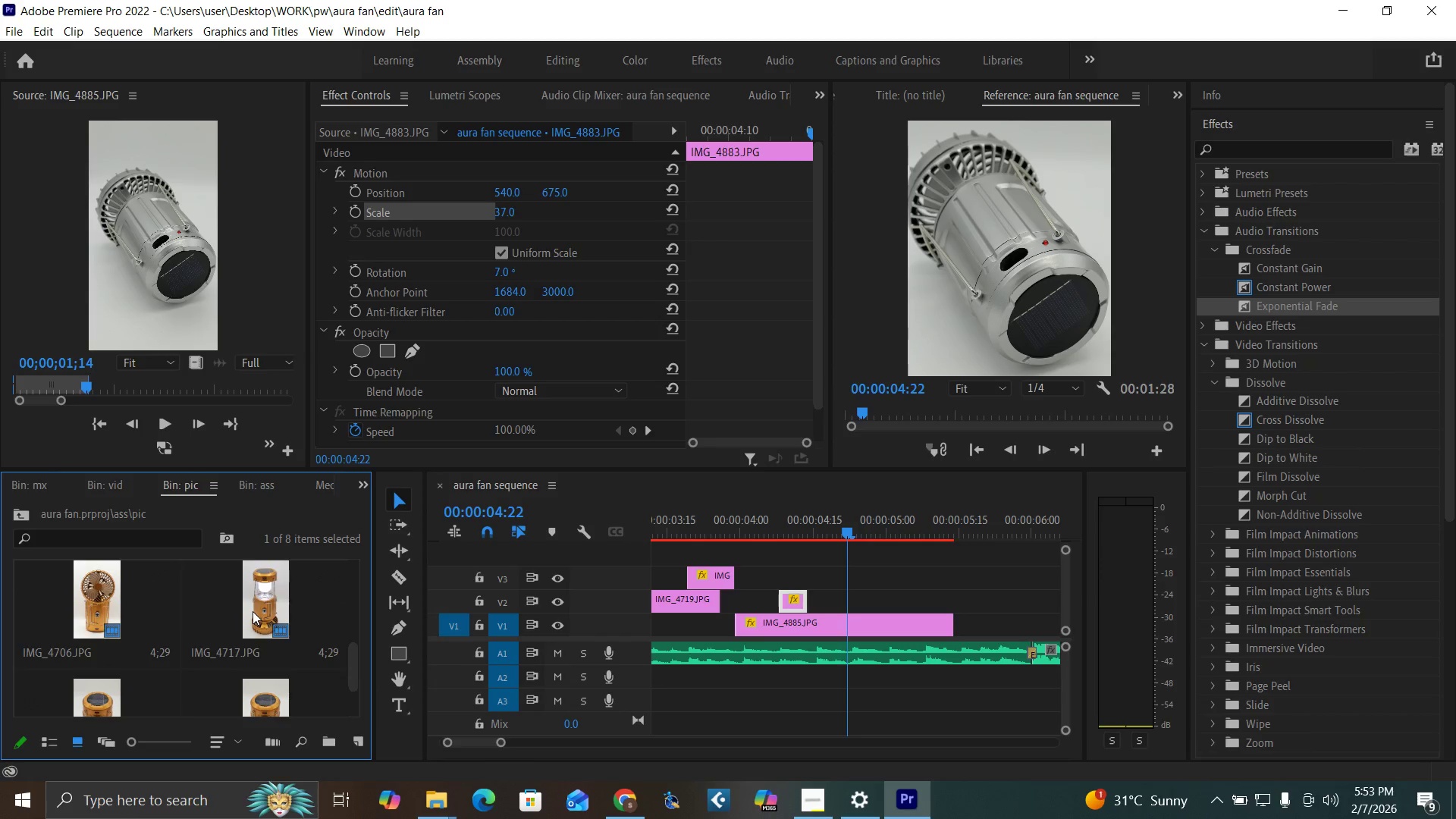 
double_click([253, 611])
 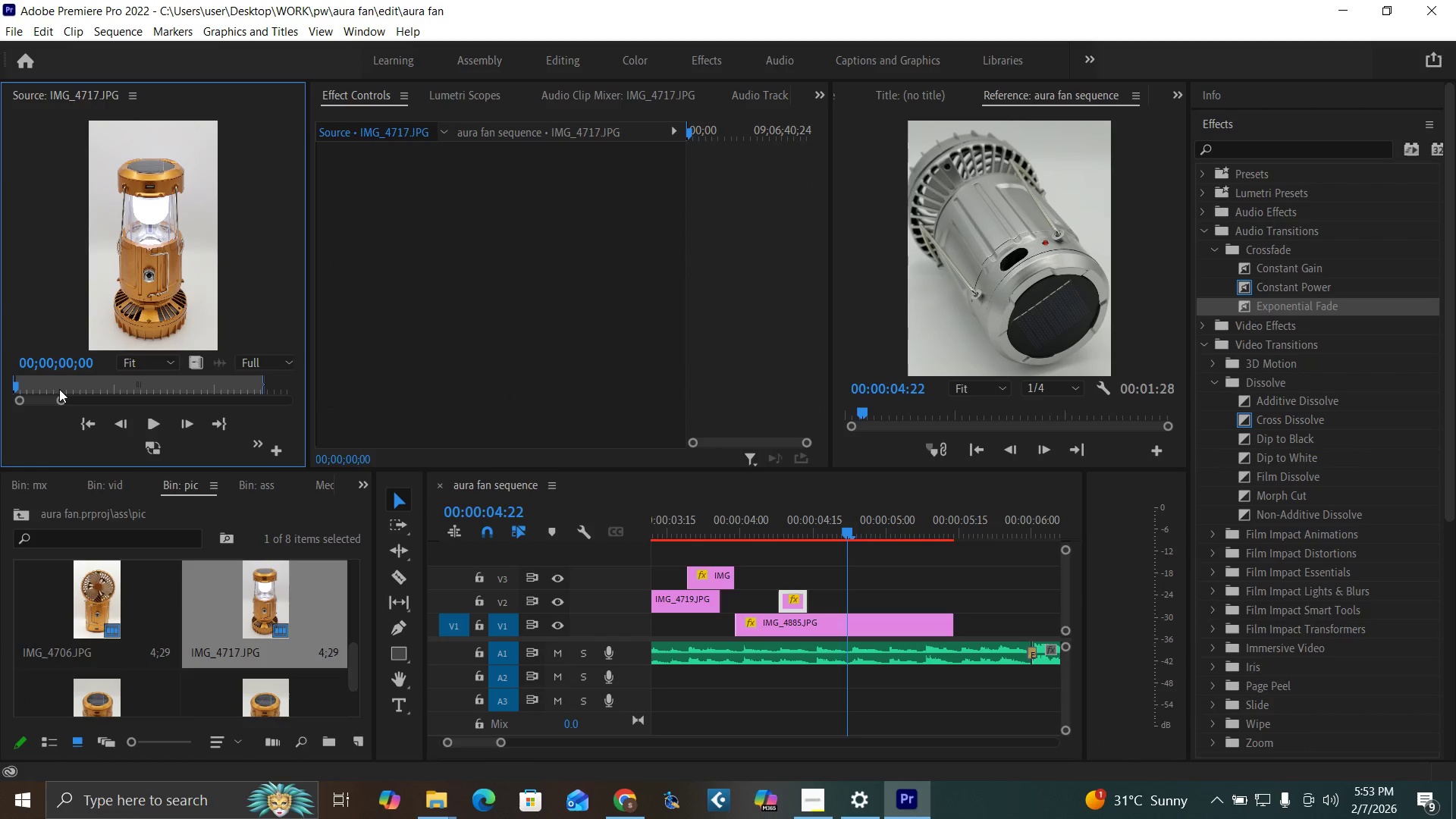 
left_click([61, 388])
 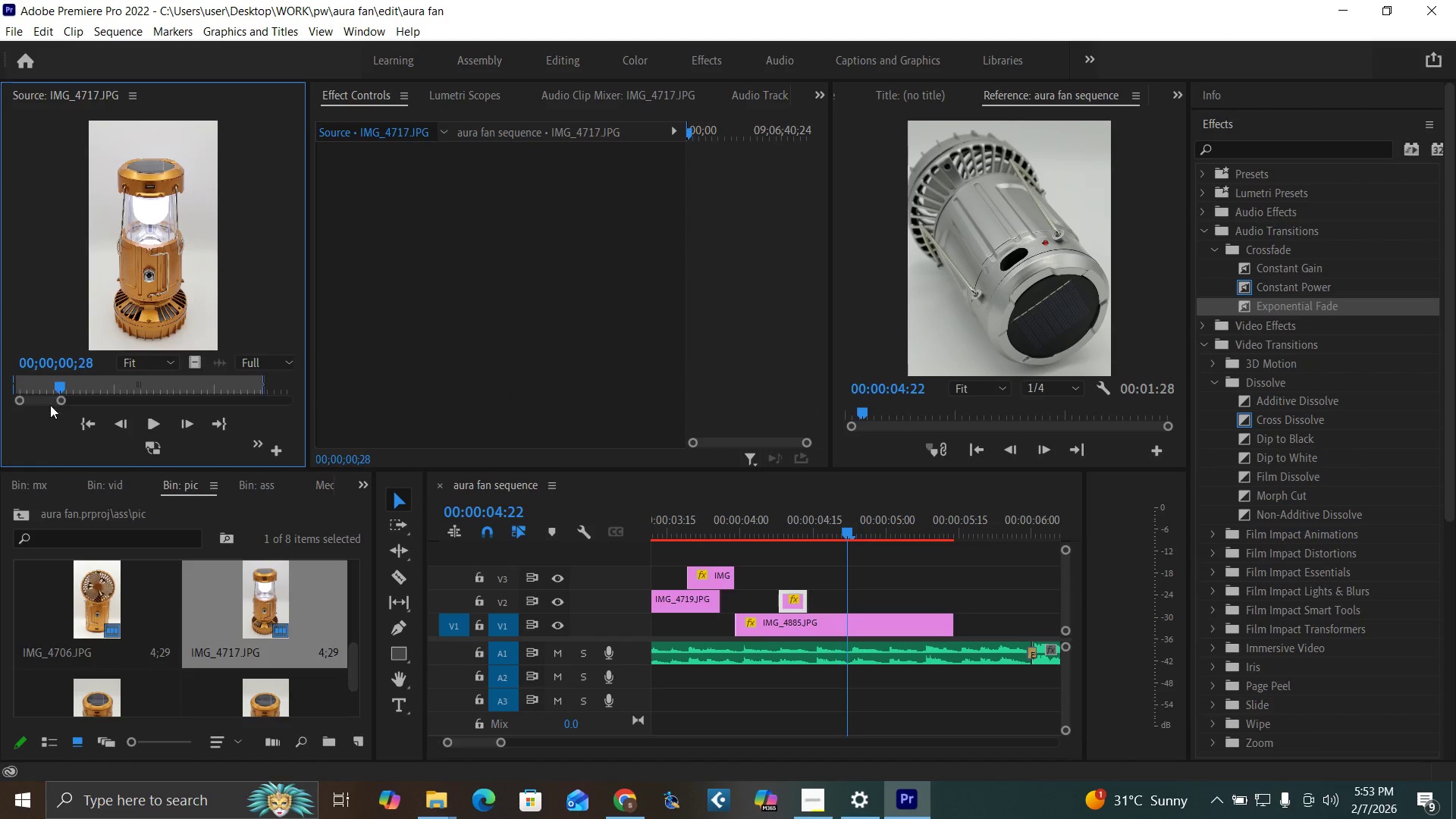 
key(O)
 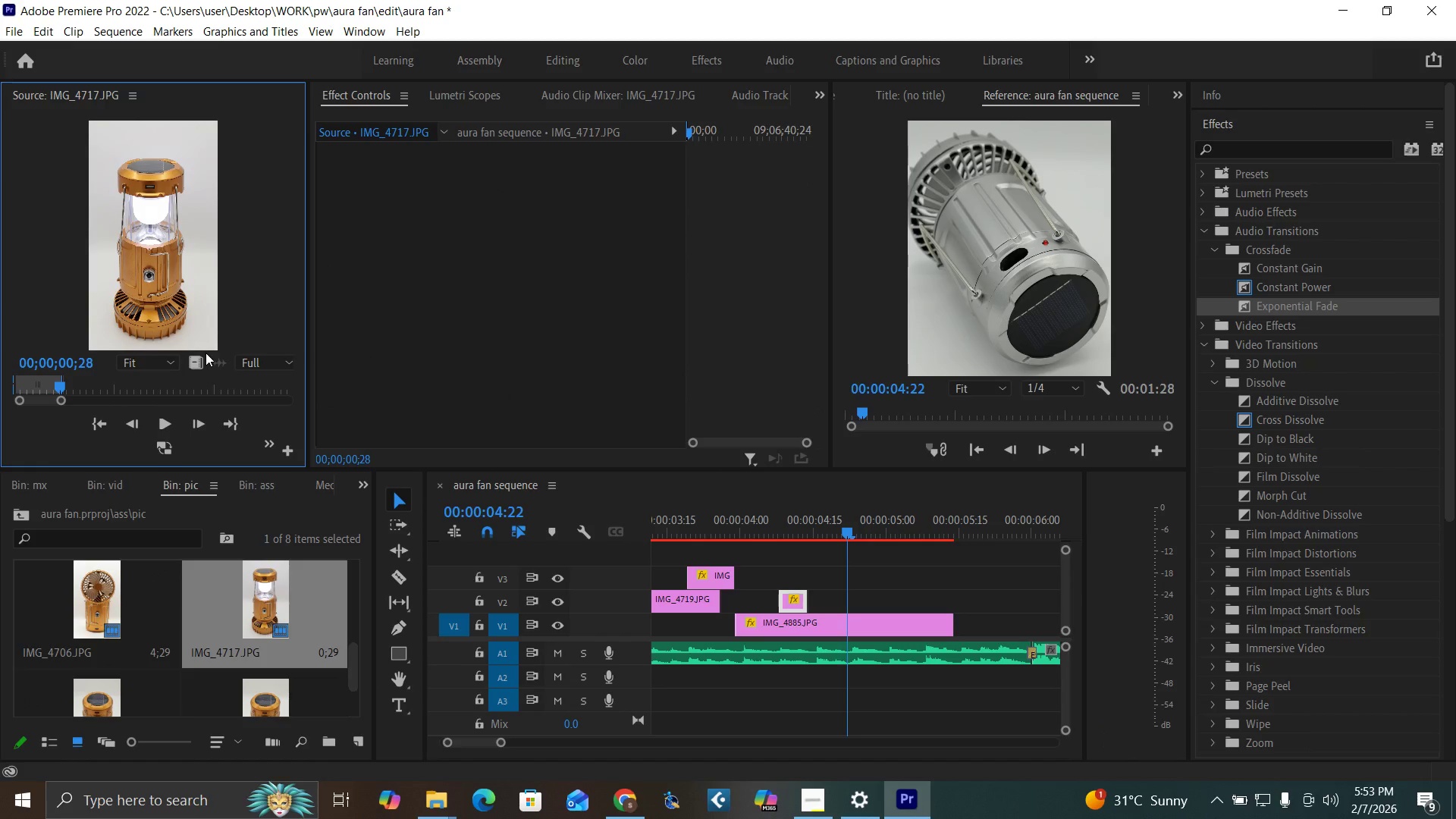 
left_click_drag(start_coordinate=[197, 360], to_coordinate=[844, 598])
 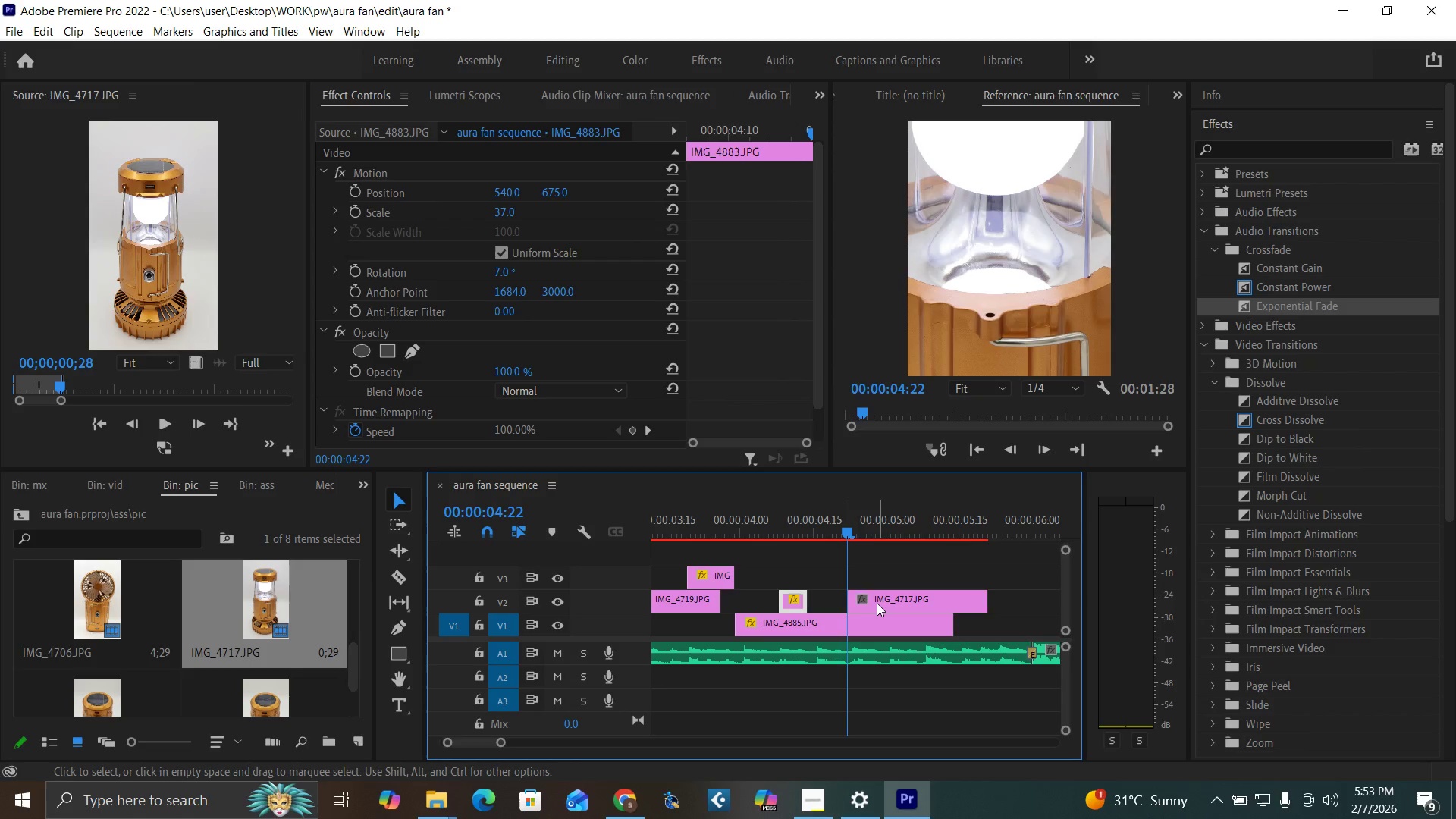 
left_click([877, 603])
 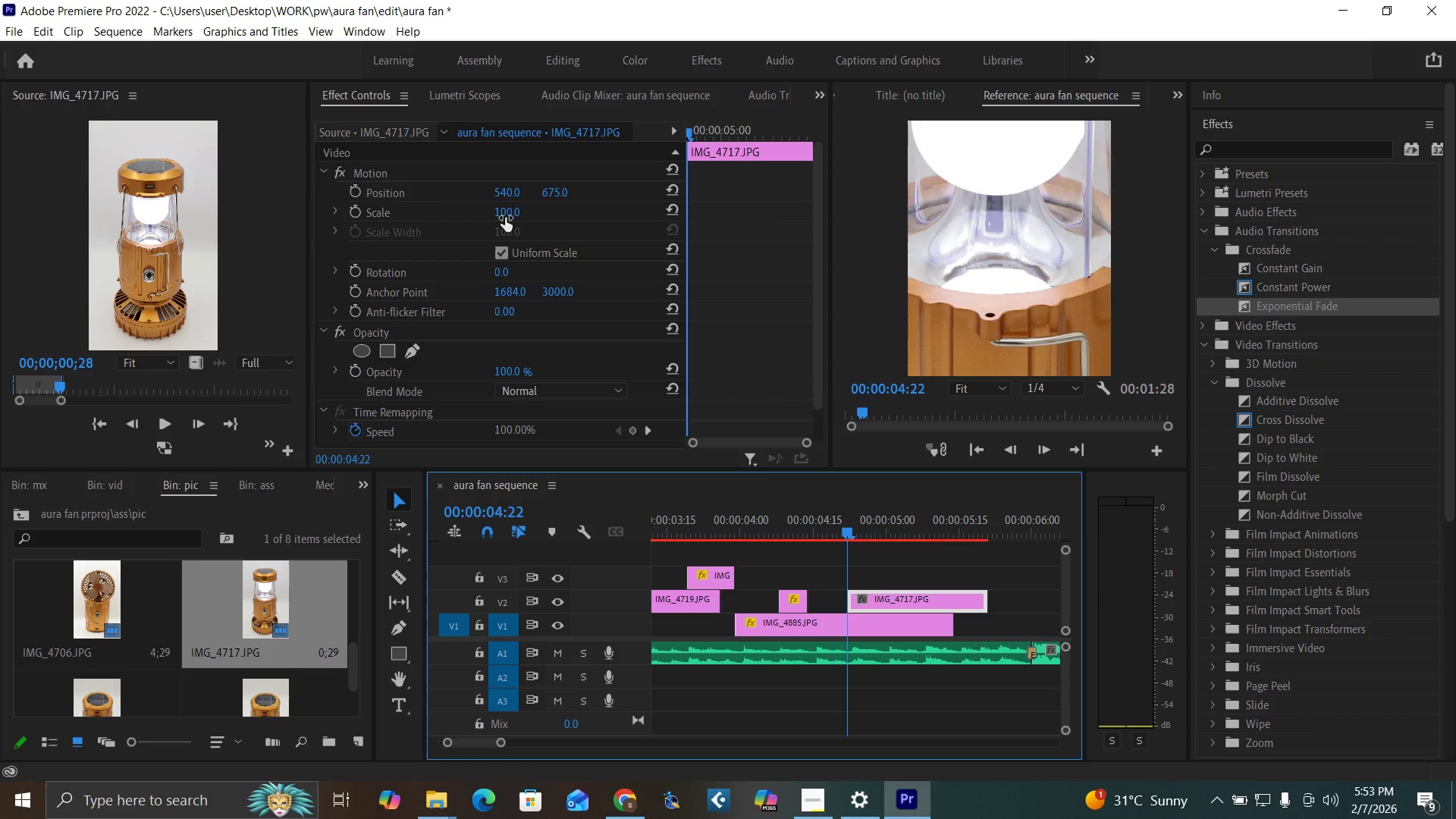 
left_click([510, 213])
 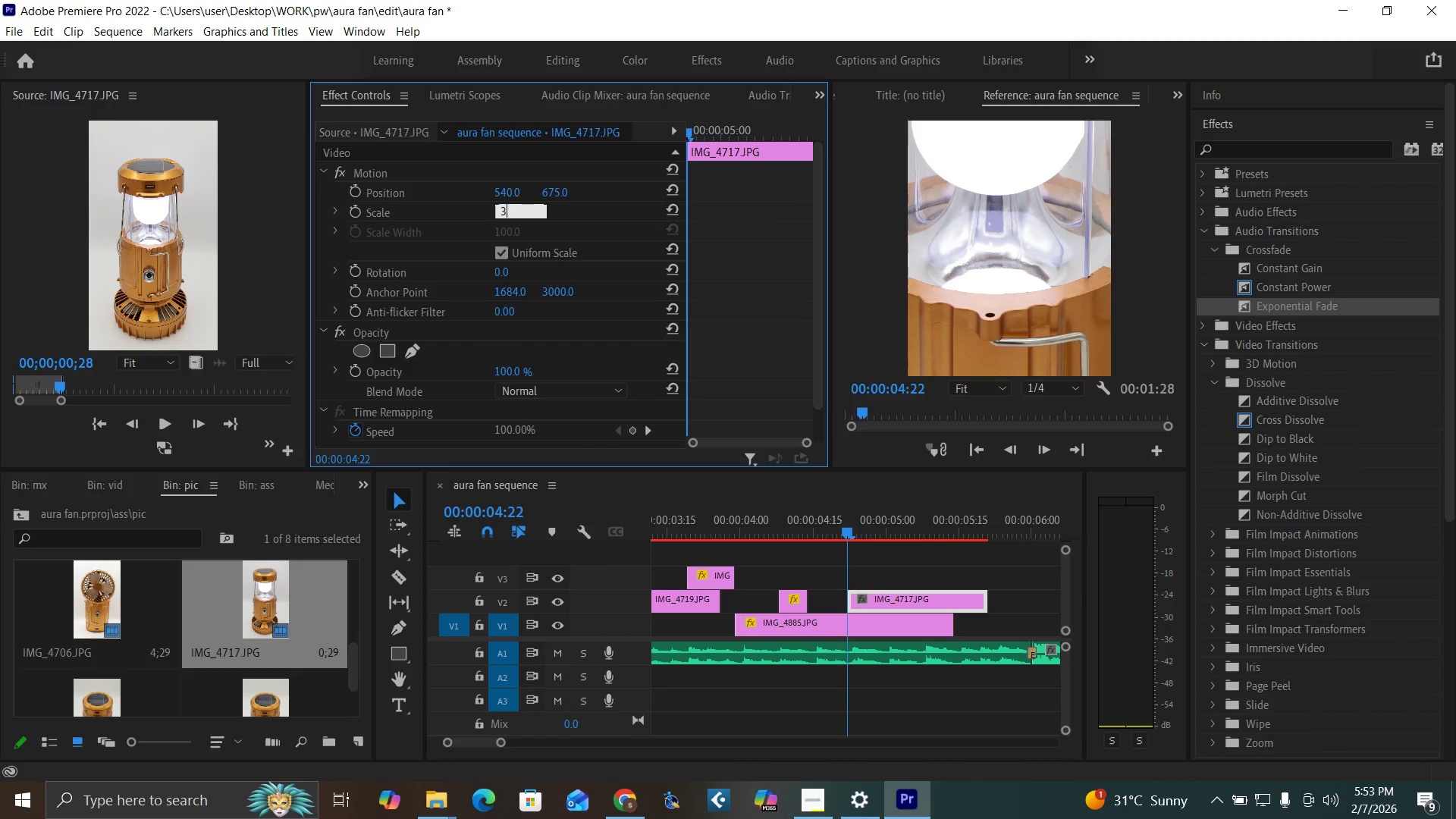 
type(35)
 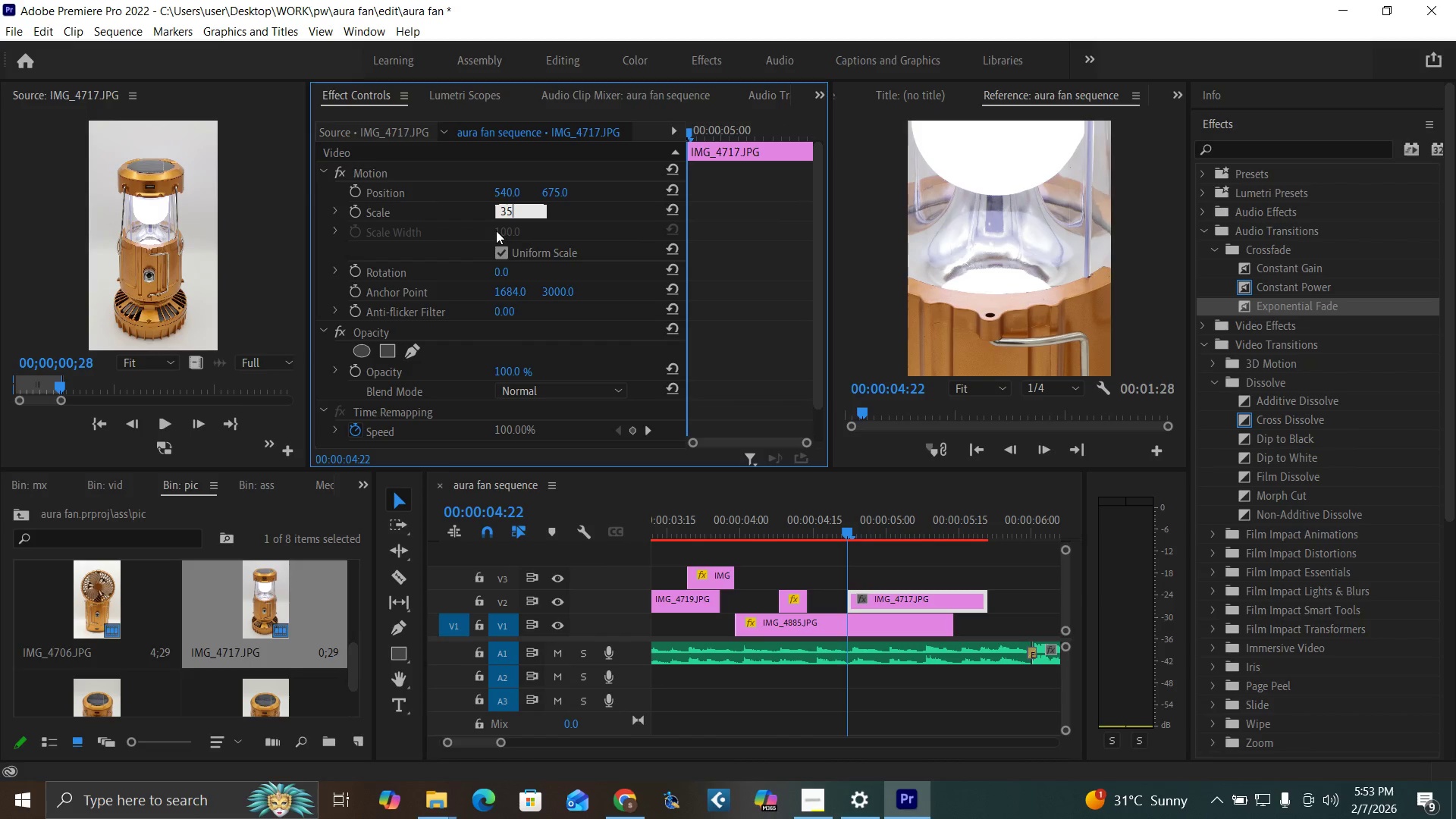 
key(Enter)
 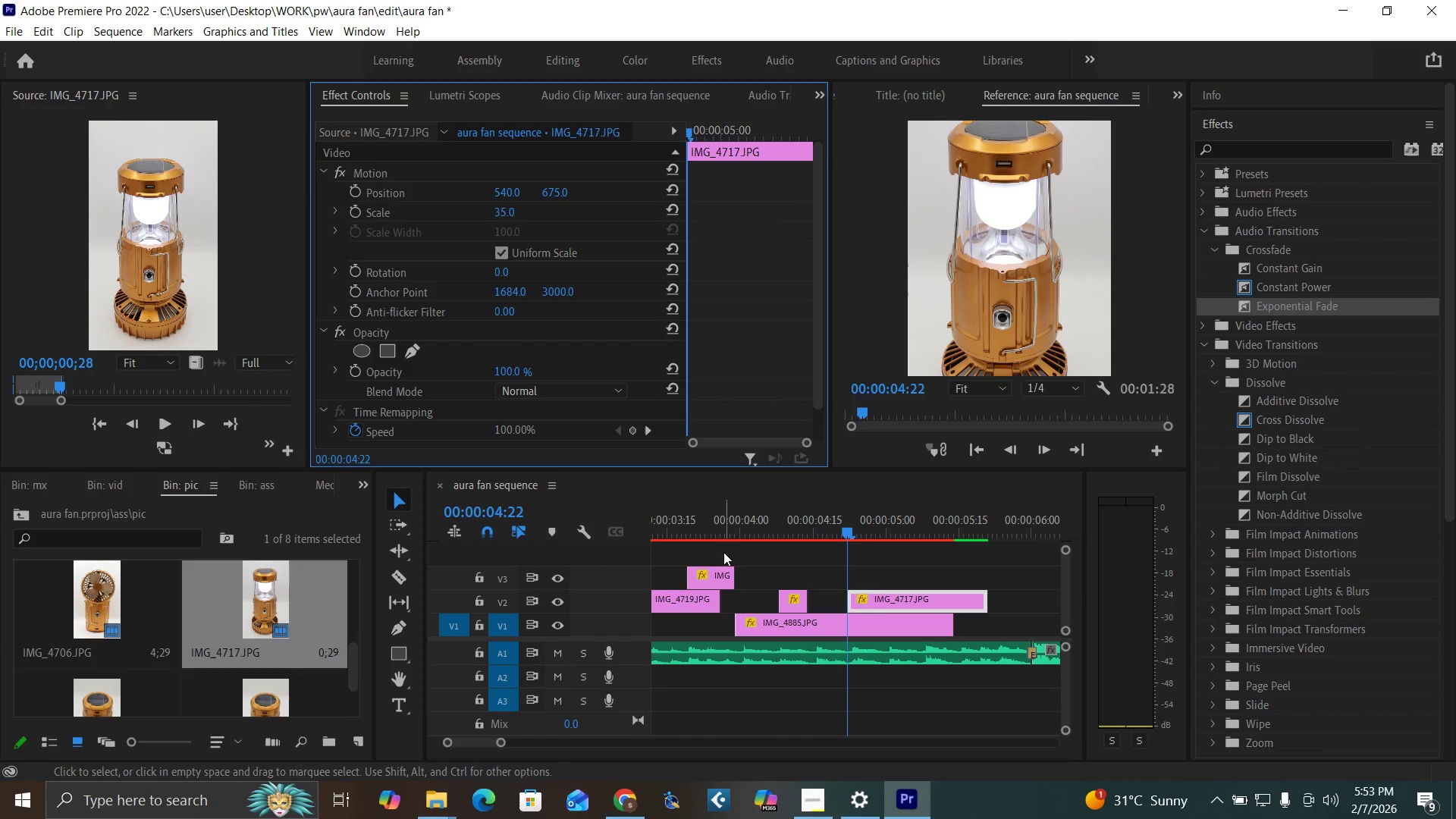 
left_click([728, 527])
 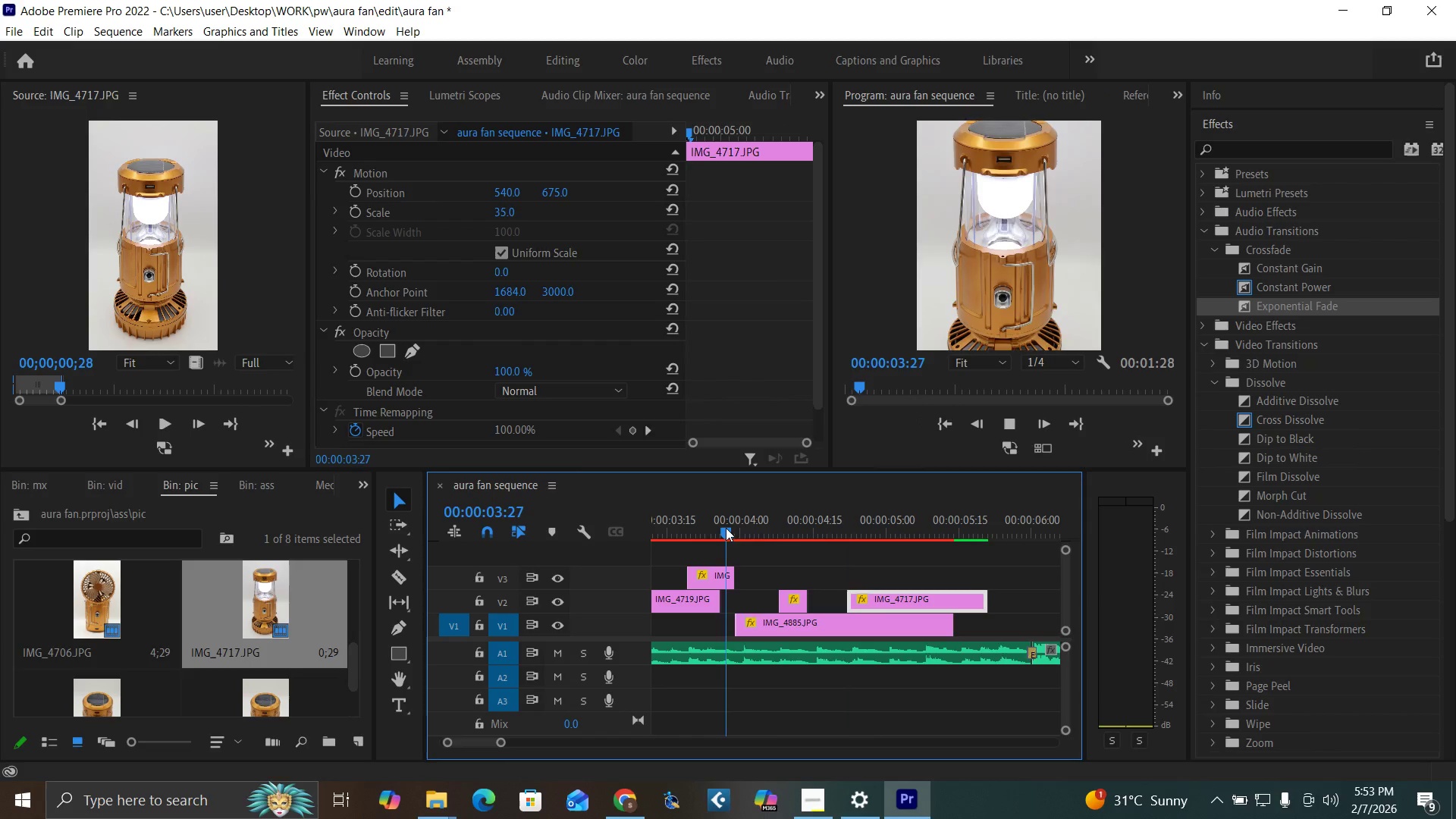 
key(Space)
 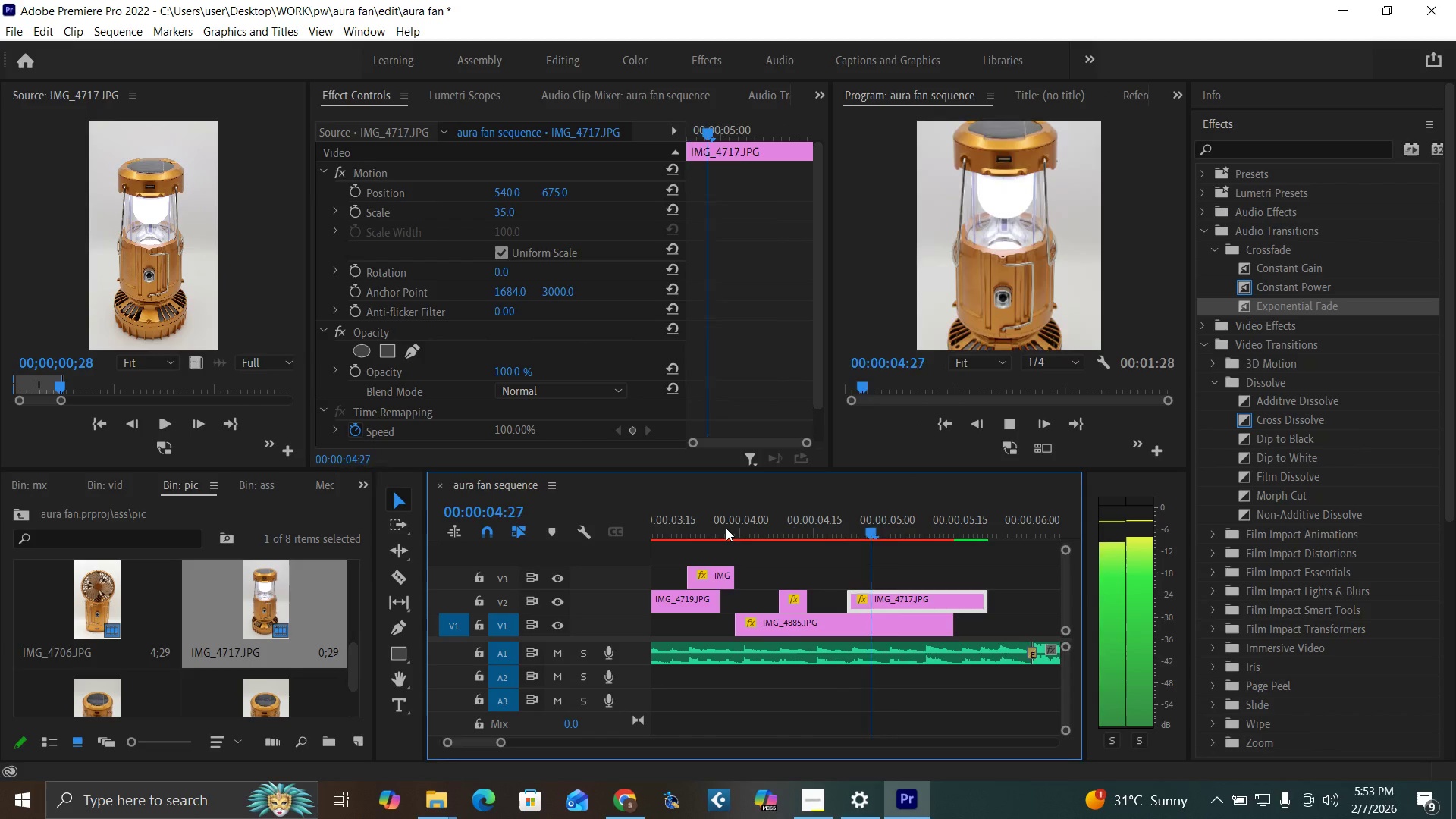 
key(Space)
 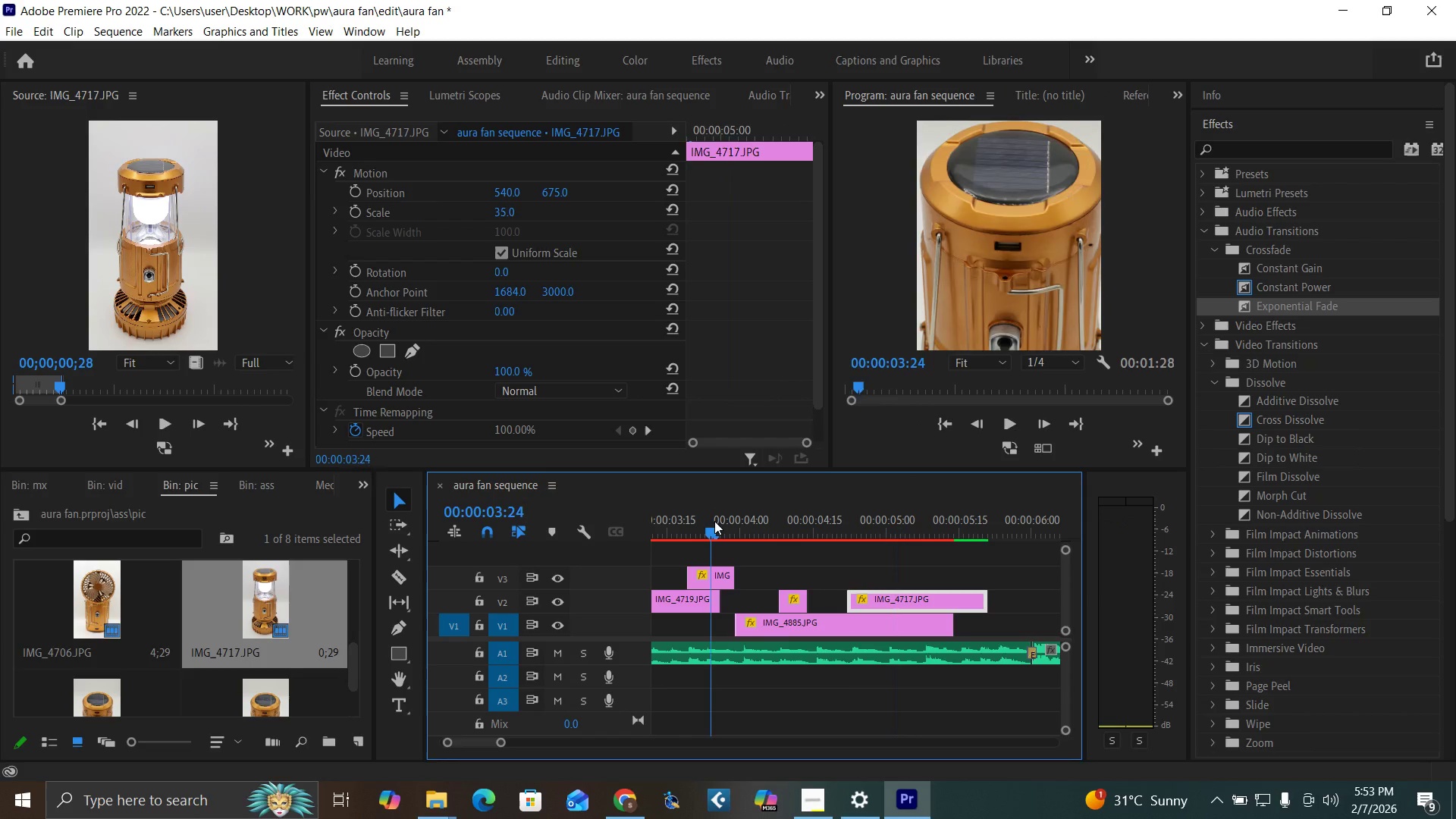 
left_click([714, 521])
 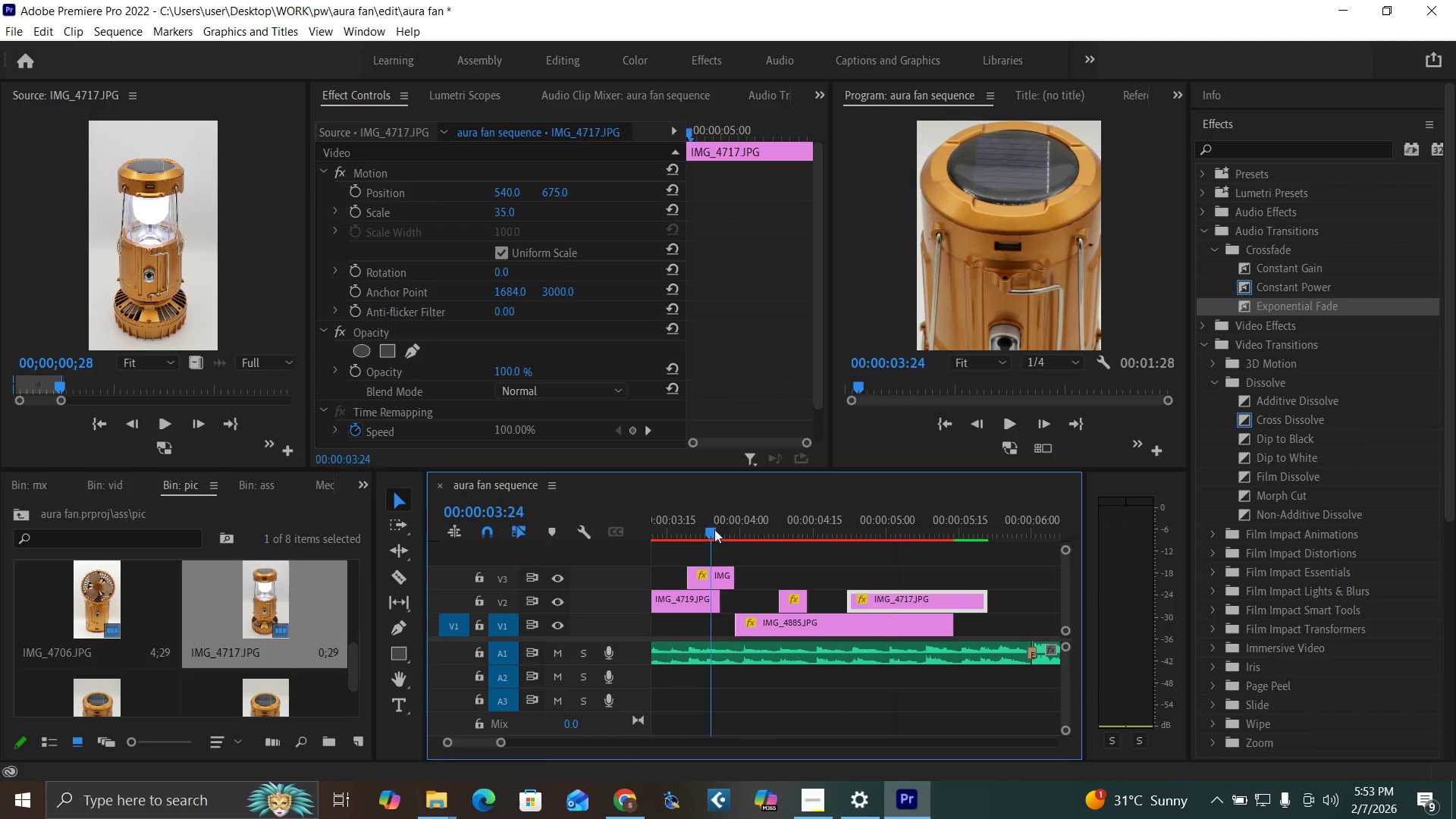 
key(Space)
 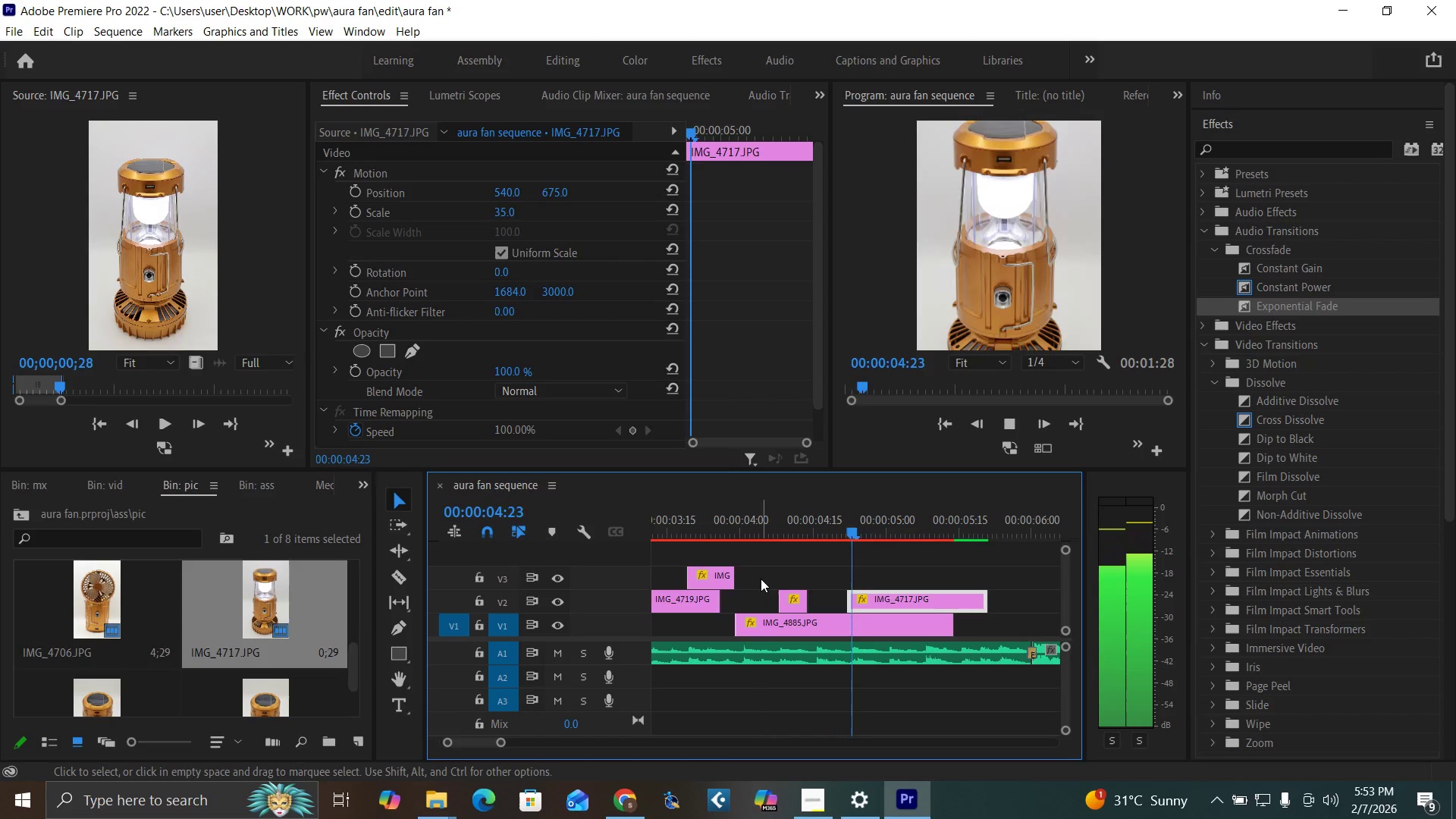 
key(Space)
 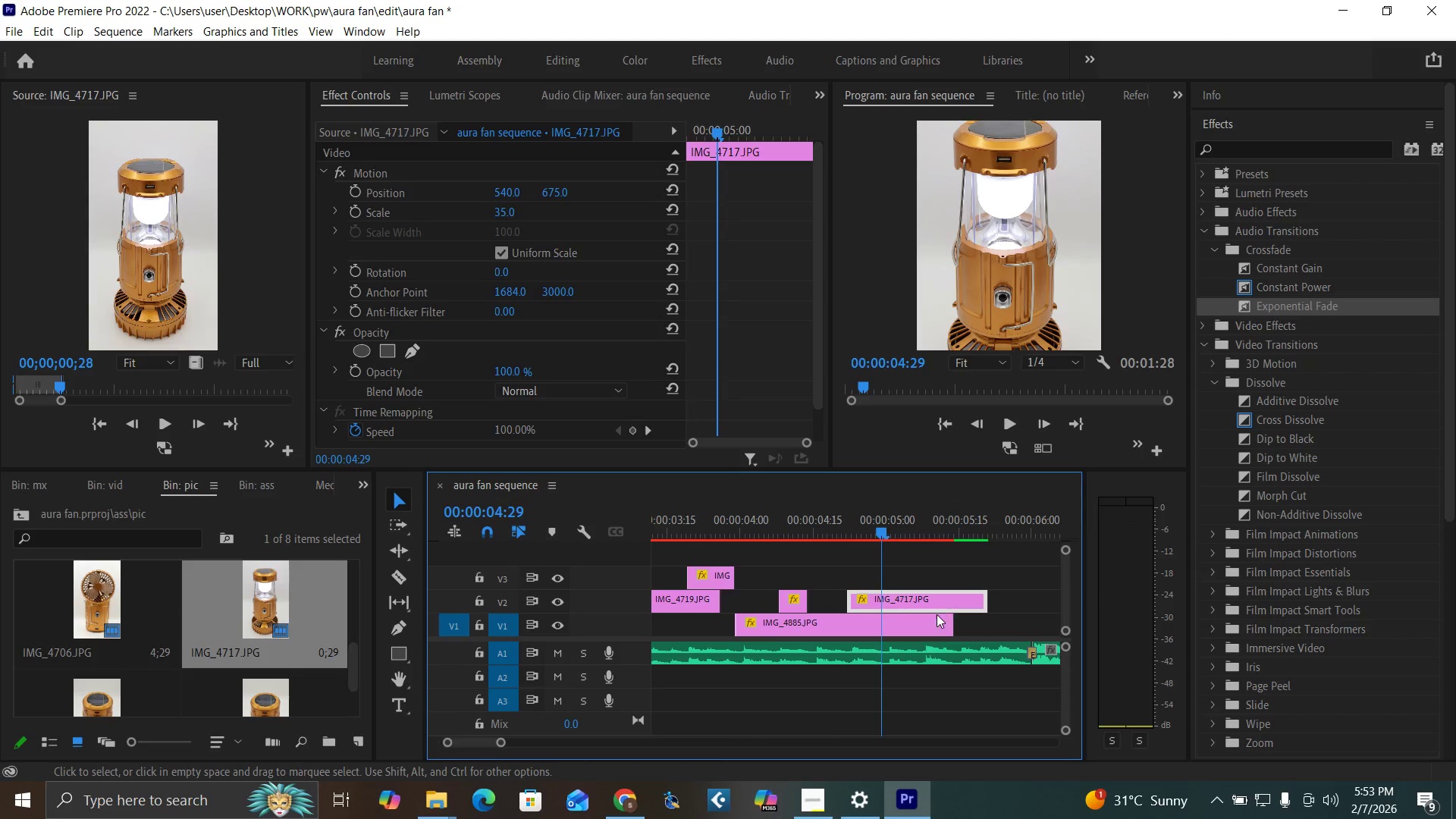 
left_click_drag(start_coordinate=[949, 625], to_coordinate=[879, 619])
 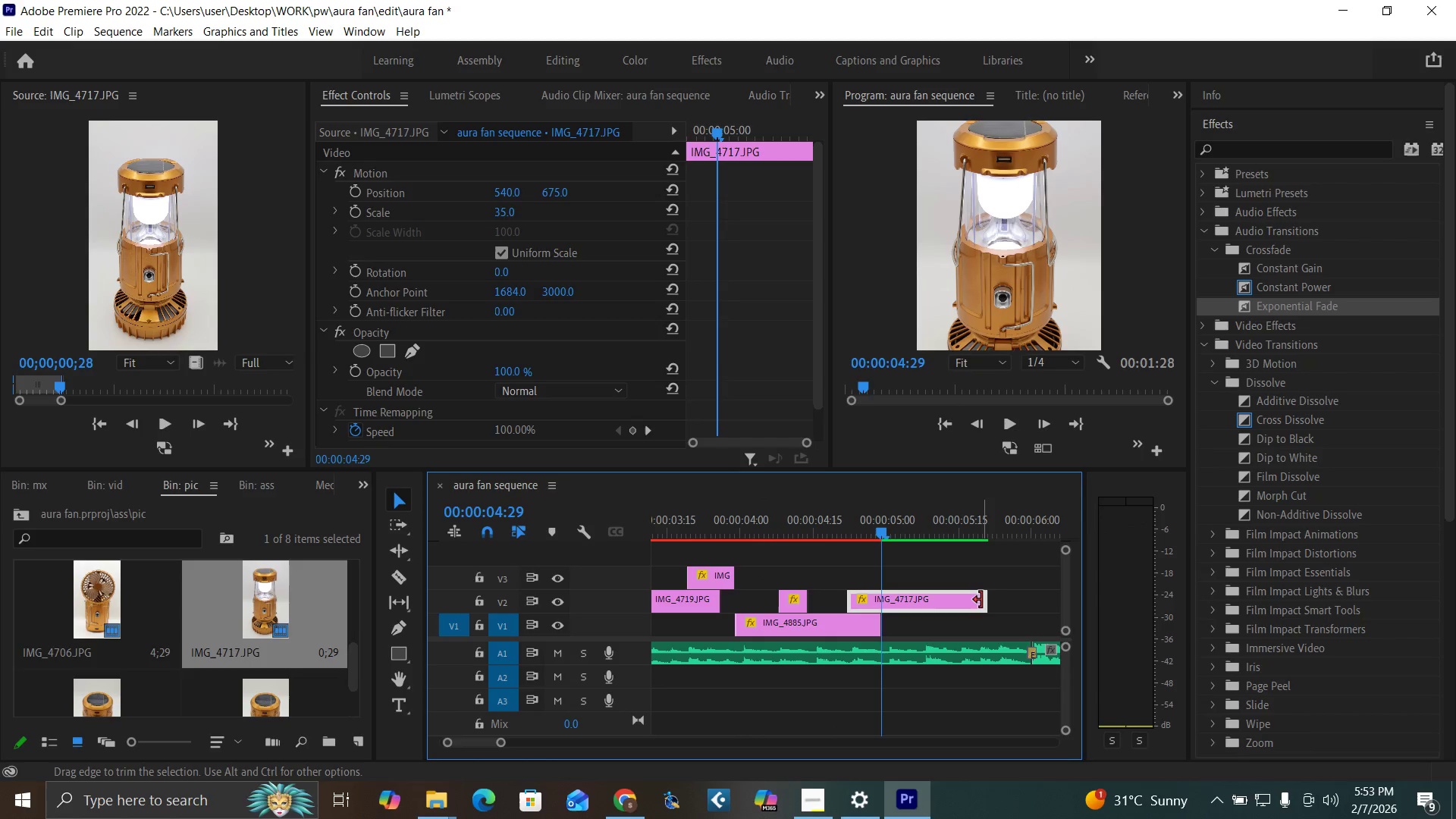 
left_click_drag(start_coordinate=[981, 600], to_coordinate=[879, 602])
 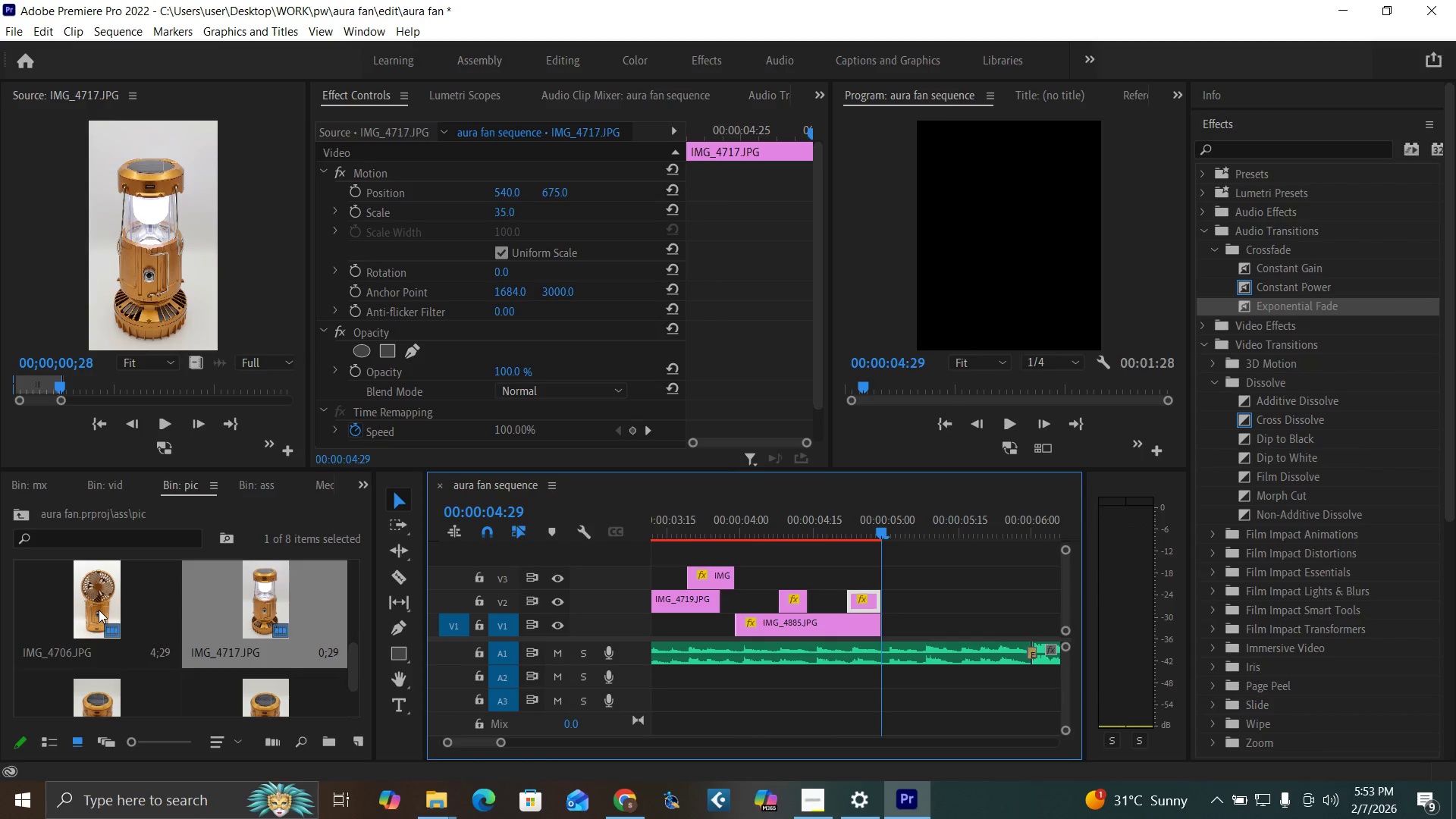 
double_click([99, 610])
 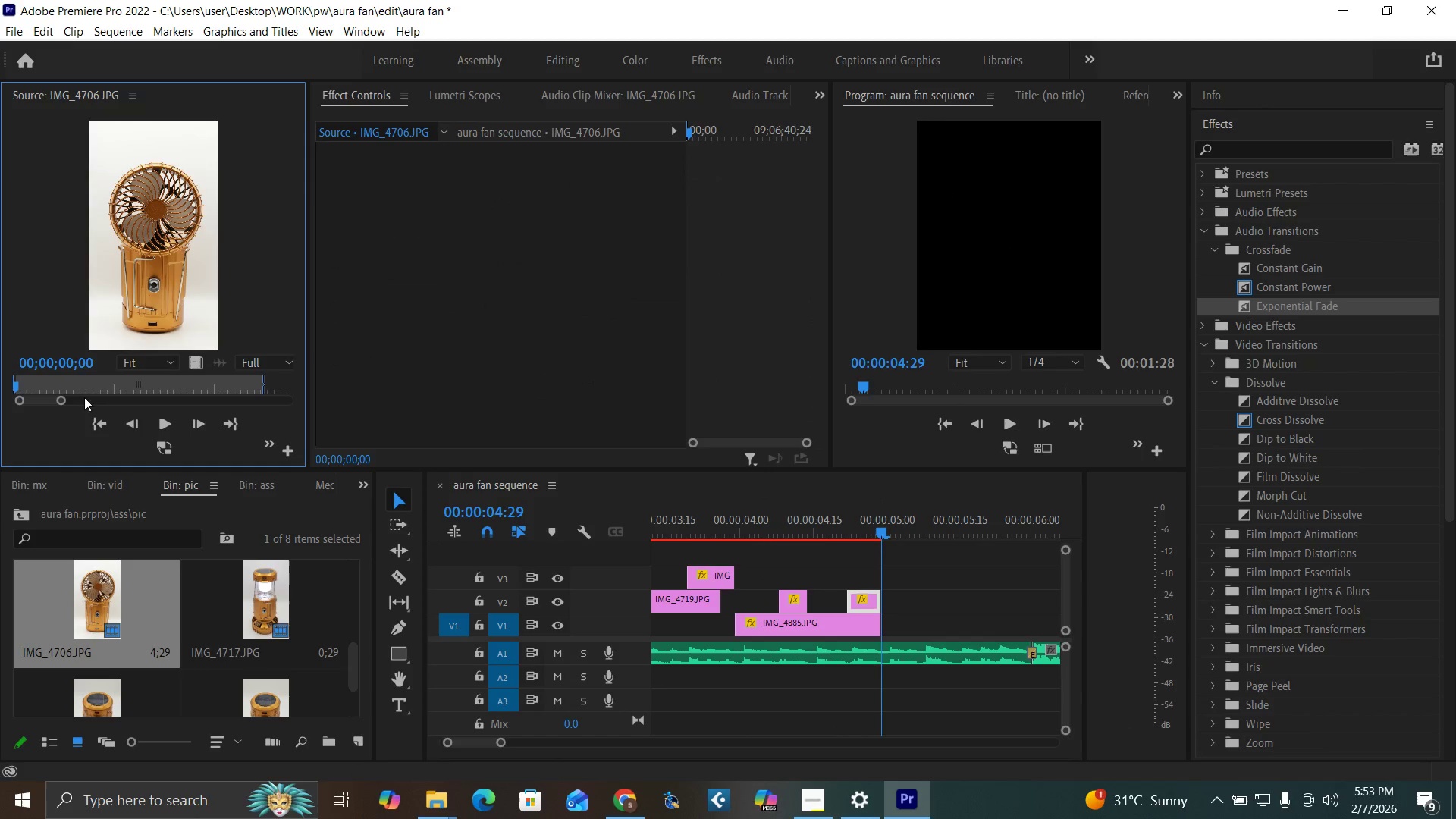 
left_click([83, 389])
 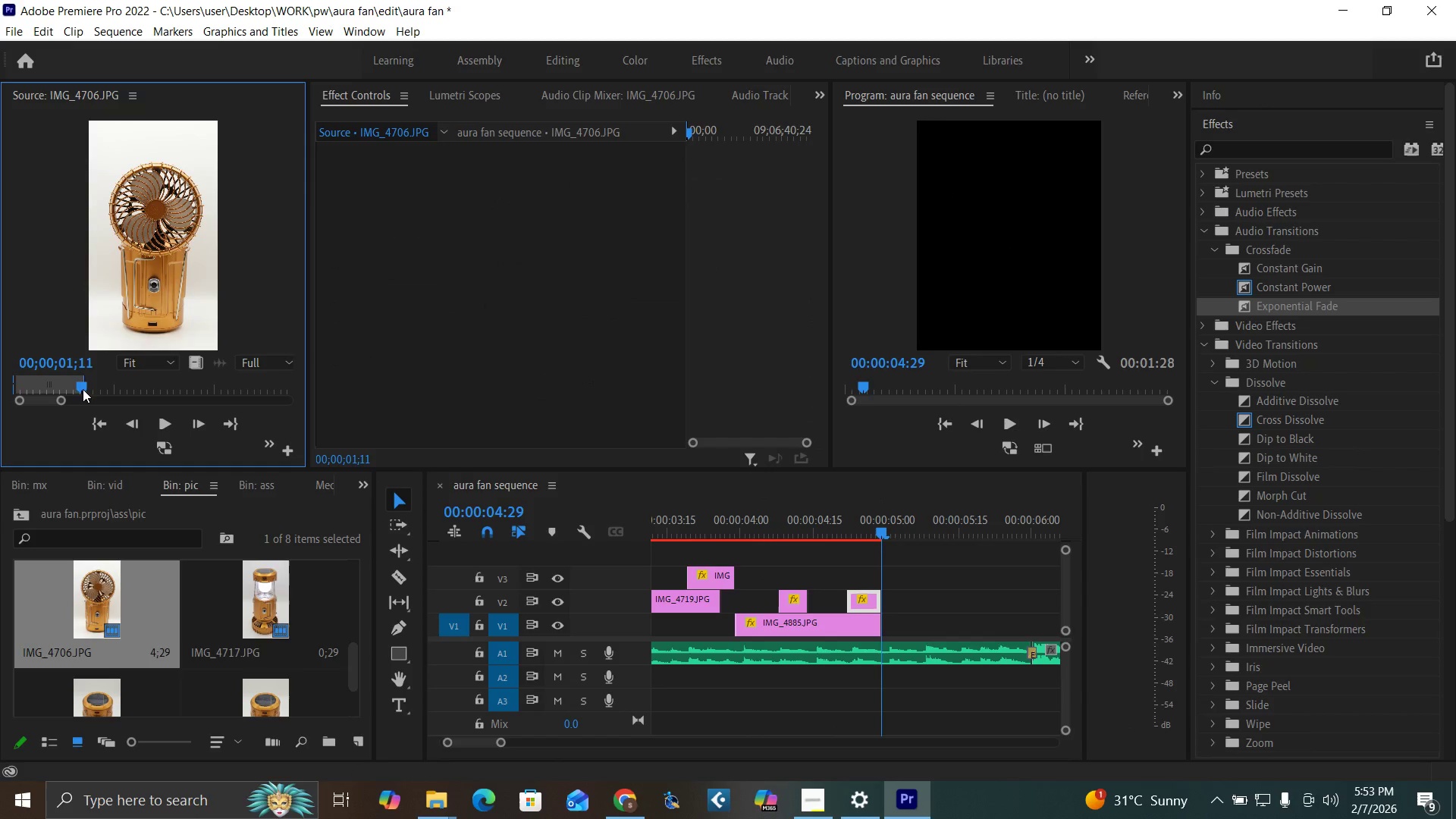 
key(O)
 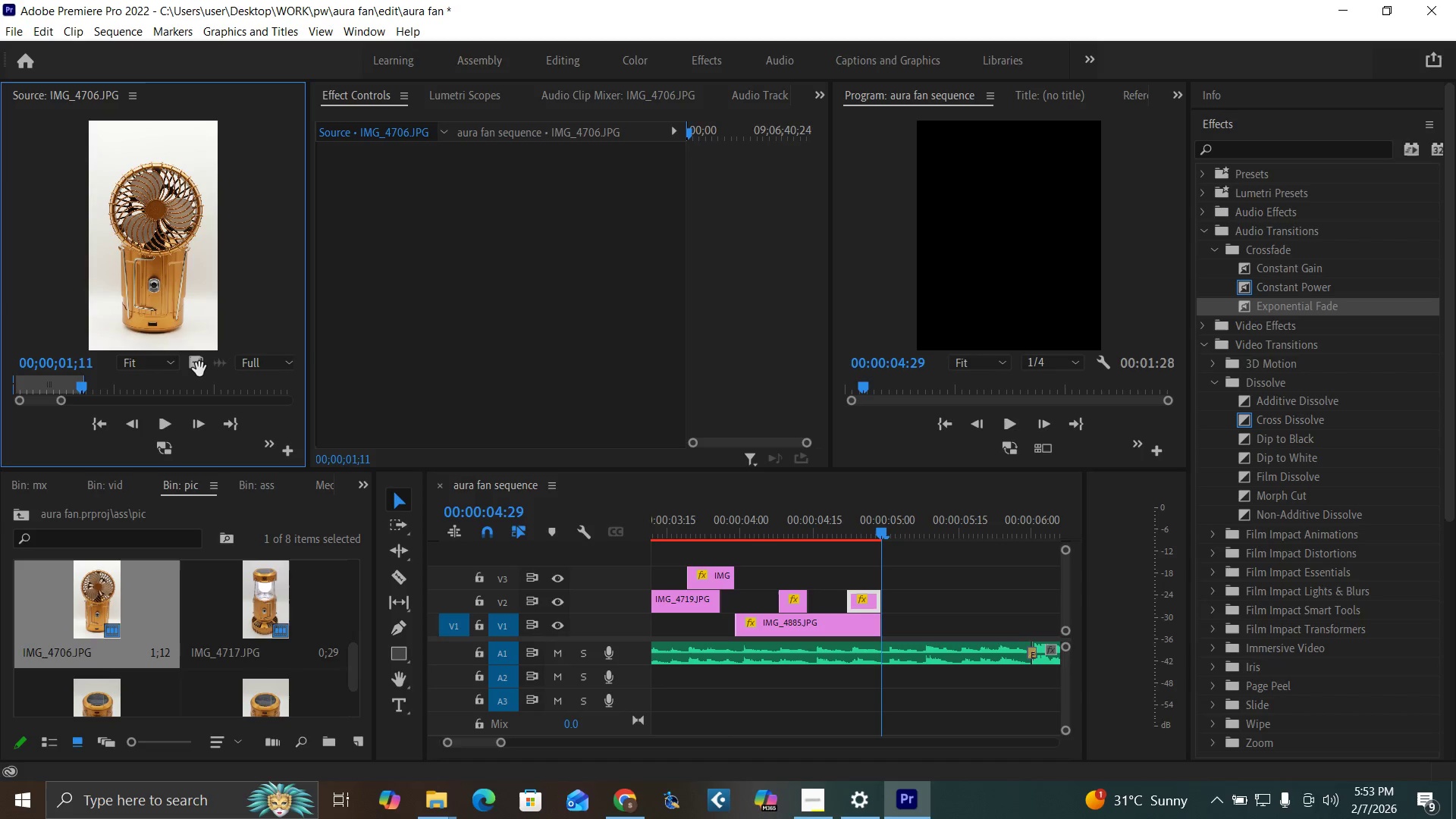 
left_click_drag(start_coordinate=[199, 370], to_coordinate=[890, 580])
 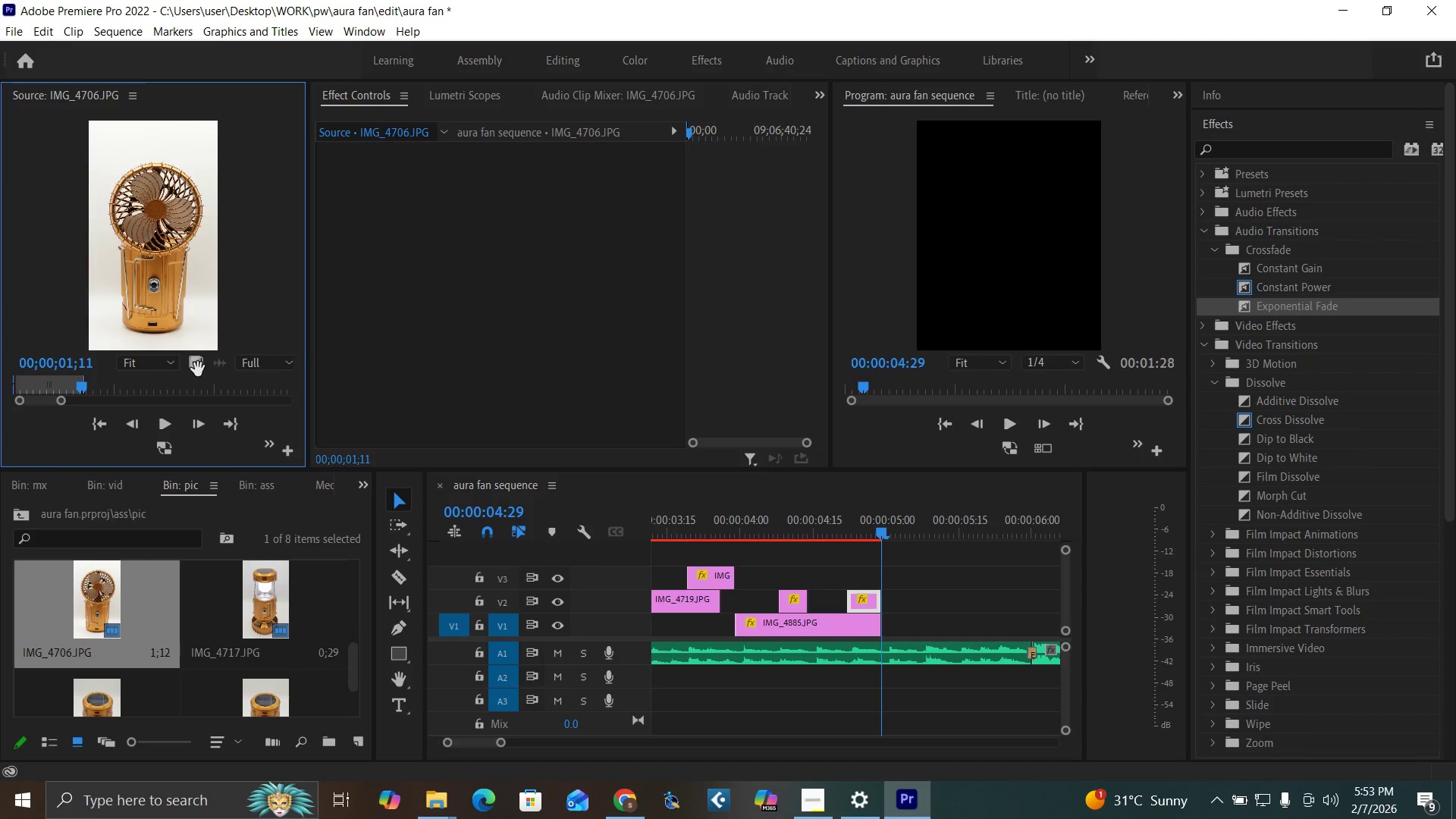 
left_click_drag(start_coordinate=[194, 367], to_coordinate=[888, 584])
 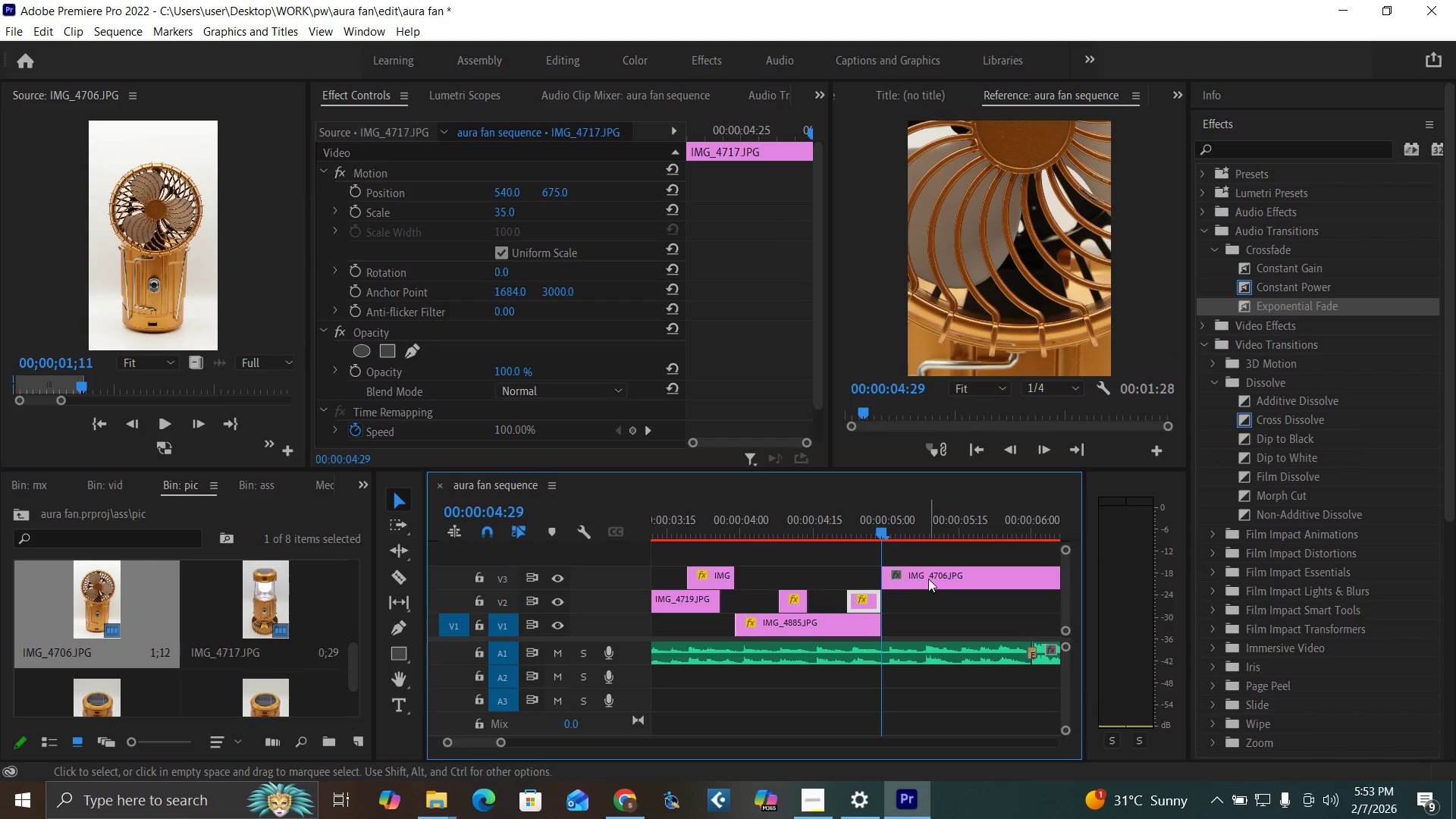 
left_click([928, 579])
 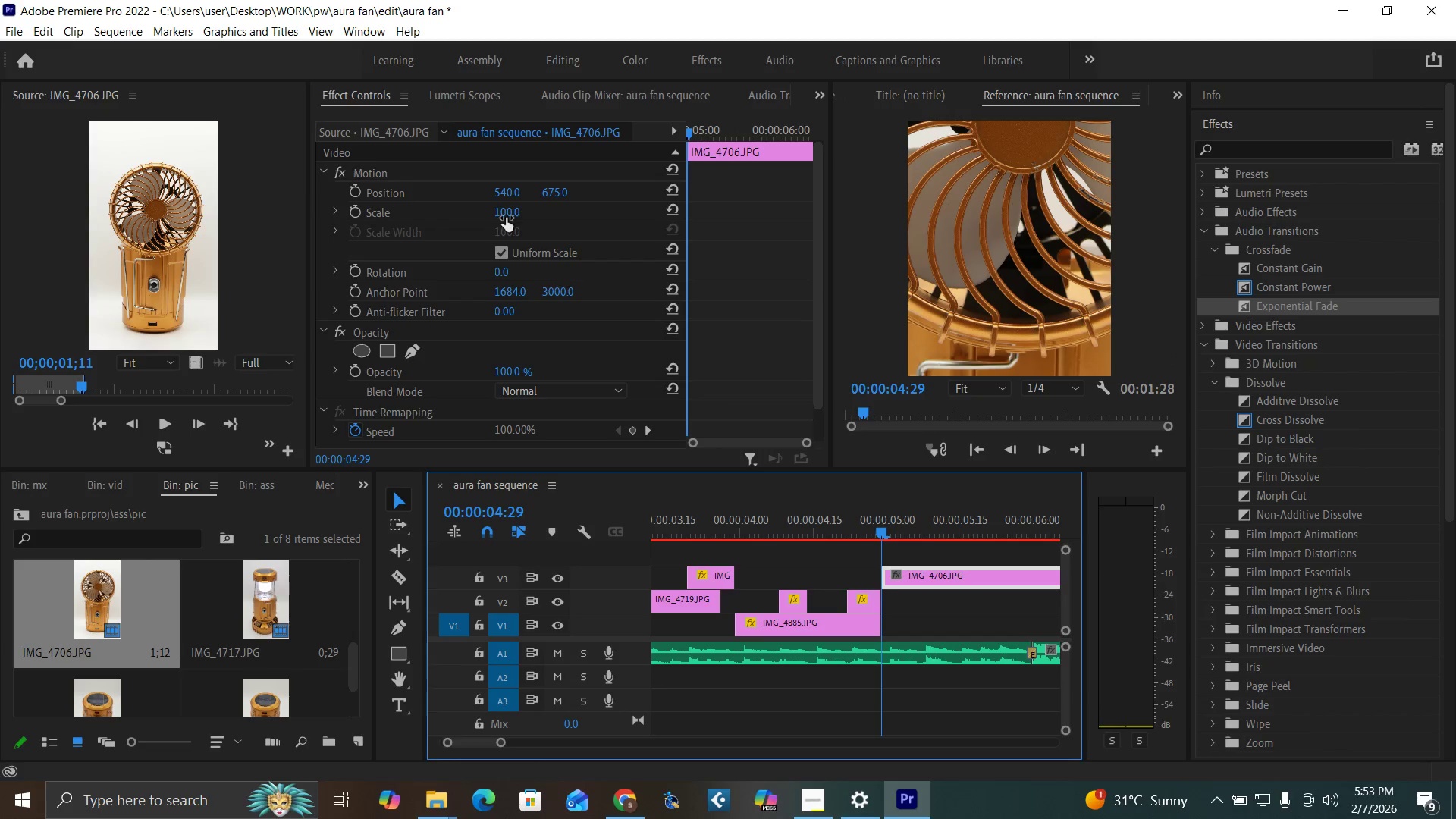 
left_click([506, 217])
 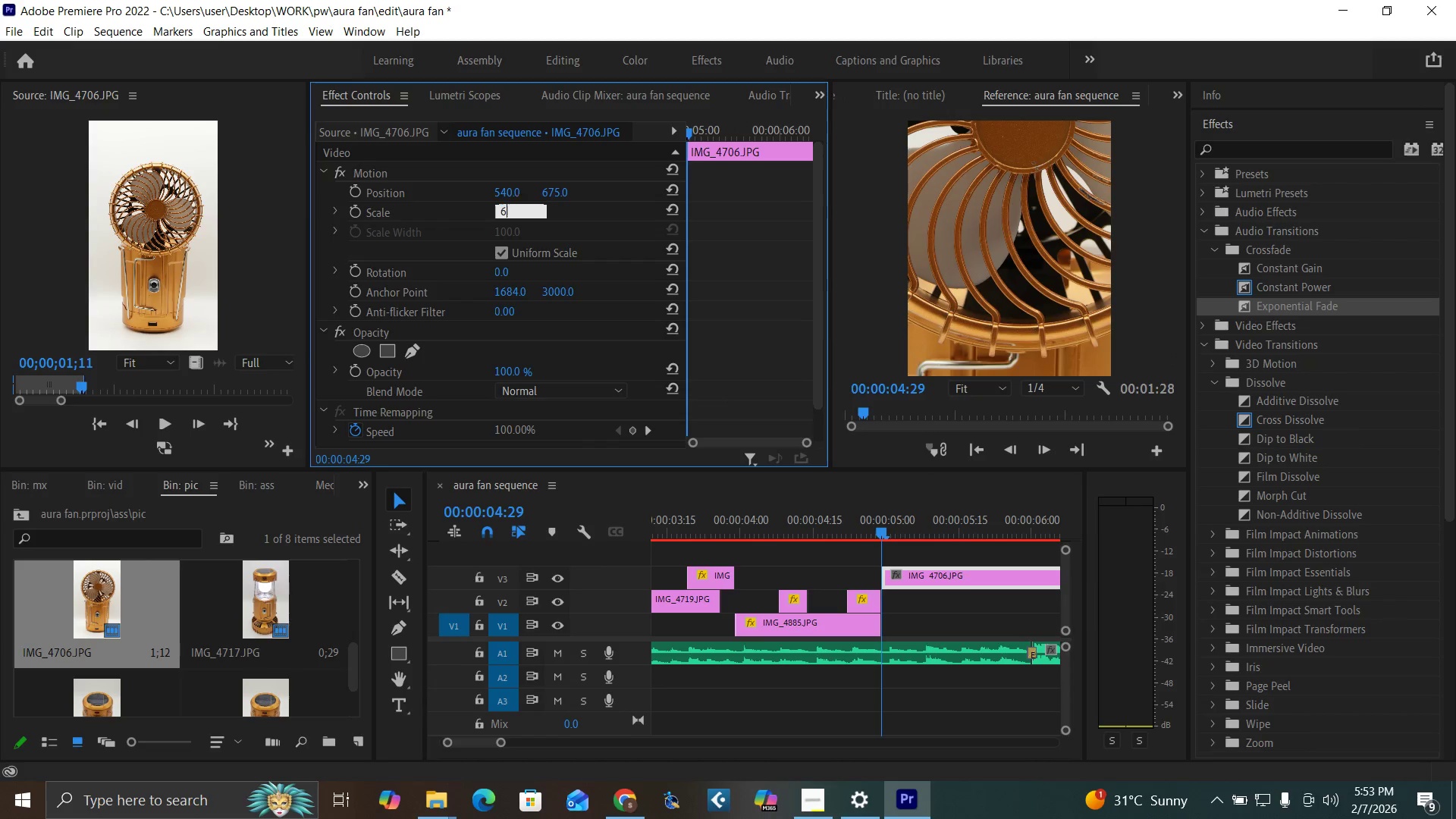 
type(60)
 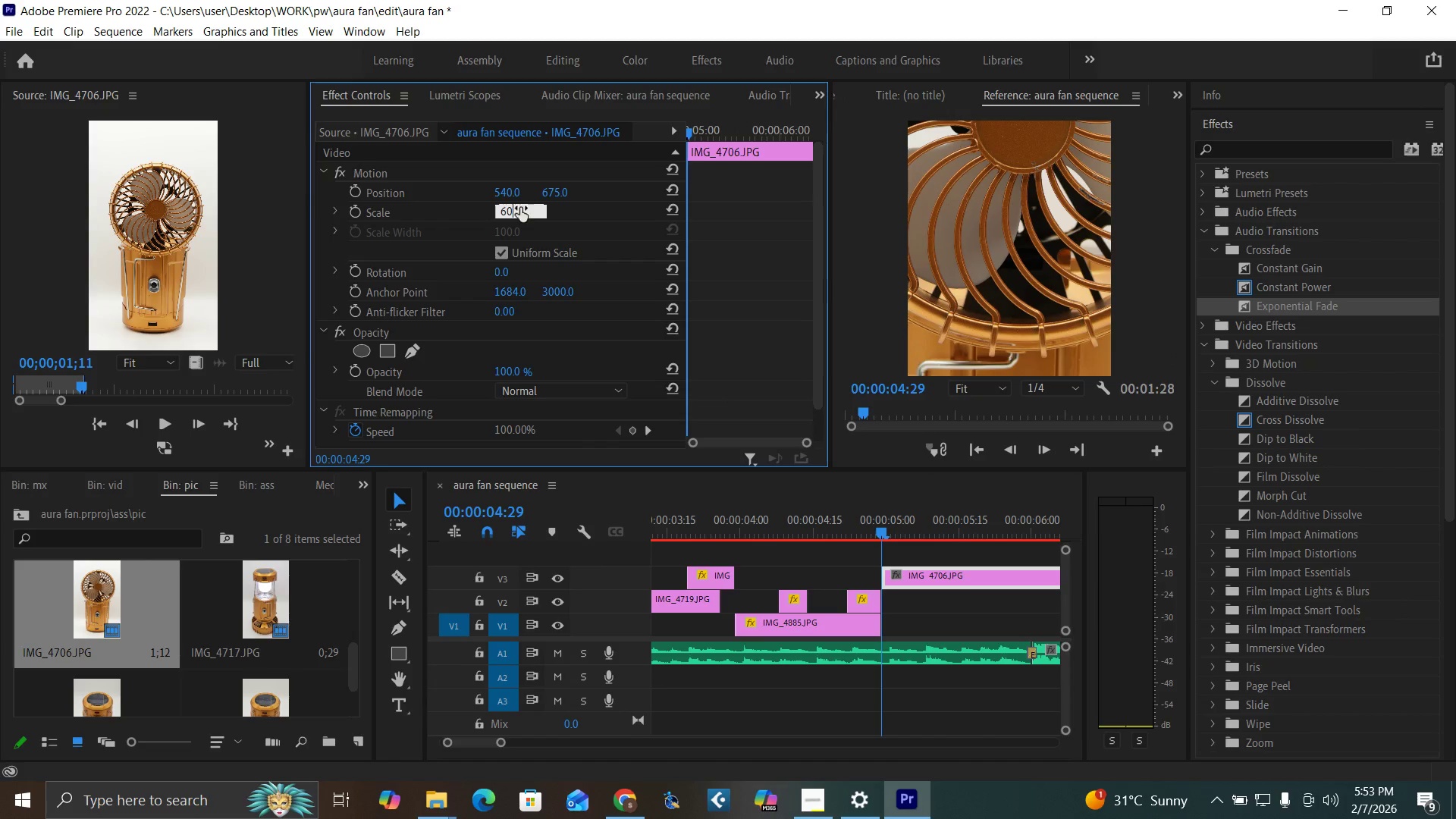 
key(Enter)
 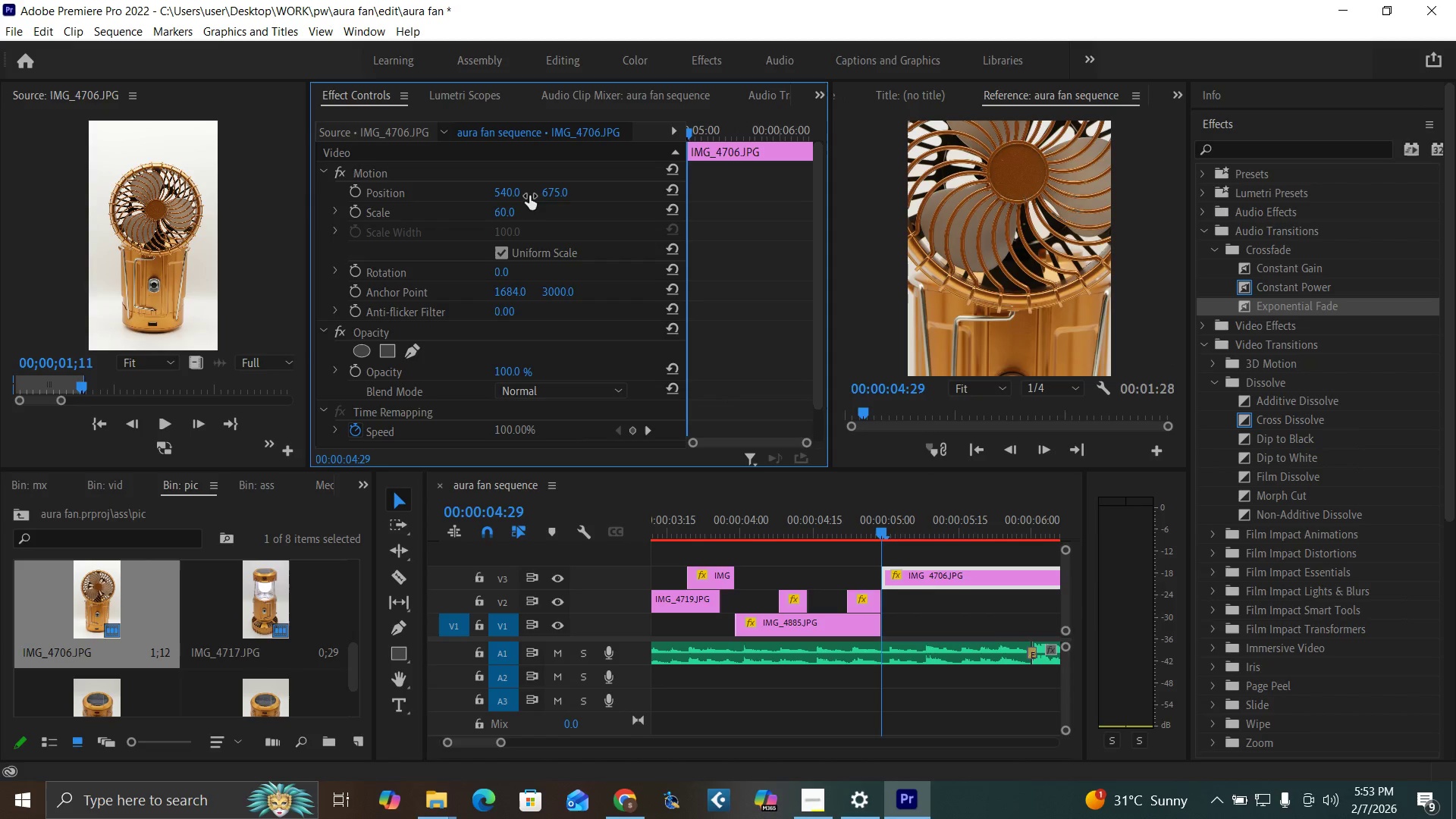 
left_click_drag(start_coordinate=[557, 192], to_coordinate=[963, 181])
 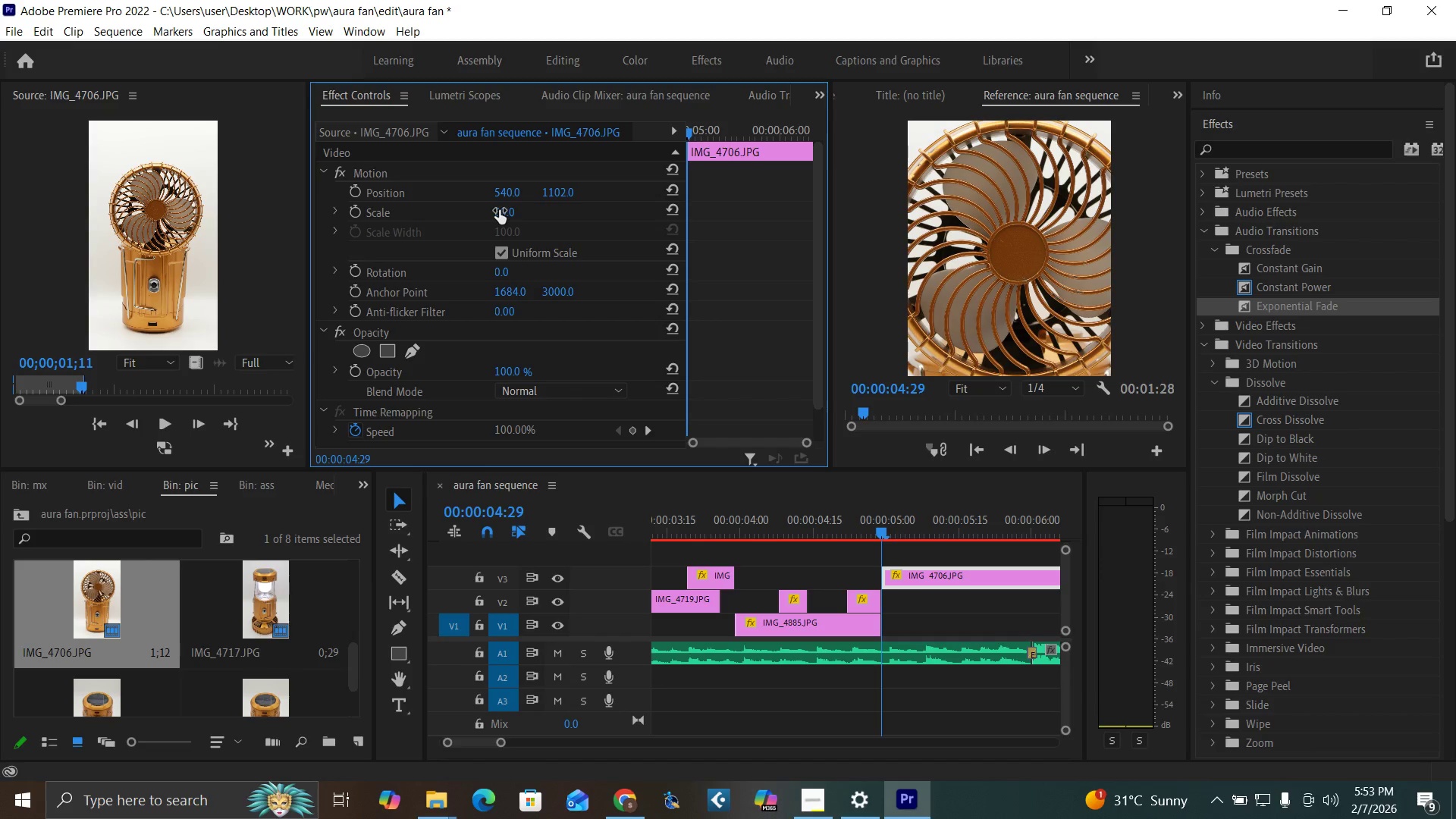 
left_click([498, 213])
 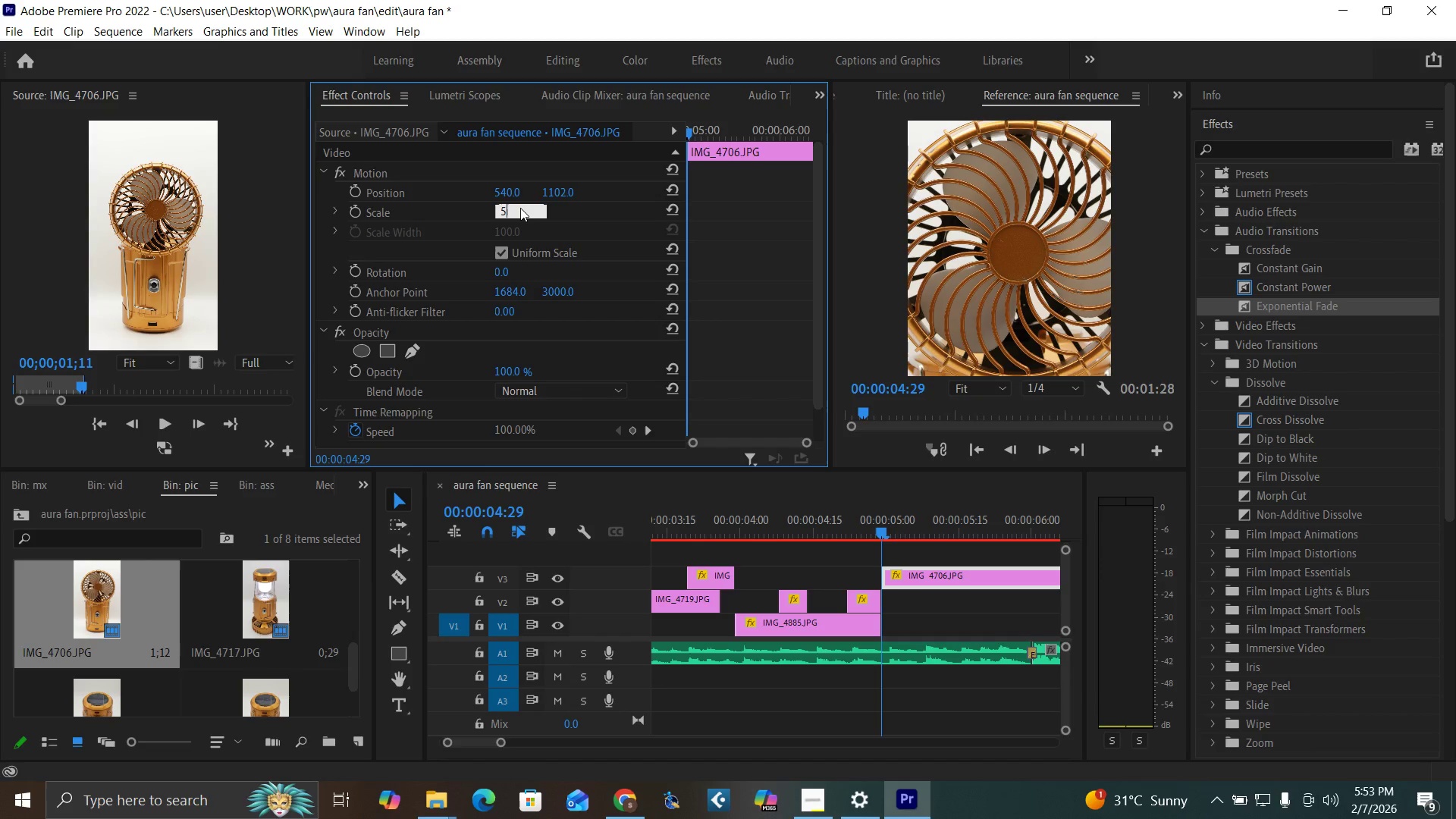 
type(50)
 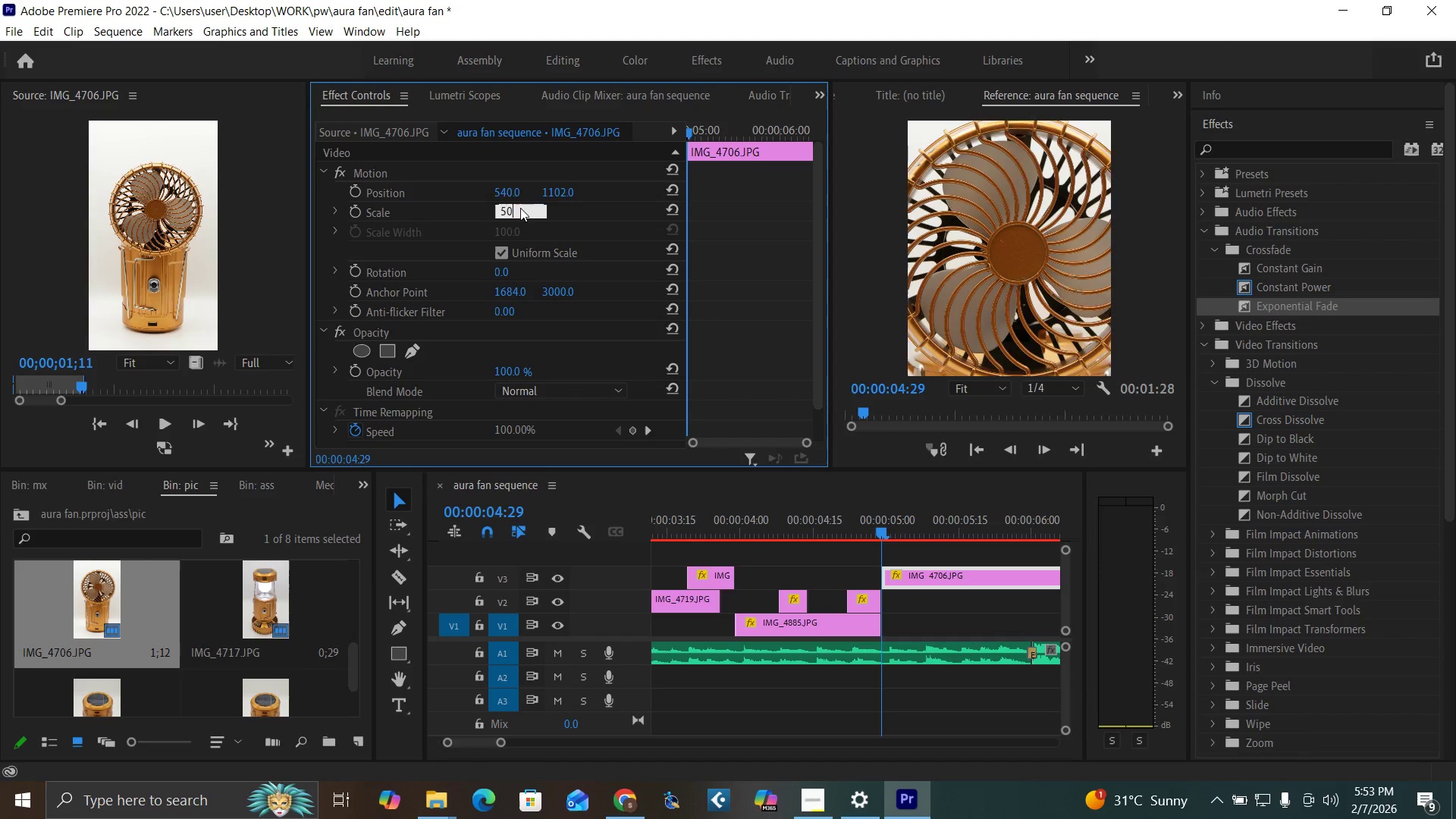 
key(Enter)
 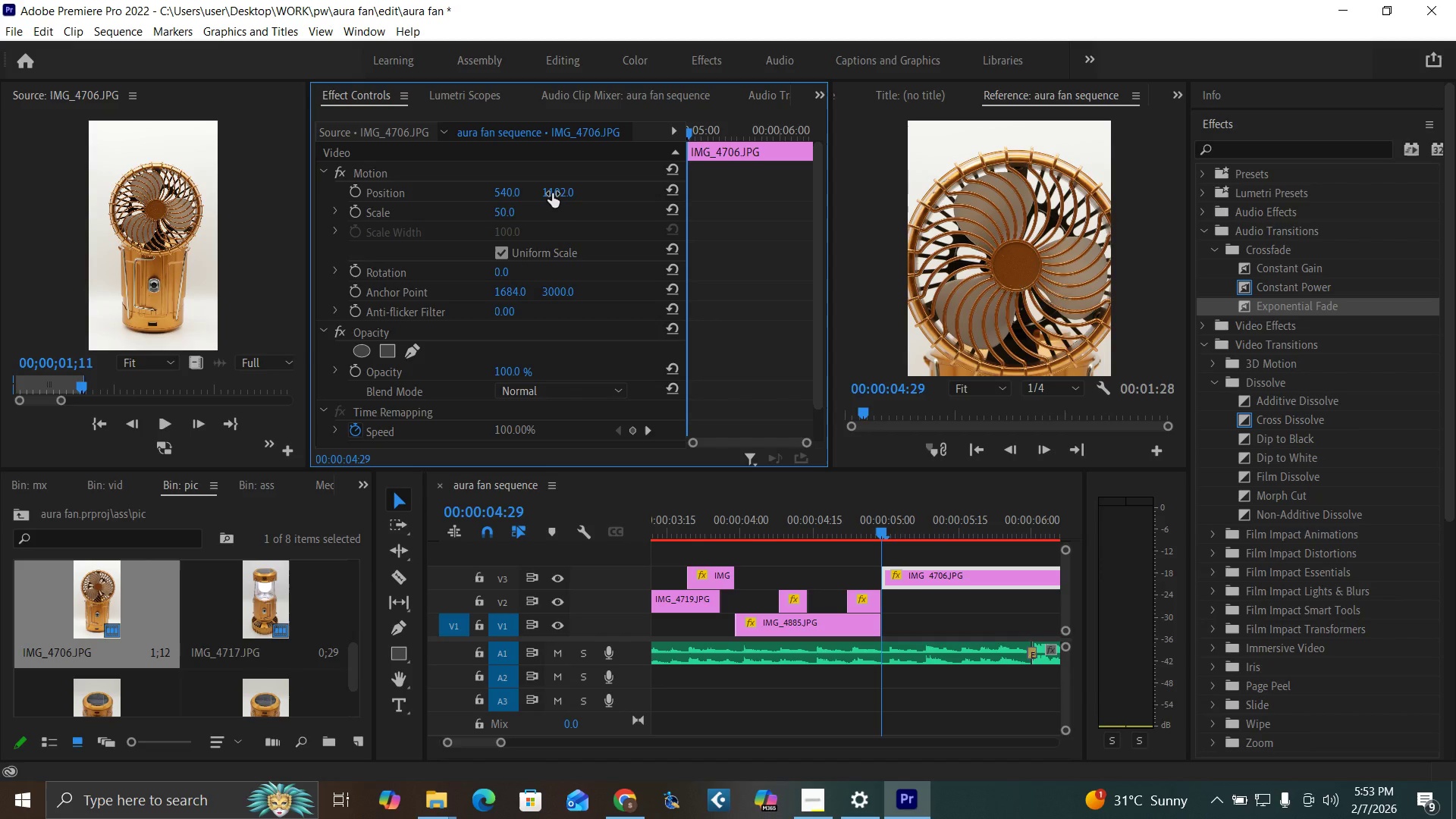 
left_click_drag(start_coordinate=[556, 193], to_coordinate=[473, 208])
 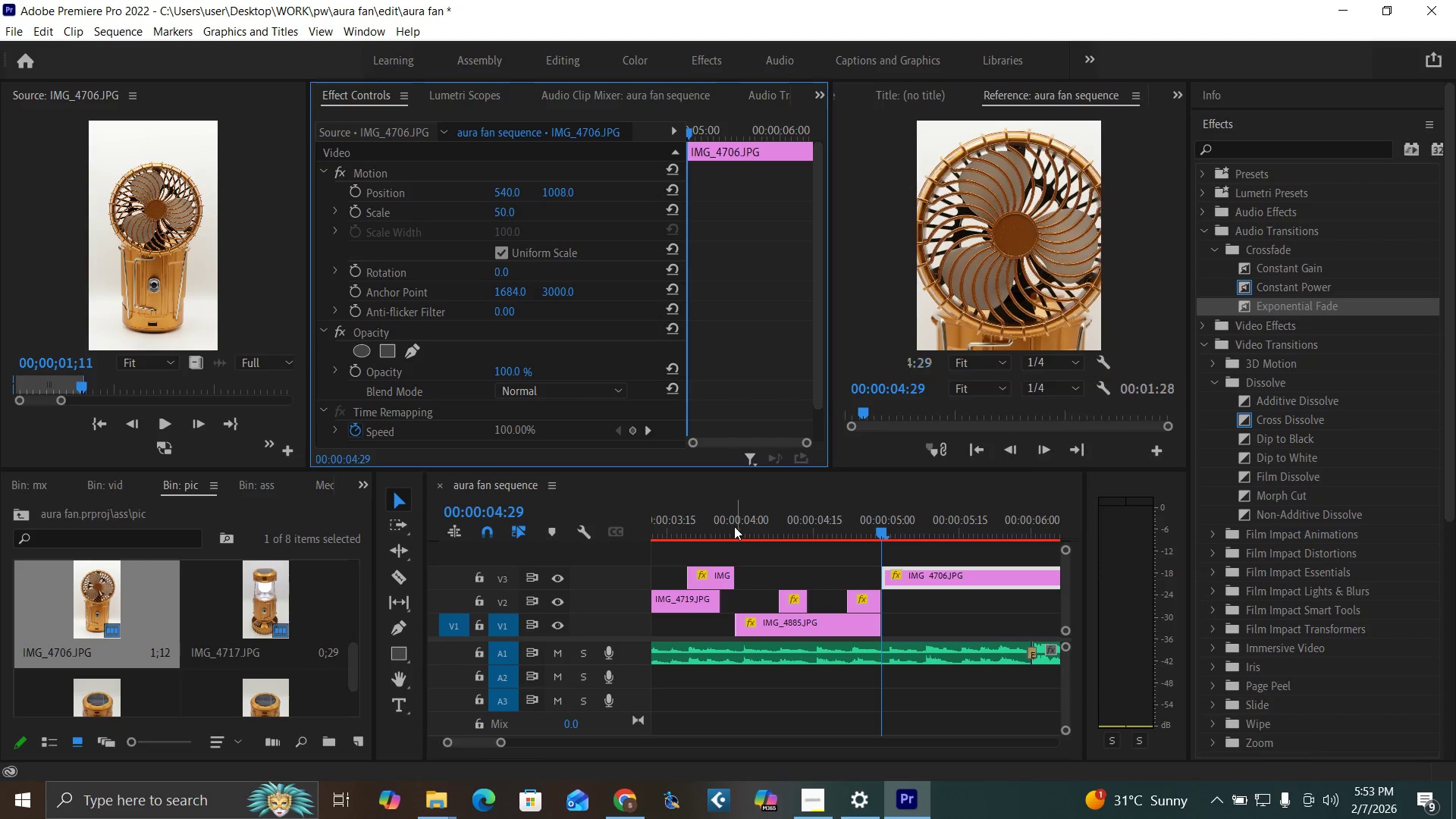 
key(Space)
 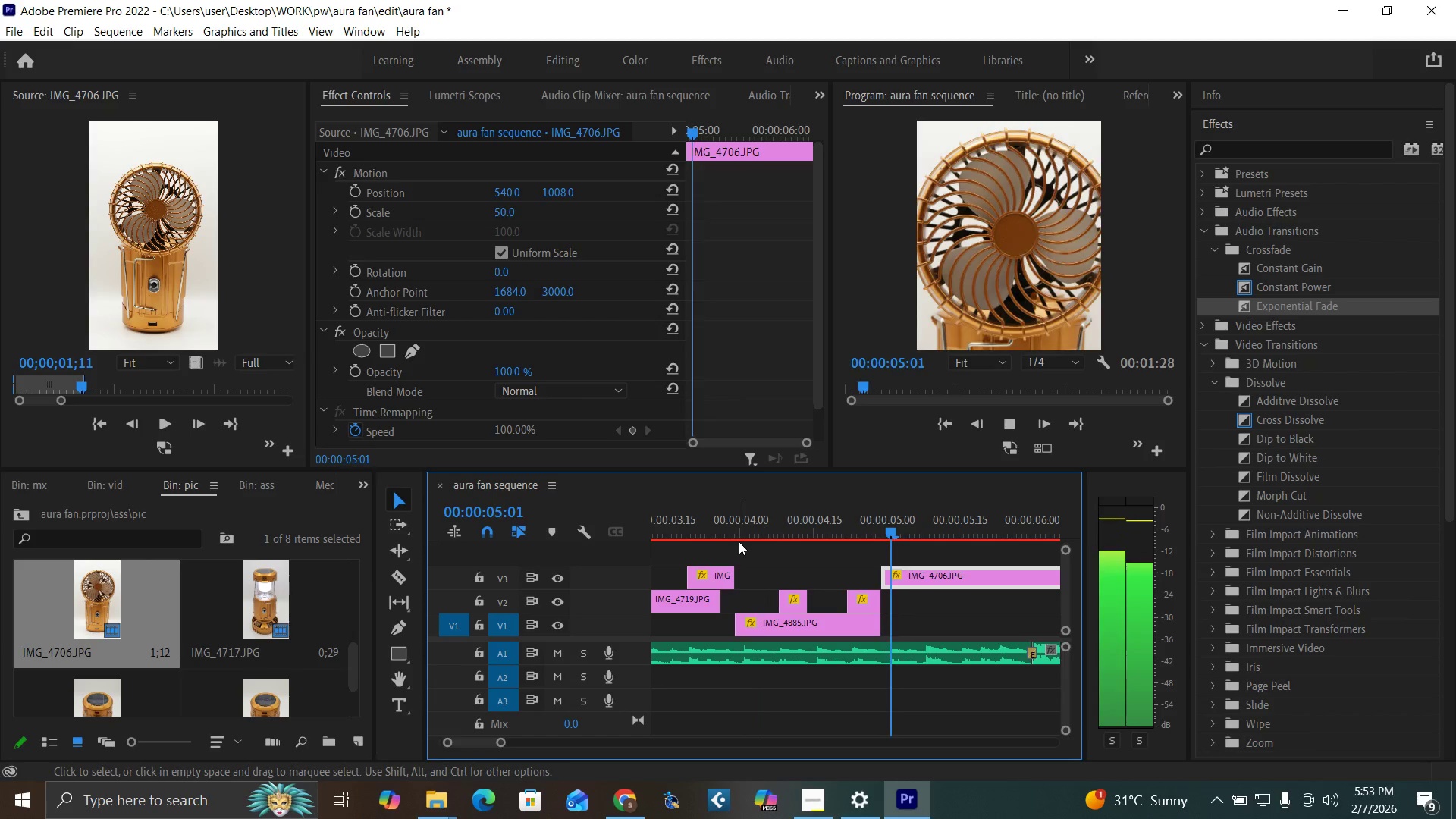 
key(Space)
 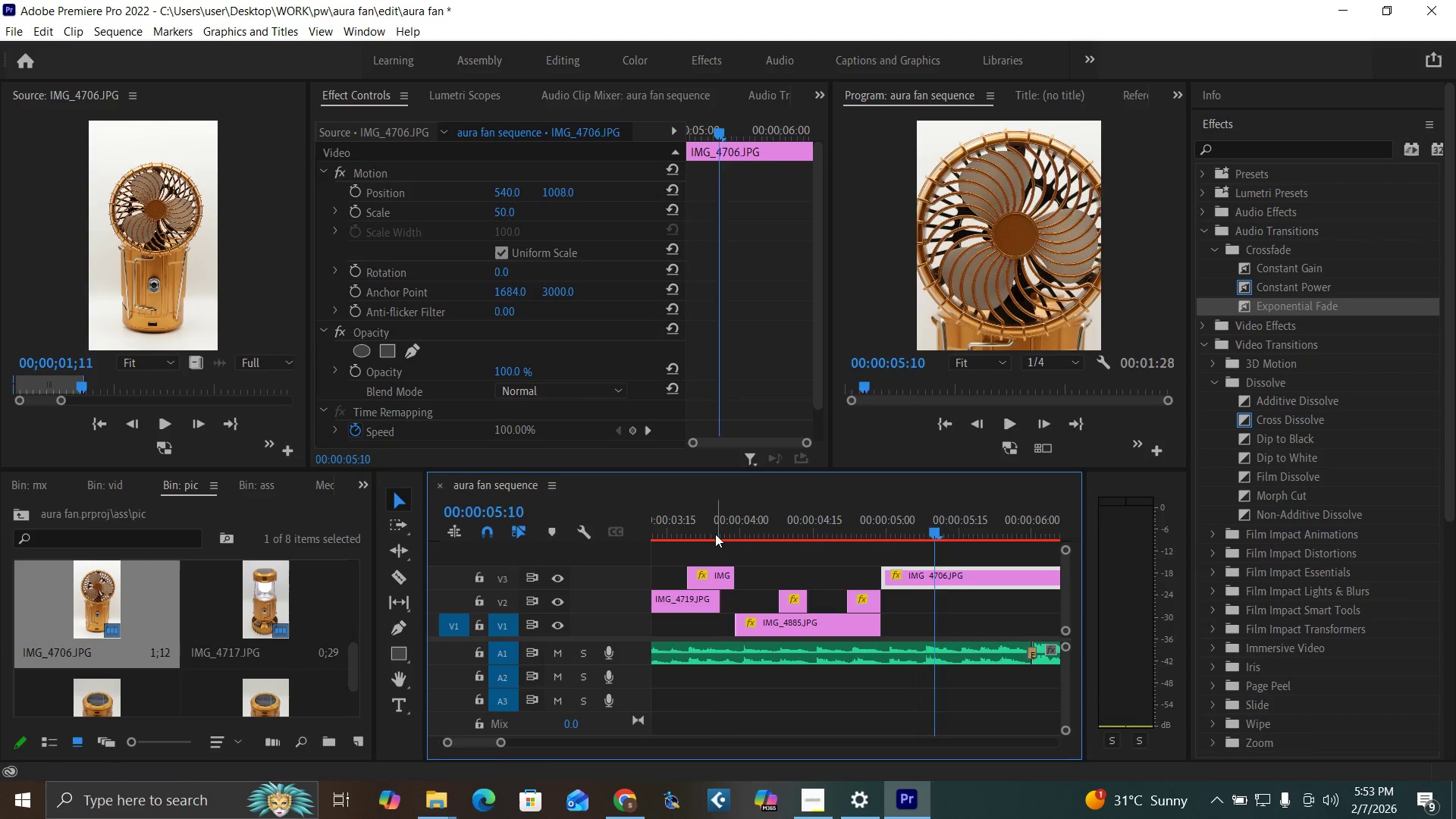 
left_click([715, 534])
 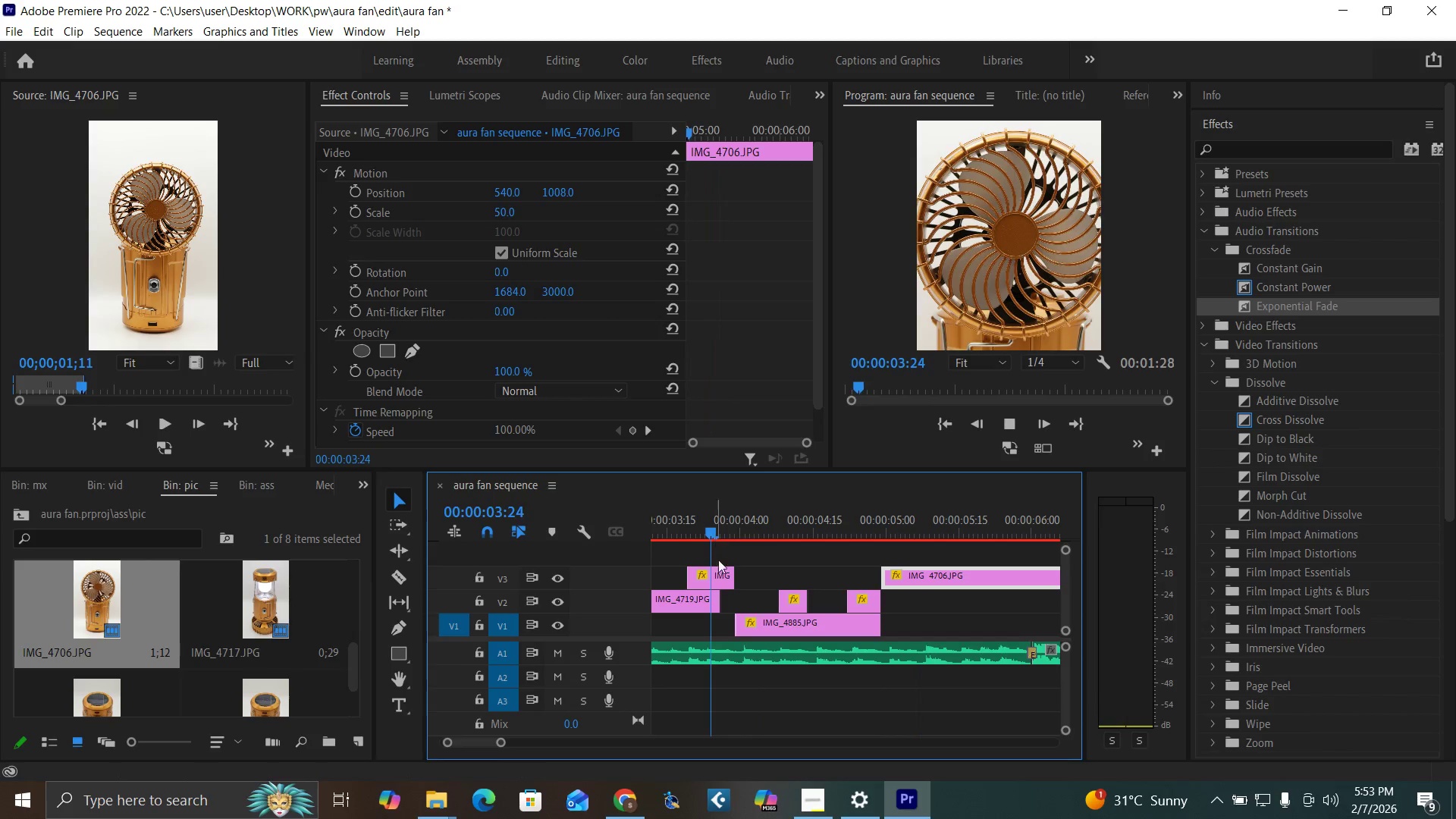 
key(Space)
 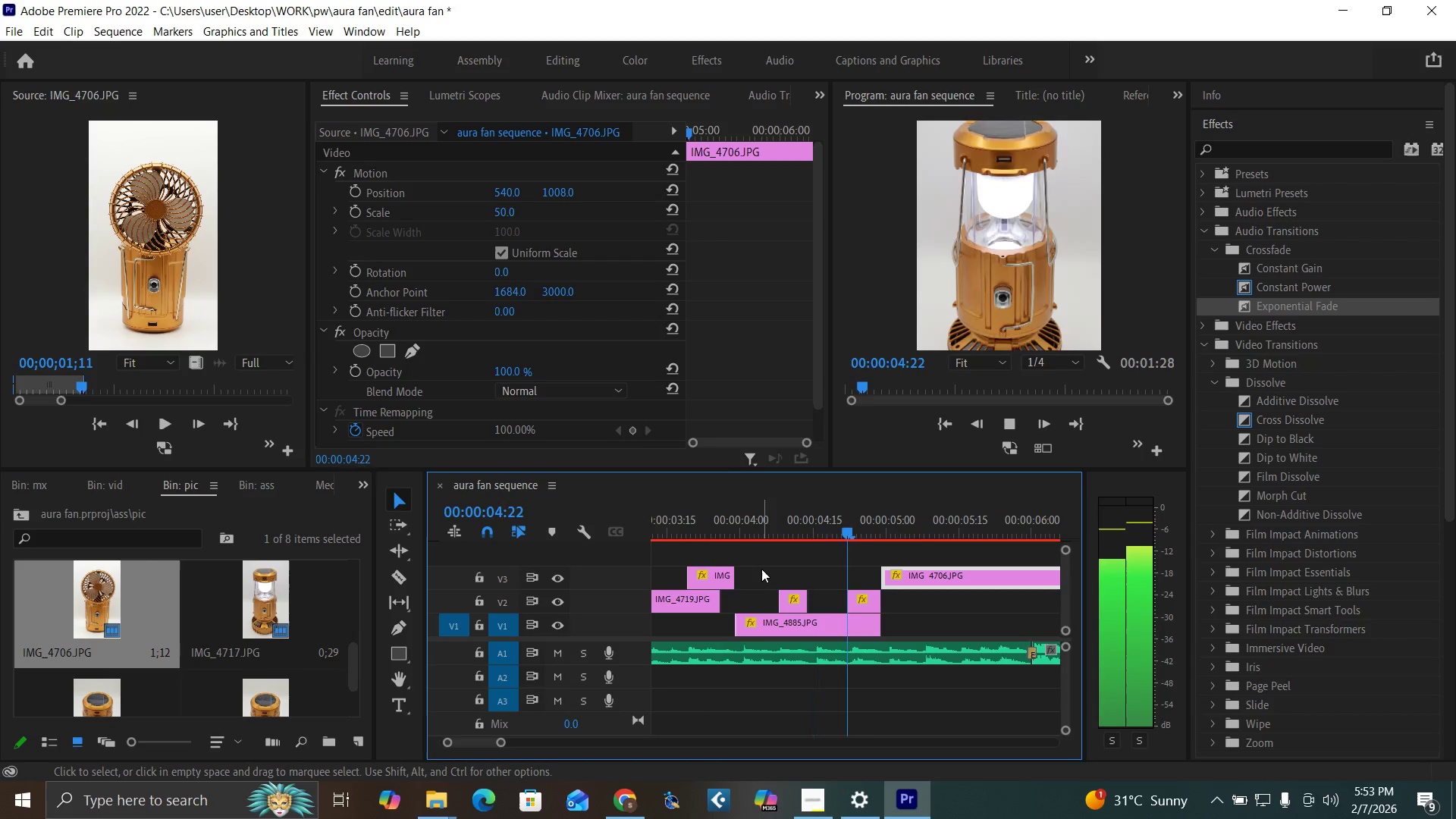 
key(Space)
 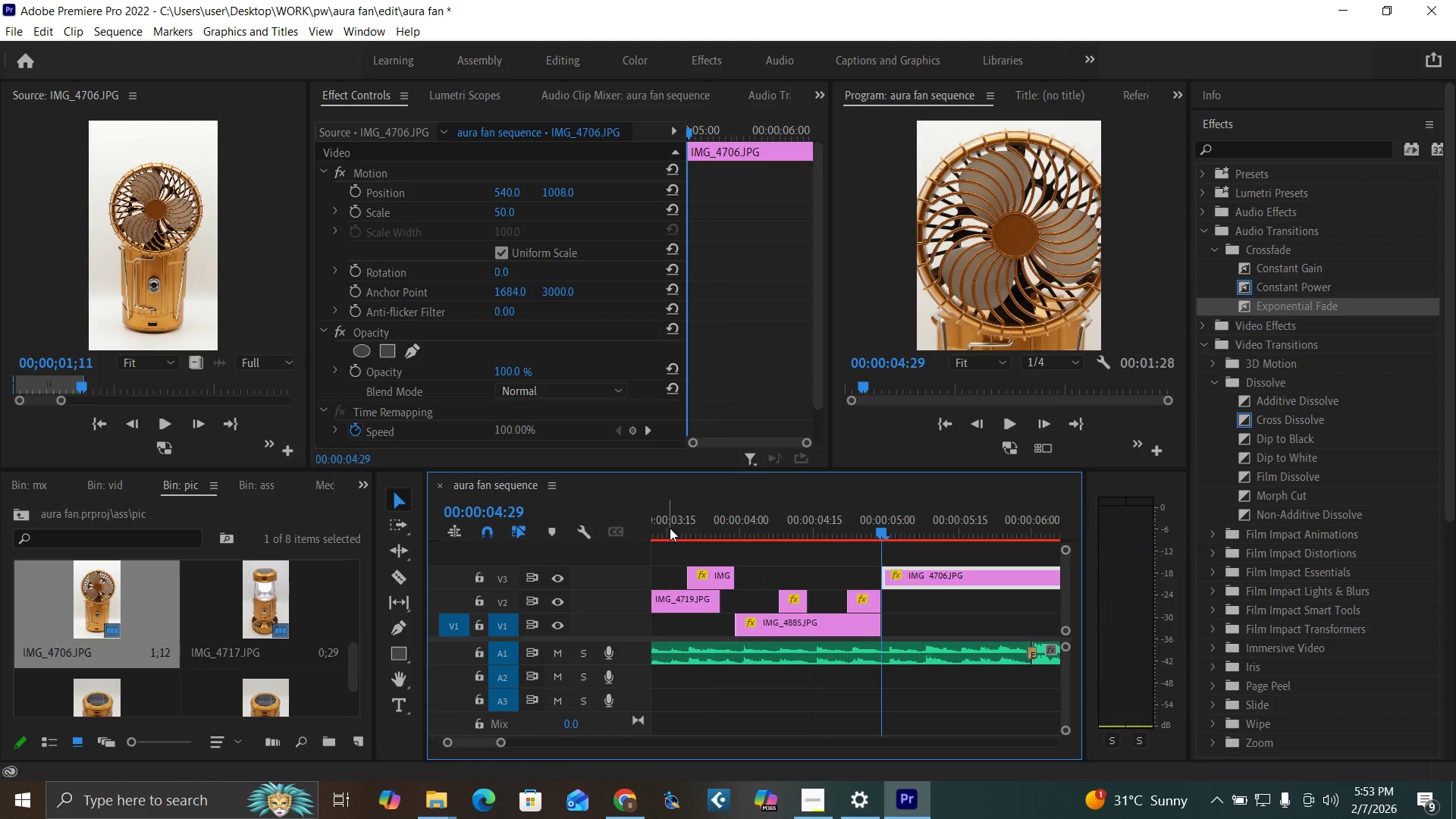 
left_click([670, 528])
 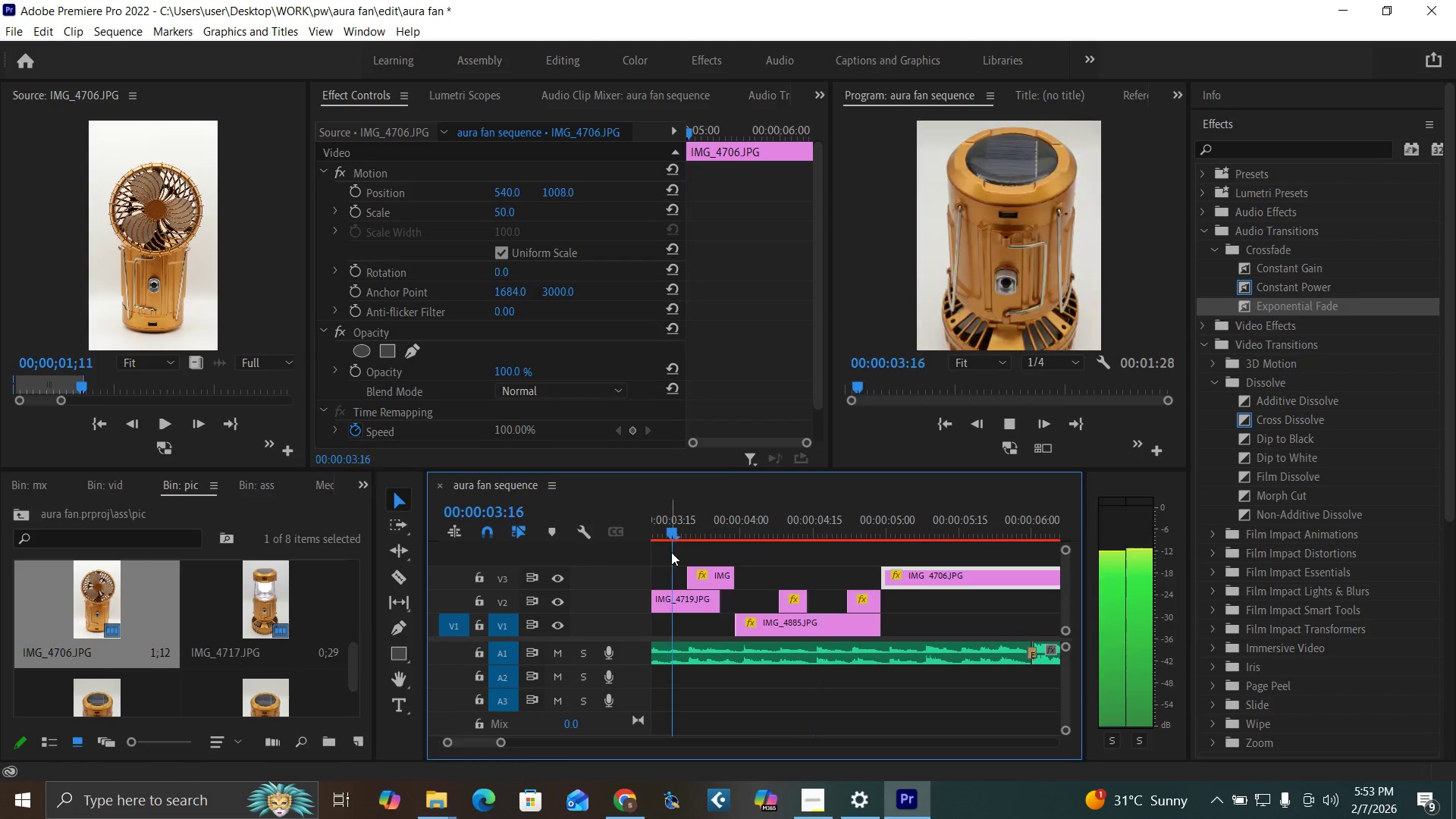 
key(Space)
 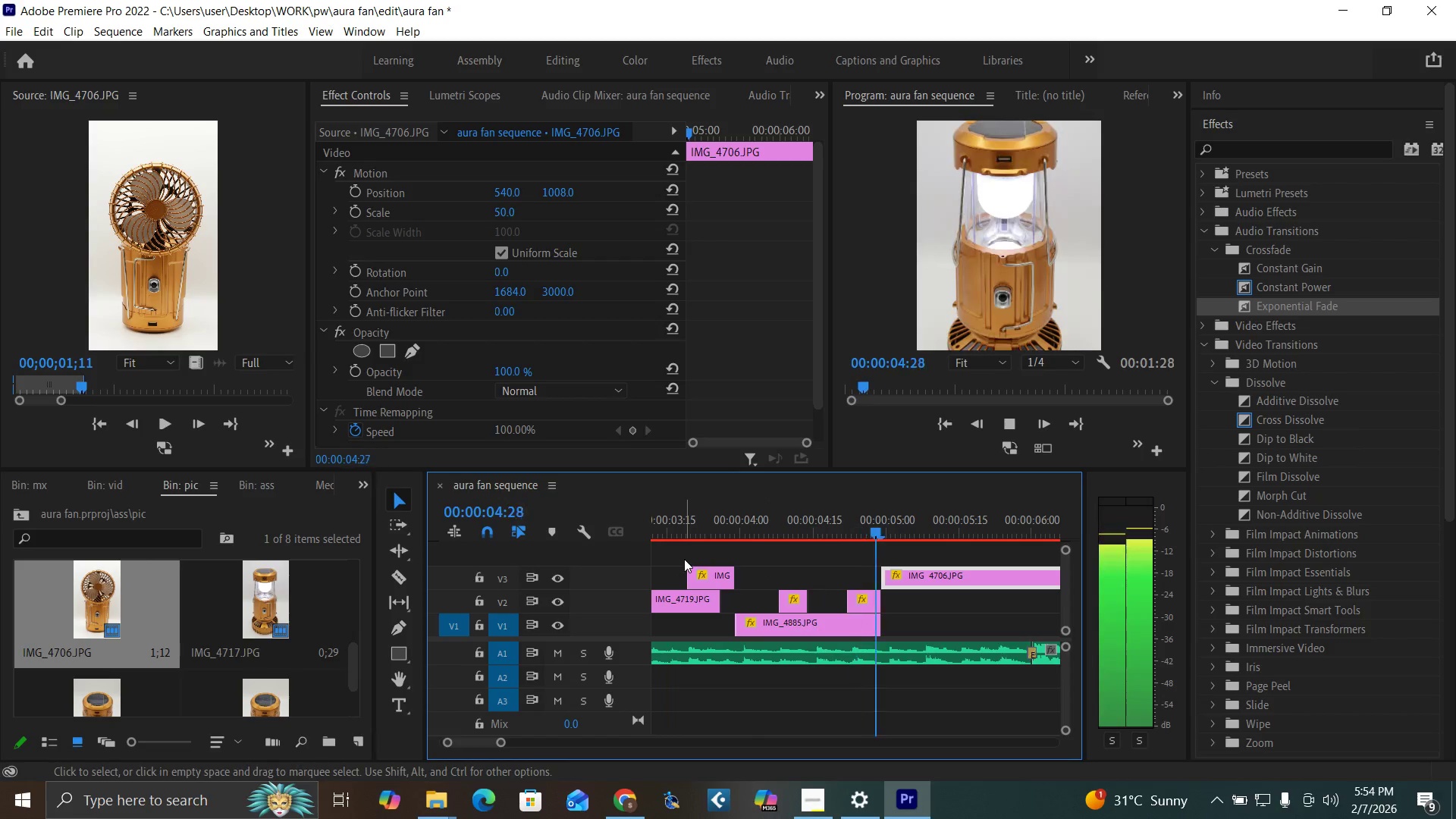 
key(Space)
 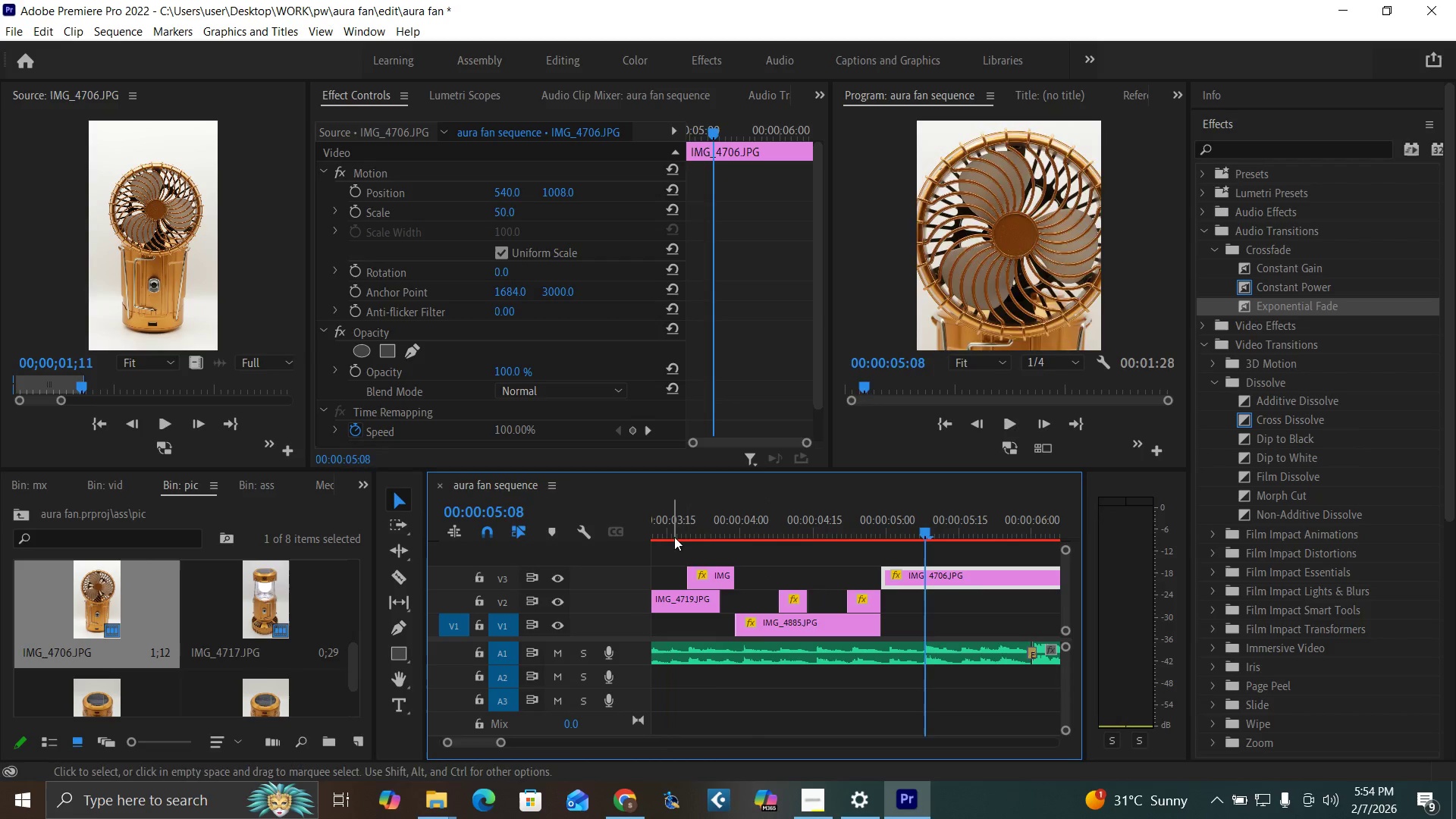 
left_click([674, 537])
 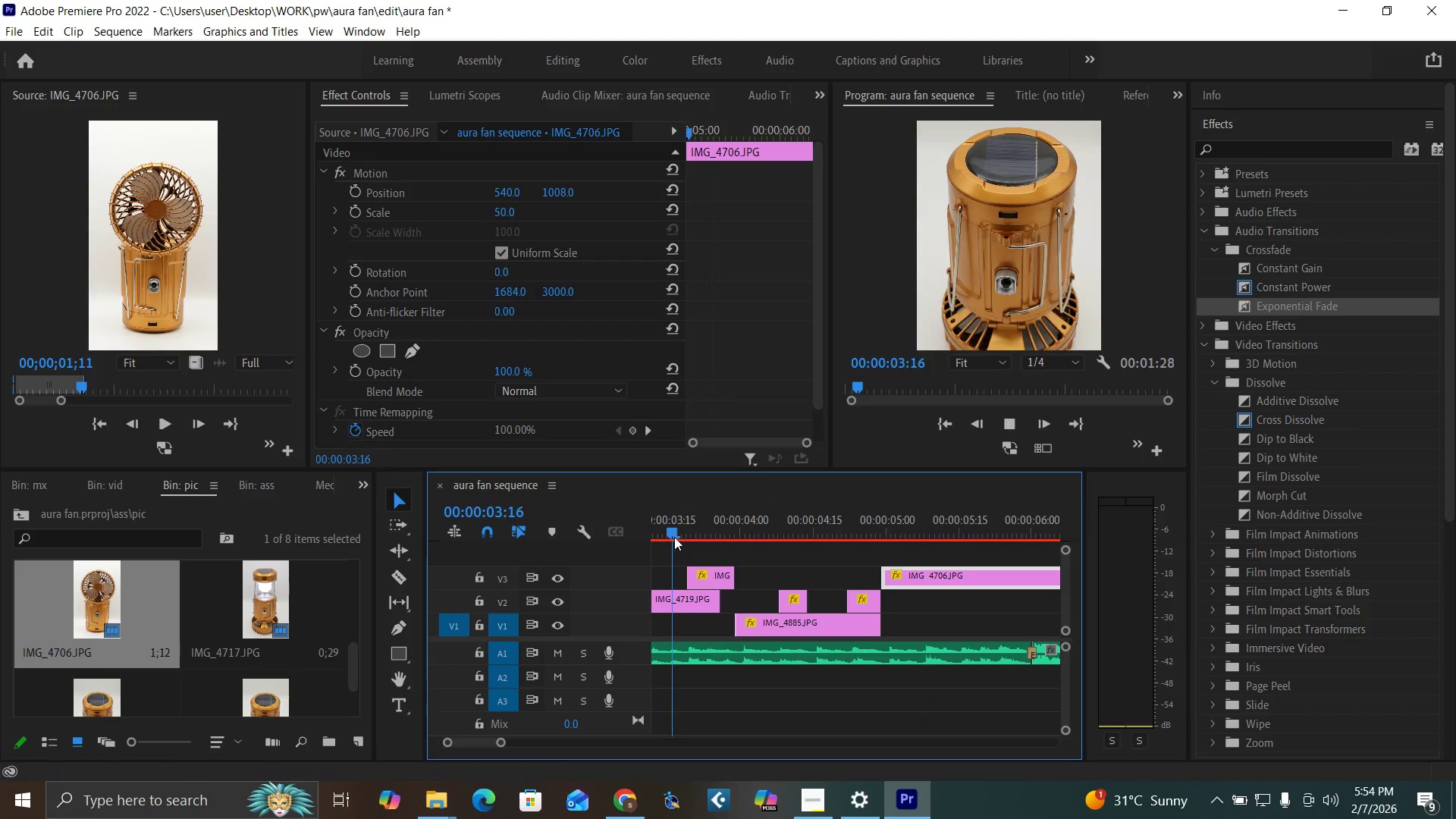 
key(Space)
 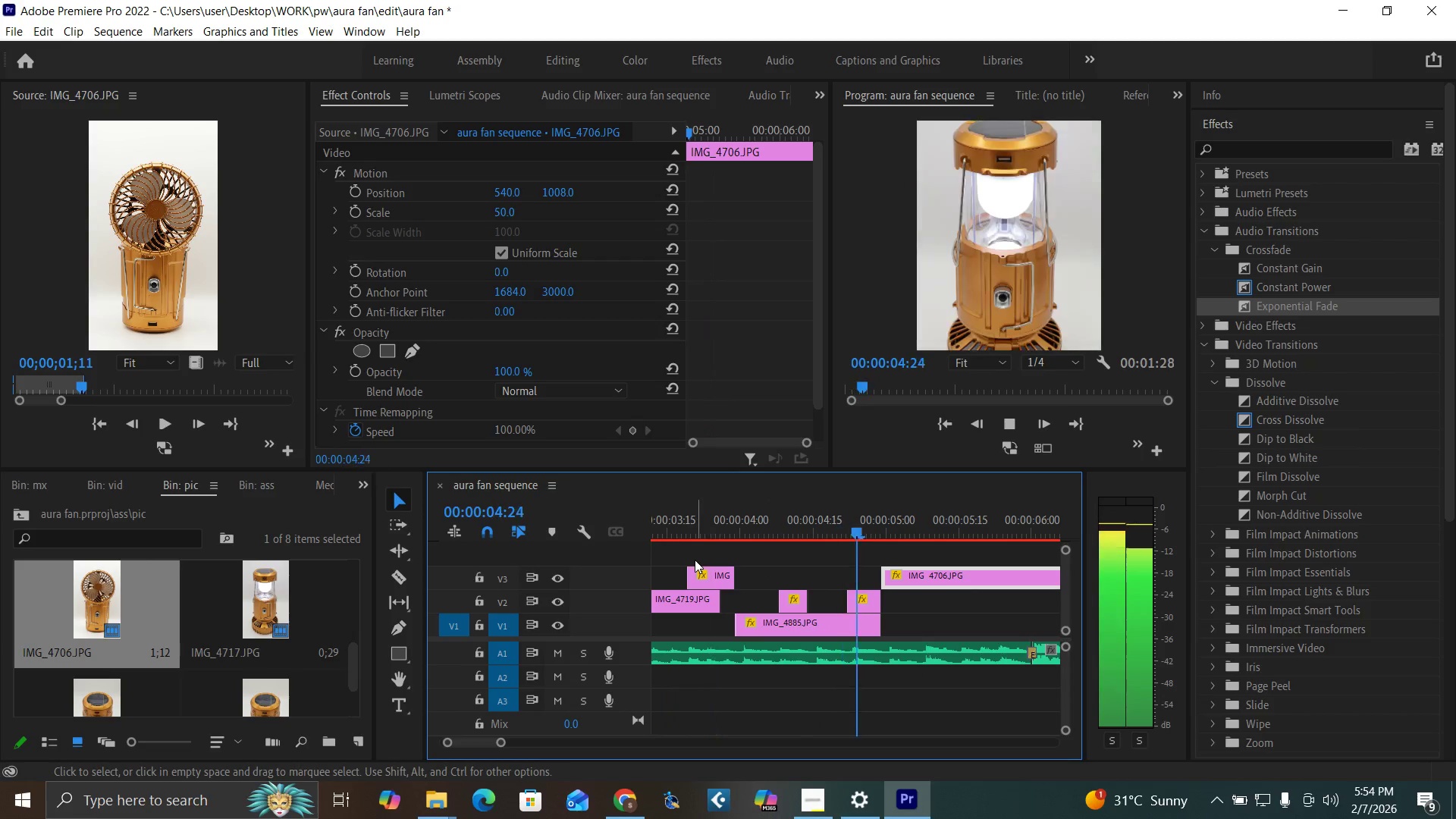 
key(Space)
 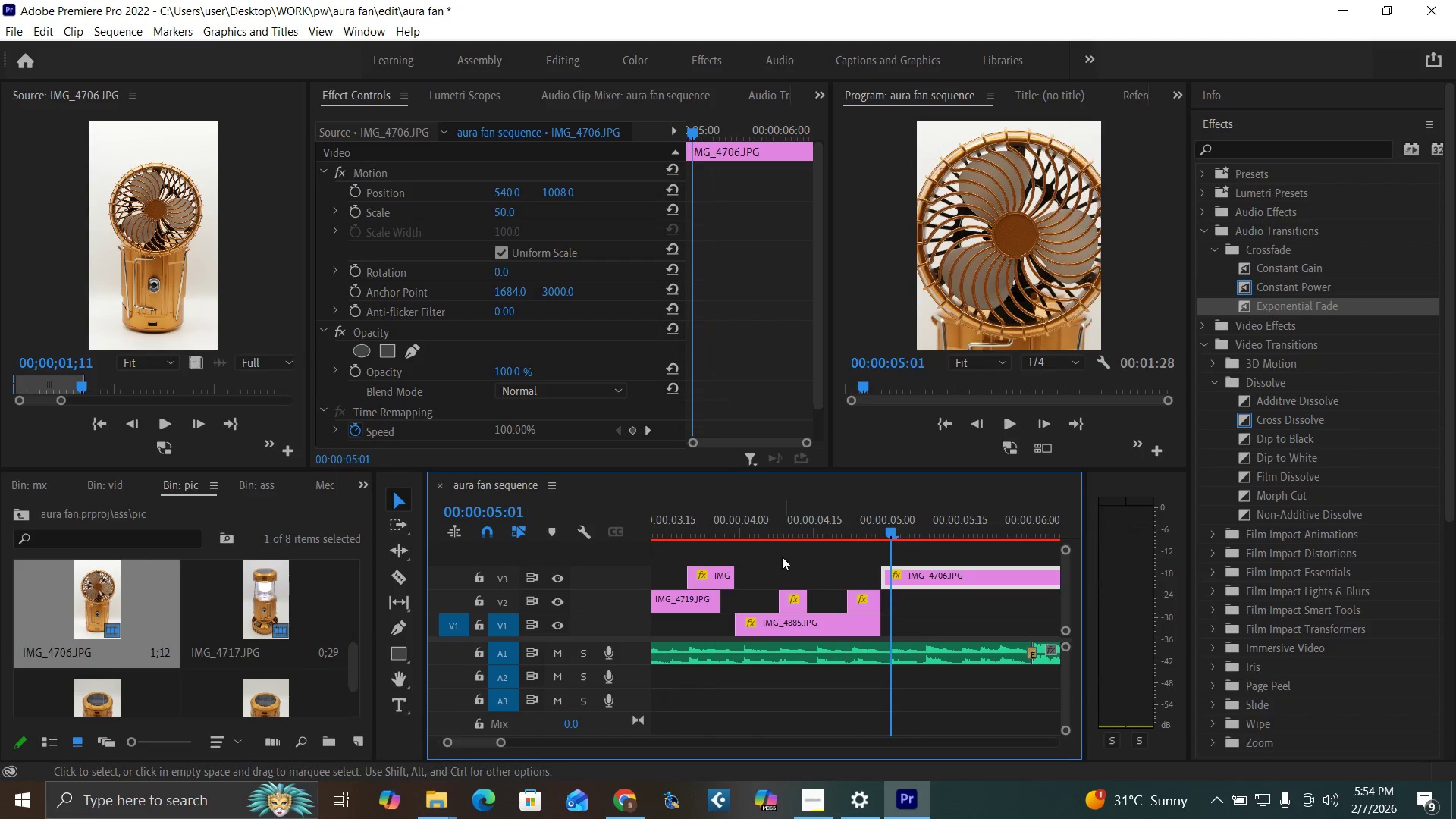 
key(Space)
 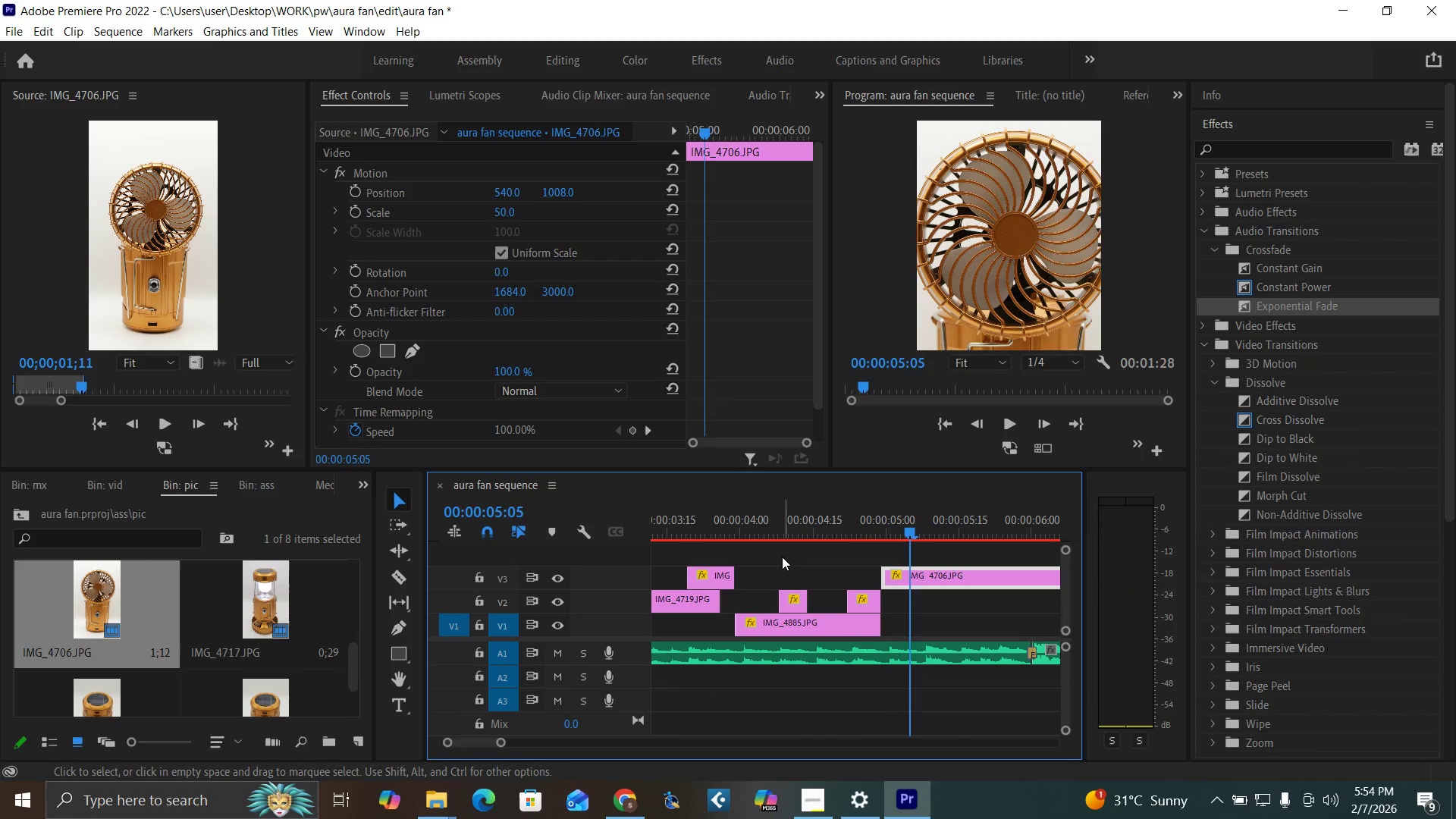 
key(Space)
 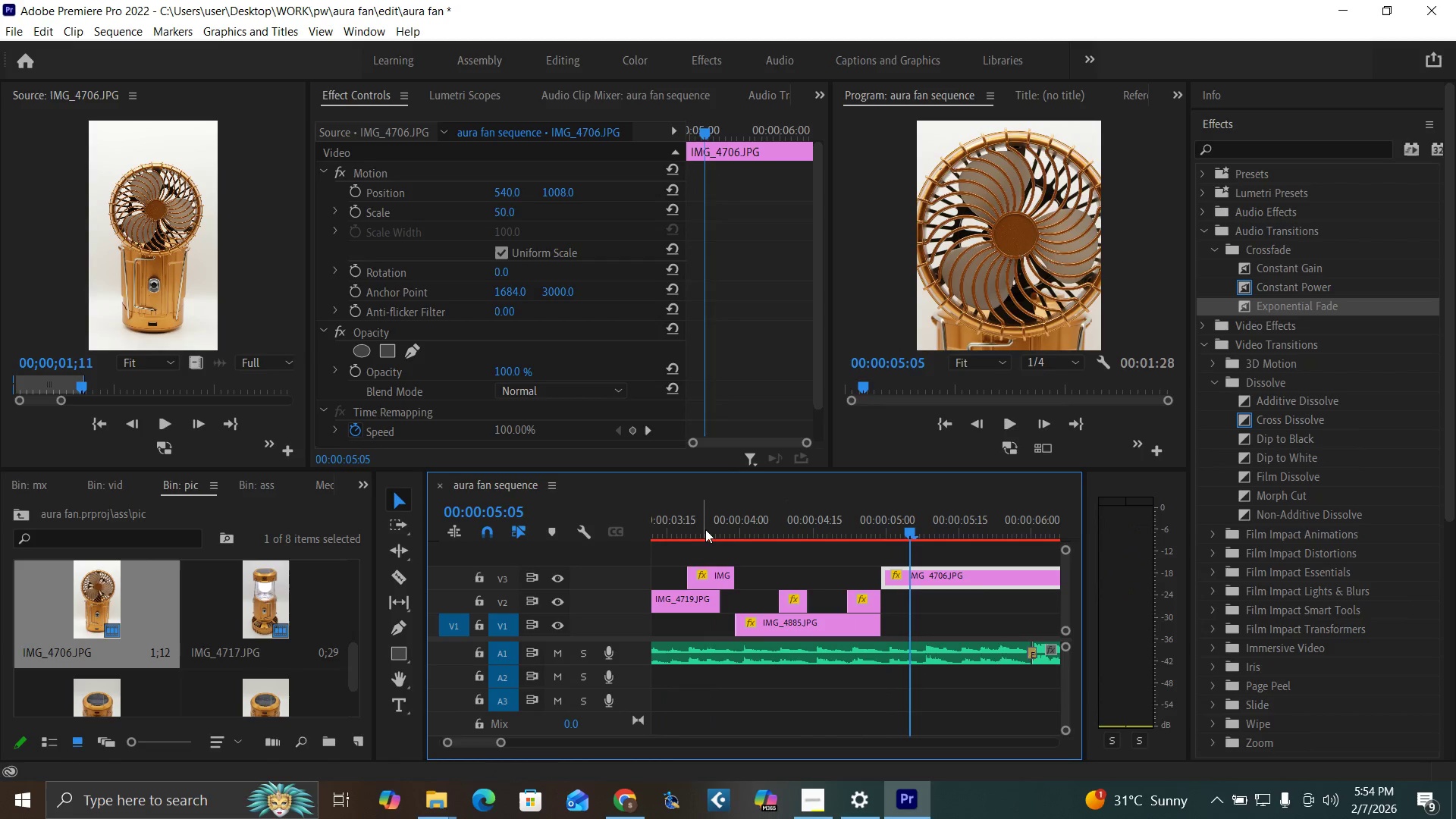 
left_click([705, 529])
 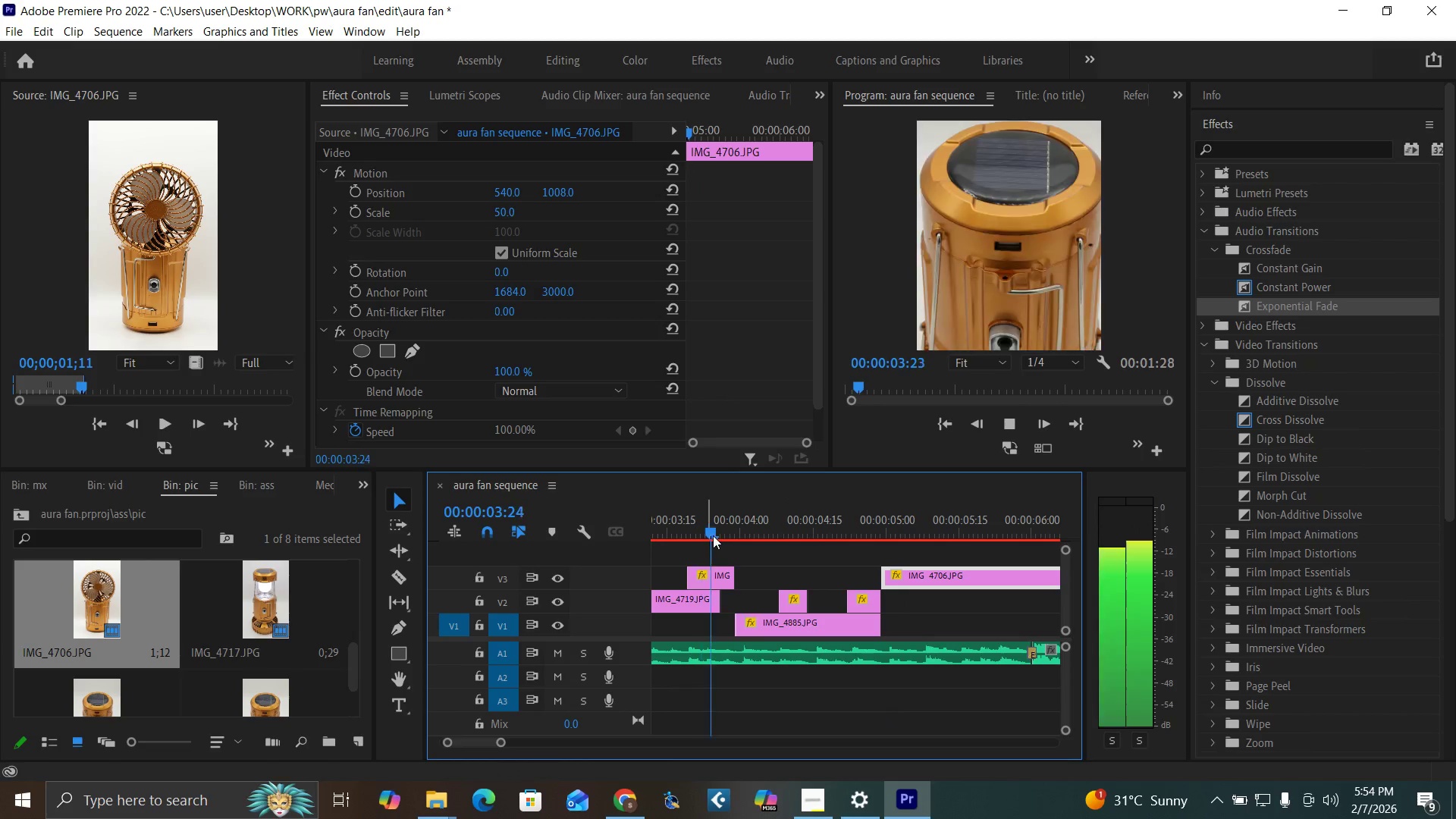 
key(Space)
 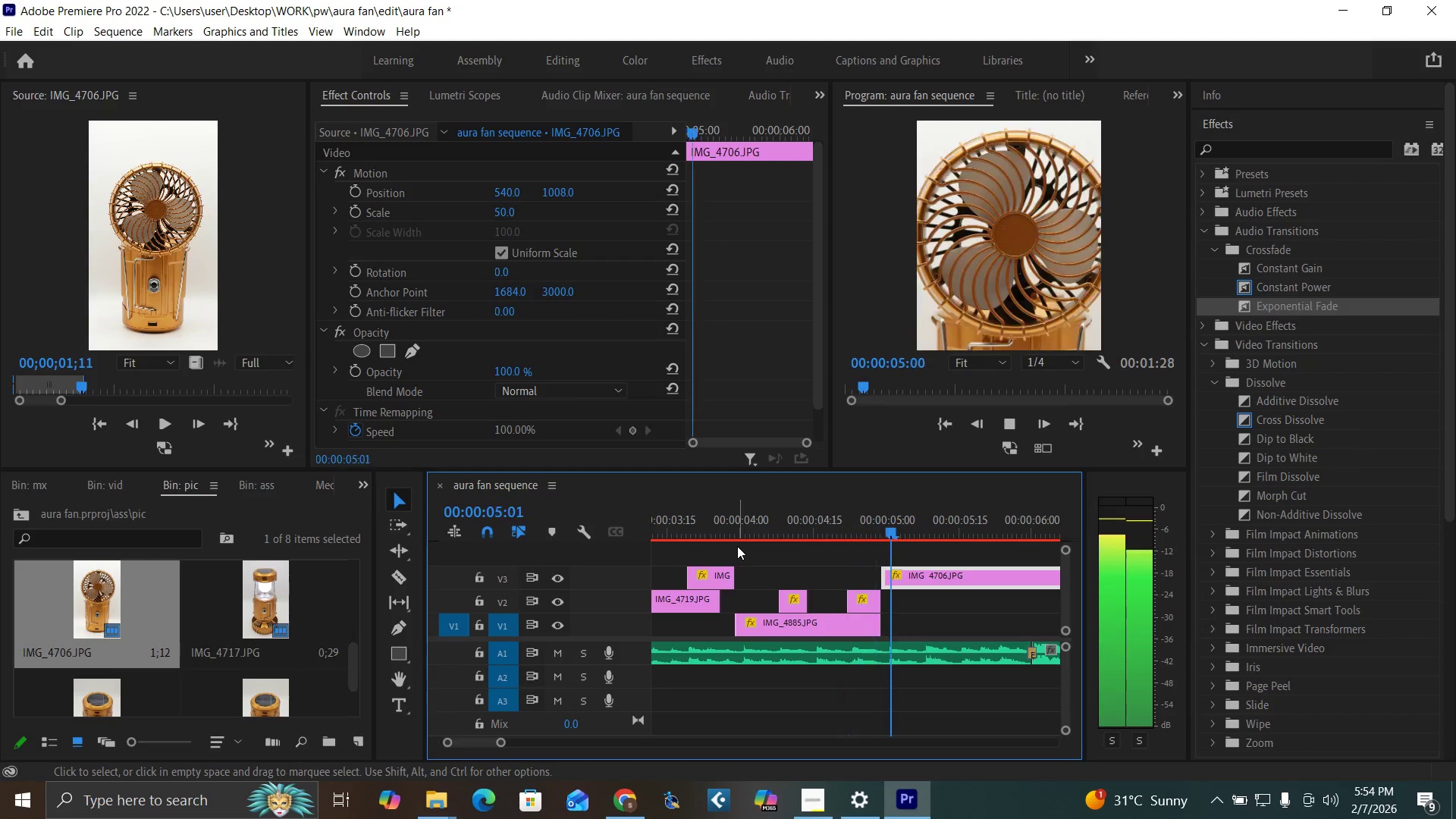 
key(Space)
 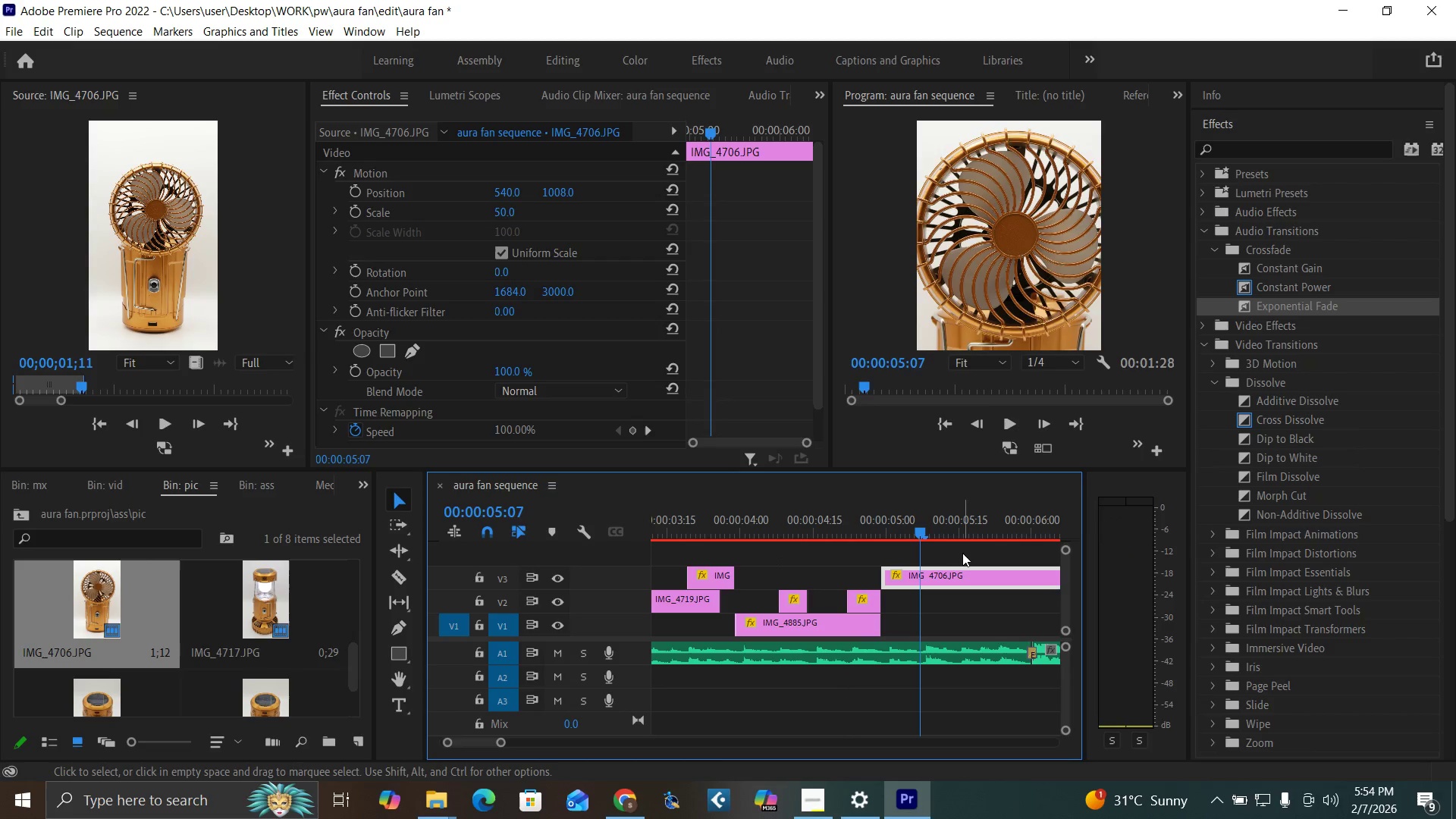 
key(C)
 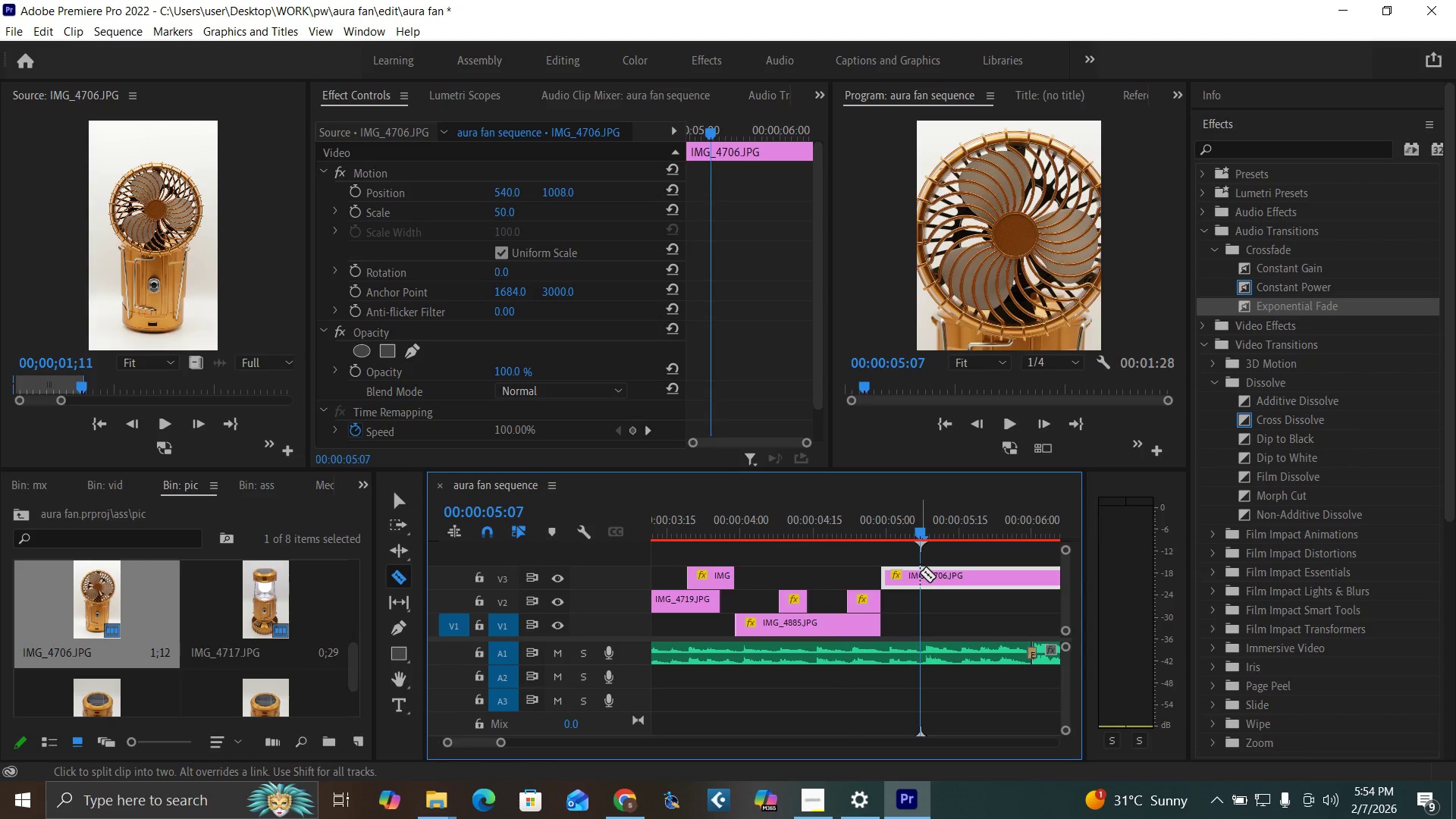 
left_click([920, 573])
 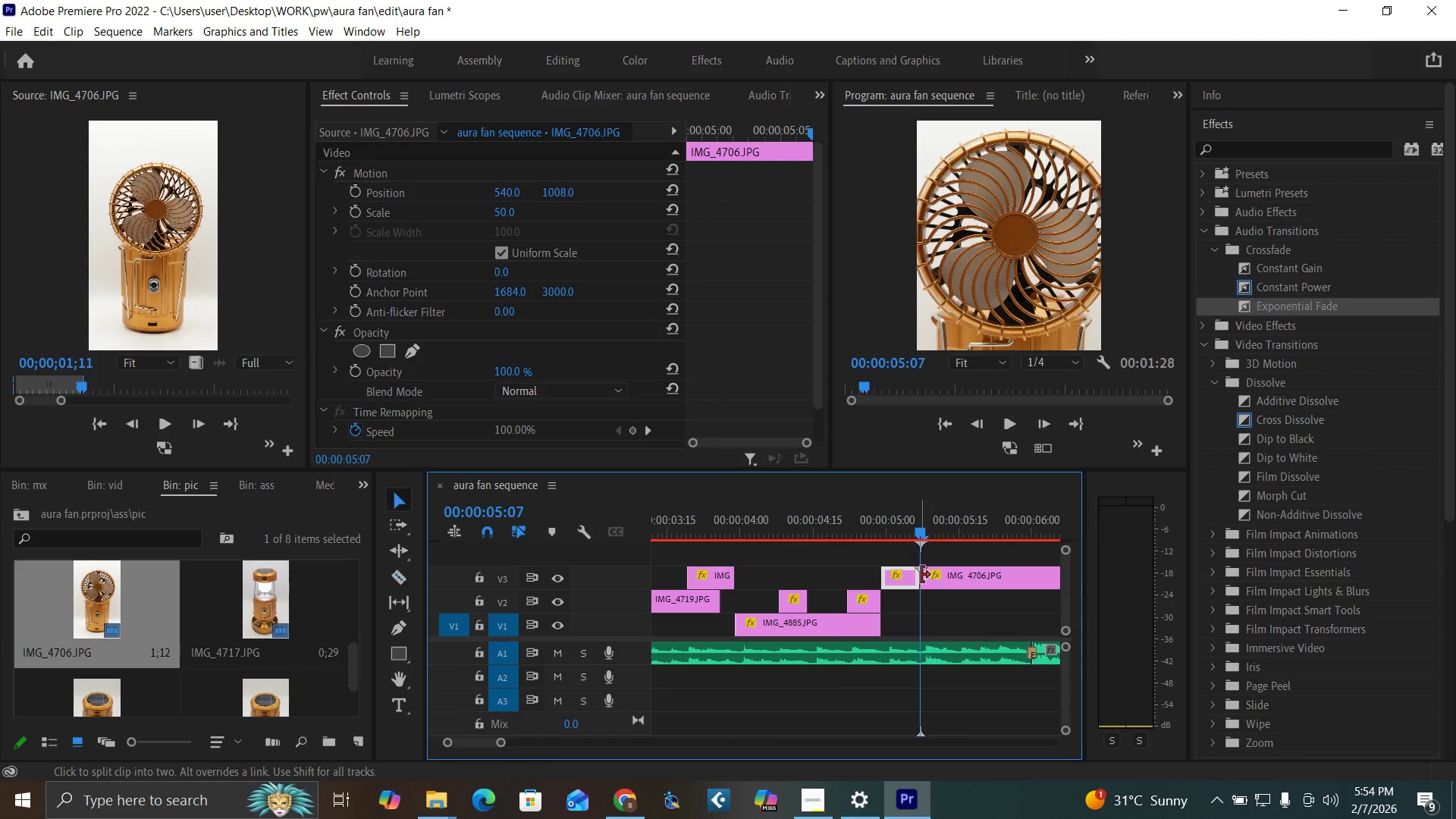 
key(V)
 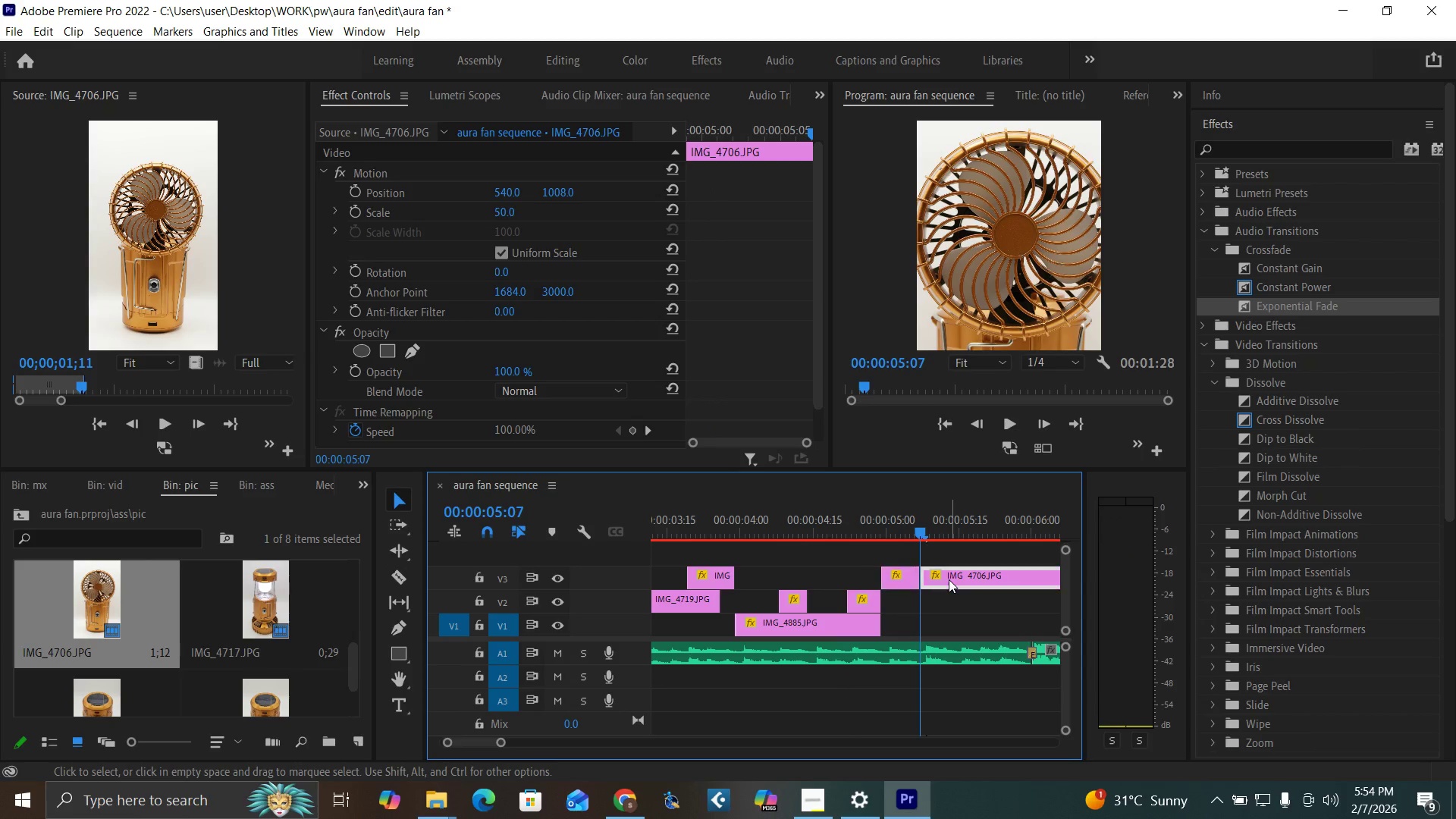 
left_click([949, 579])
 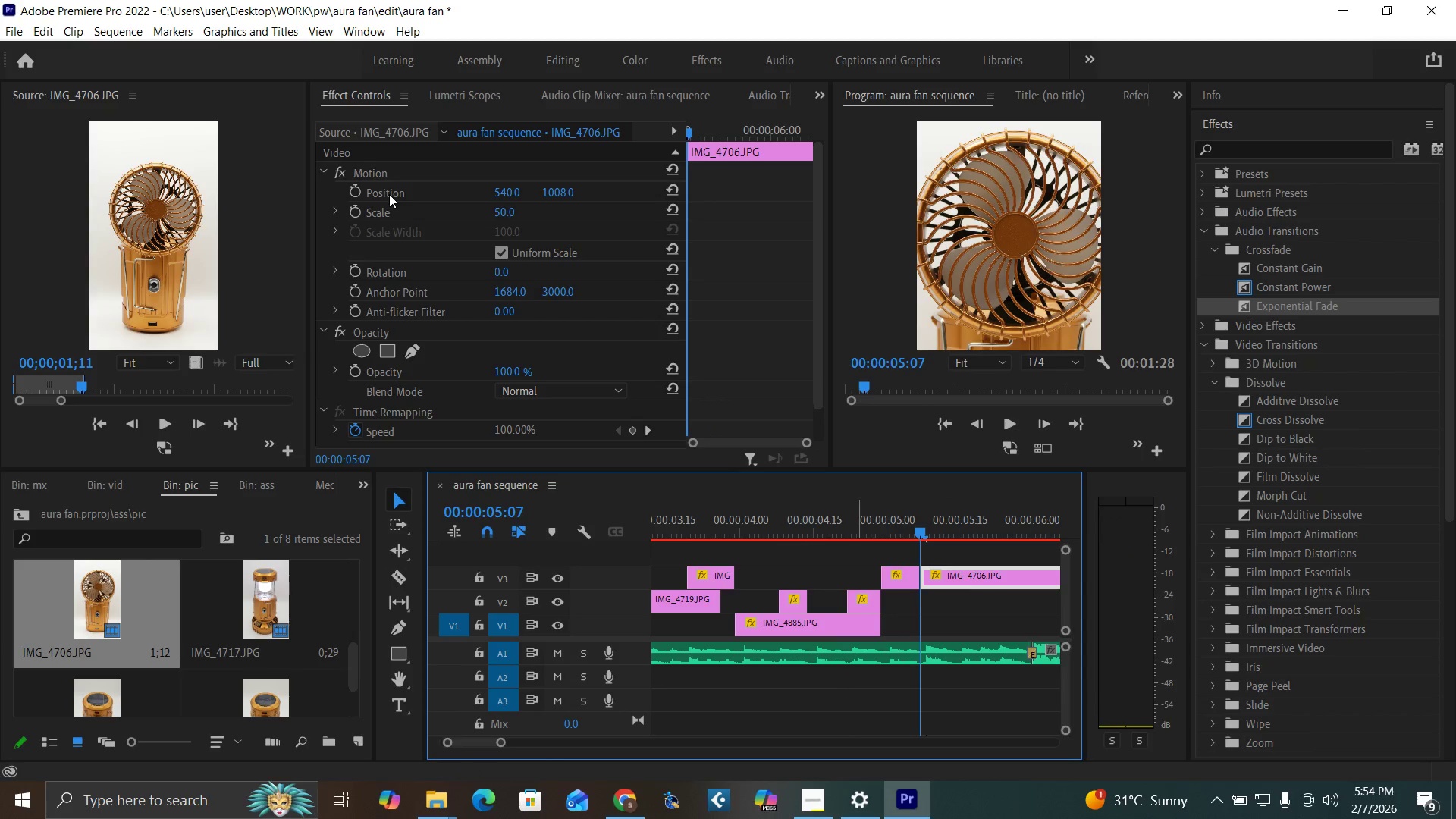 
left_click([502, 212])
 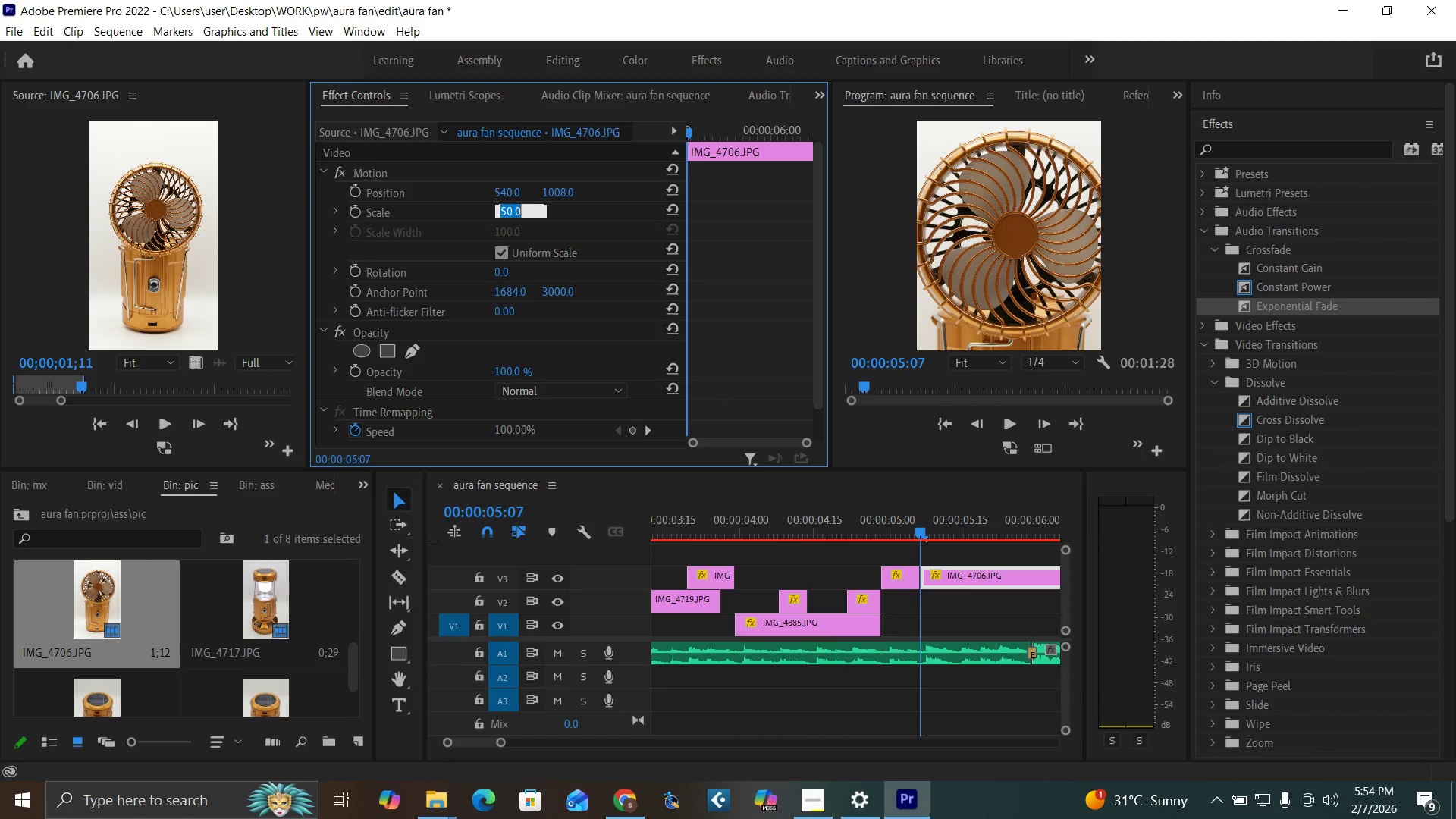 
type(35)
 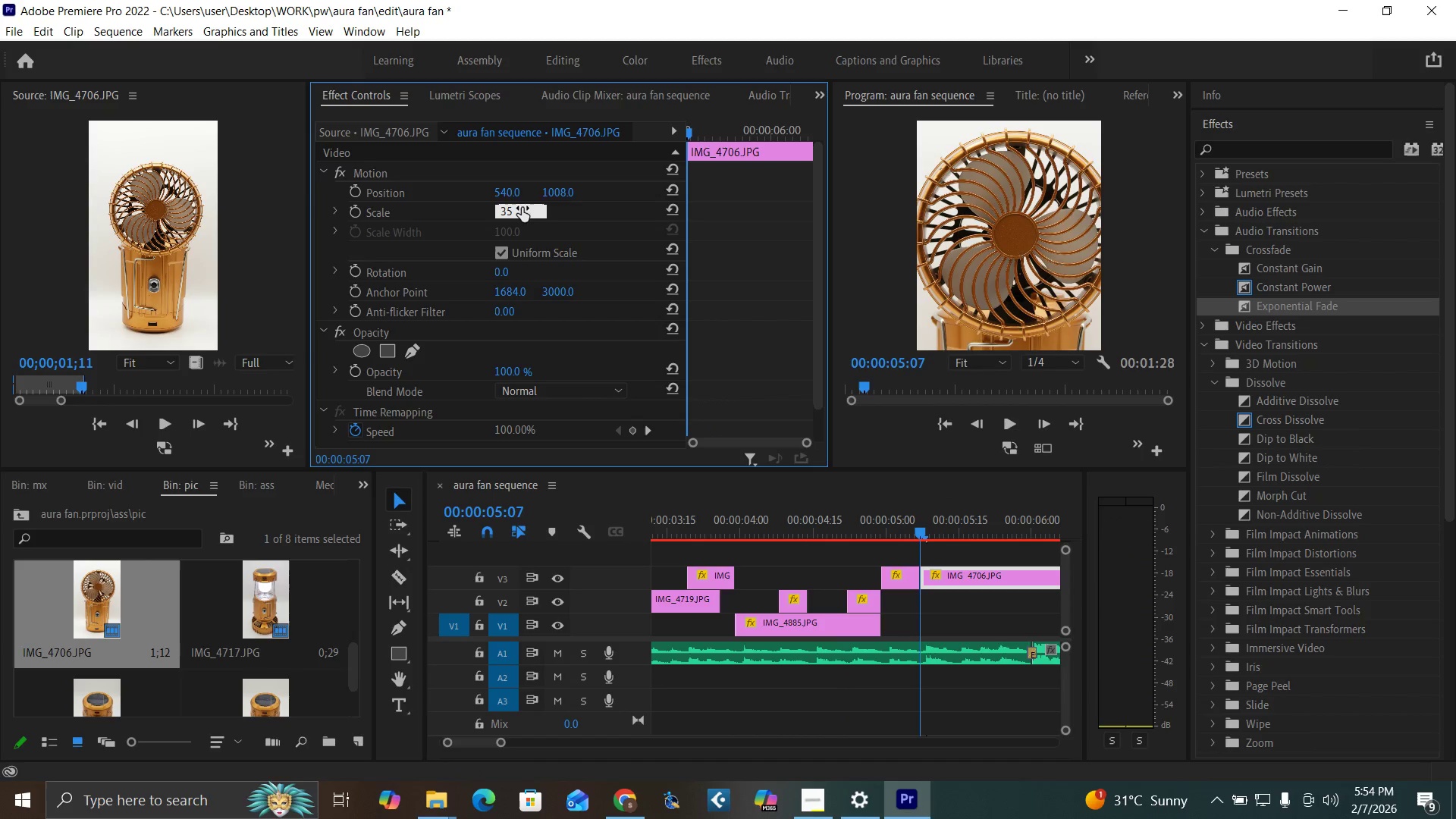 
key(Enter)
 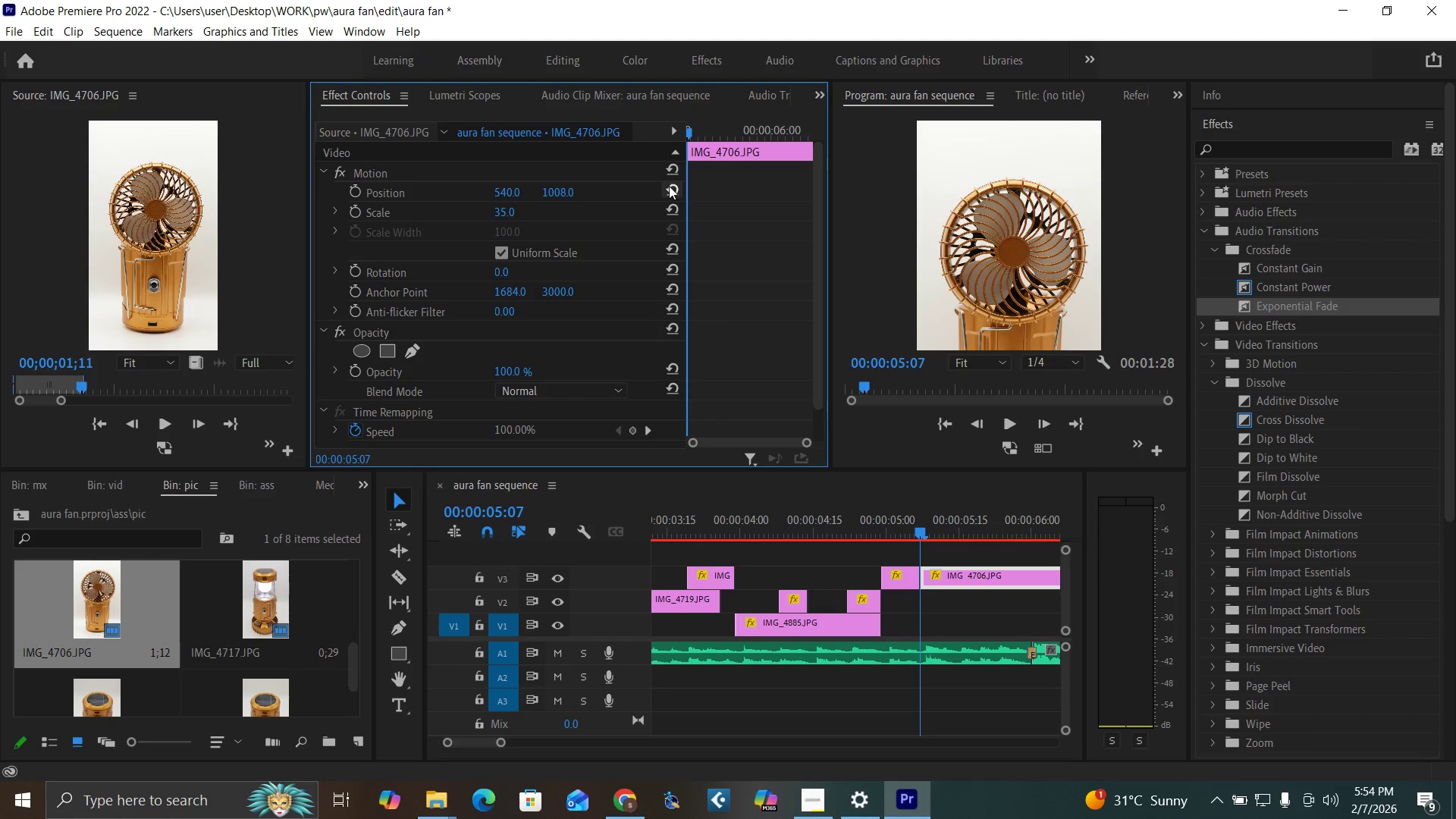 
left_click([672, 185])
 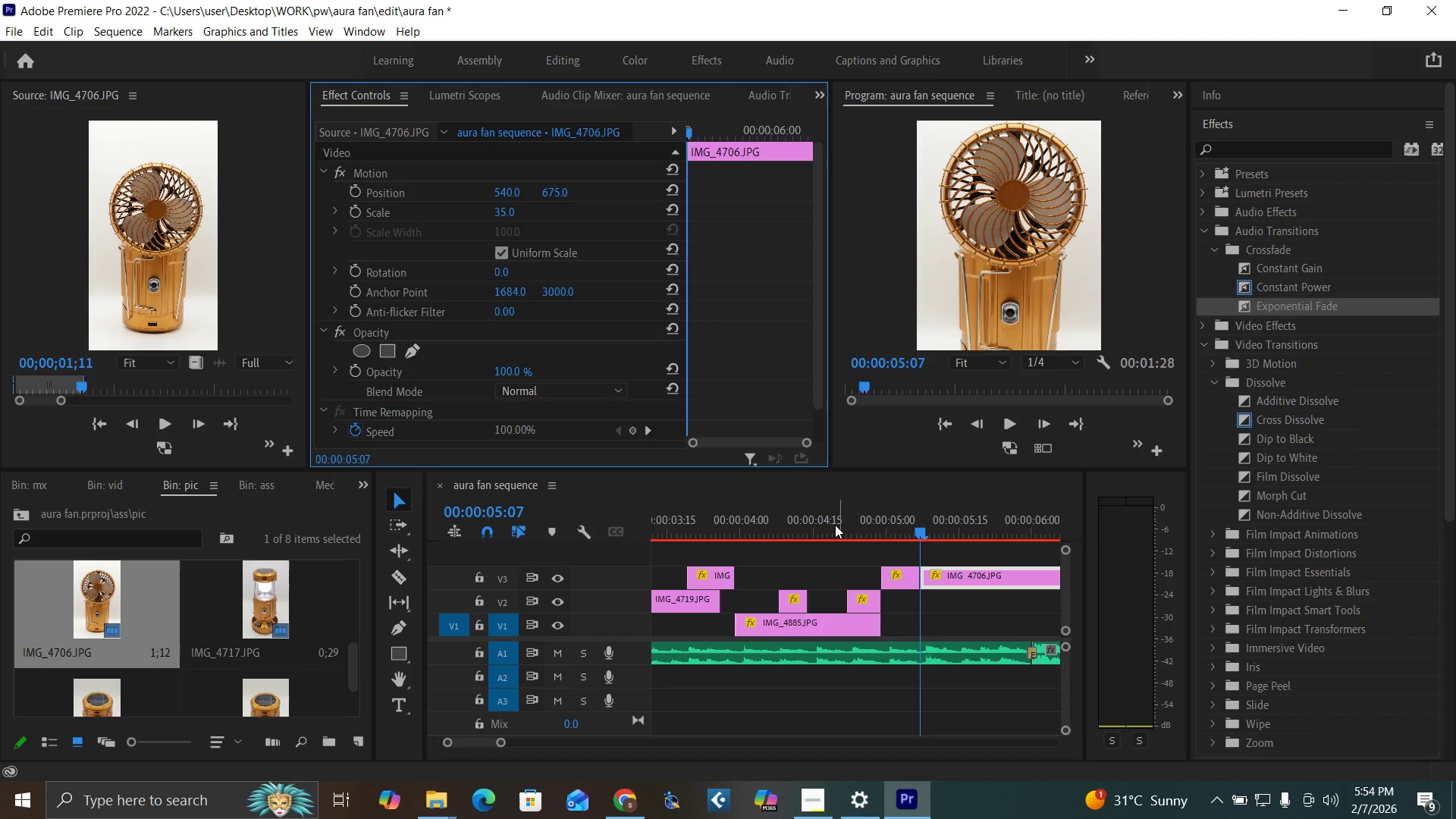 
left_click([815, 530])
 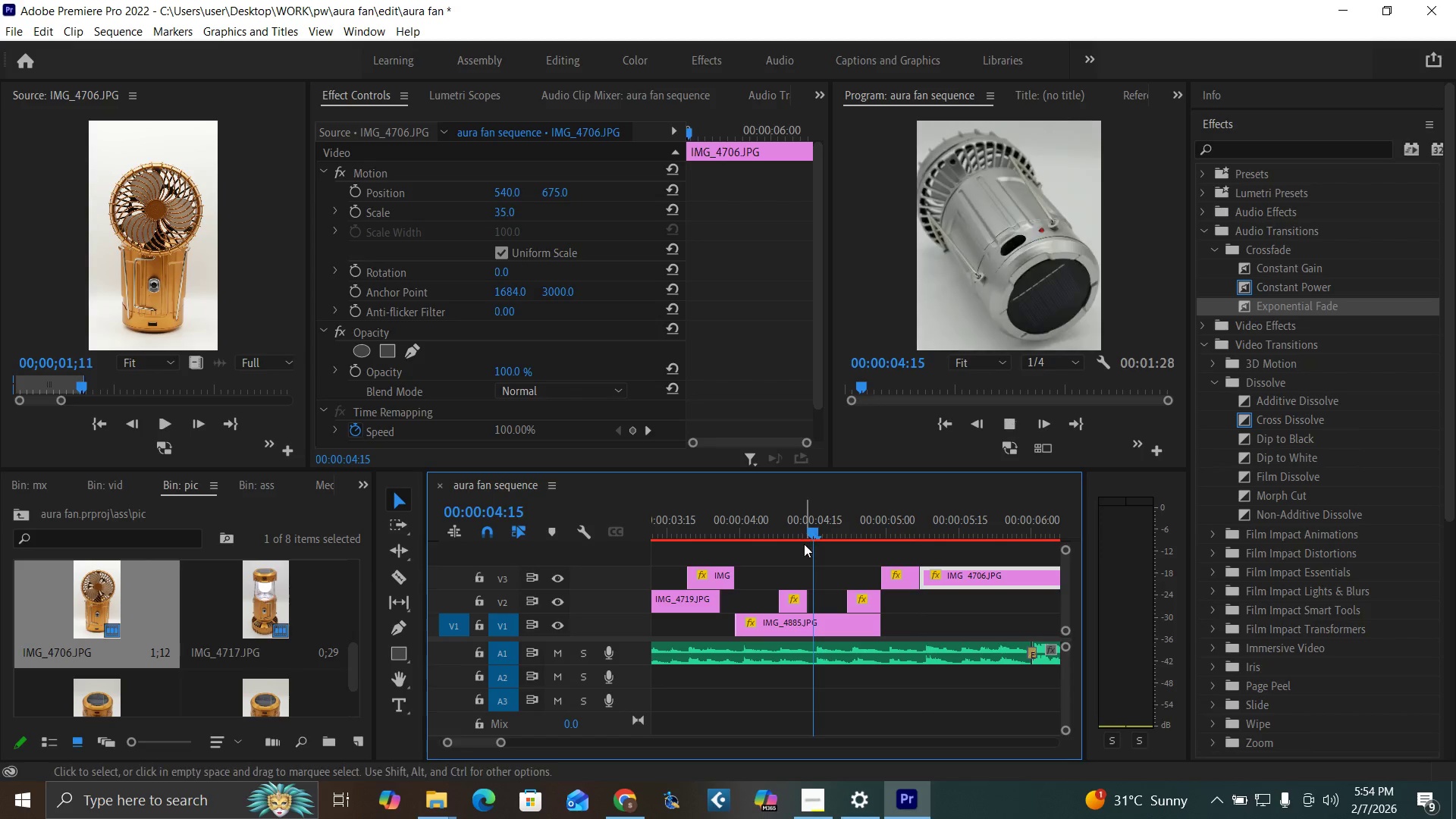 
key(Space)
 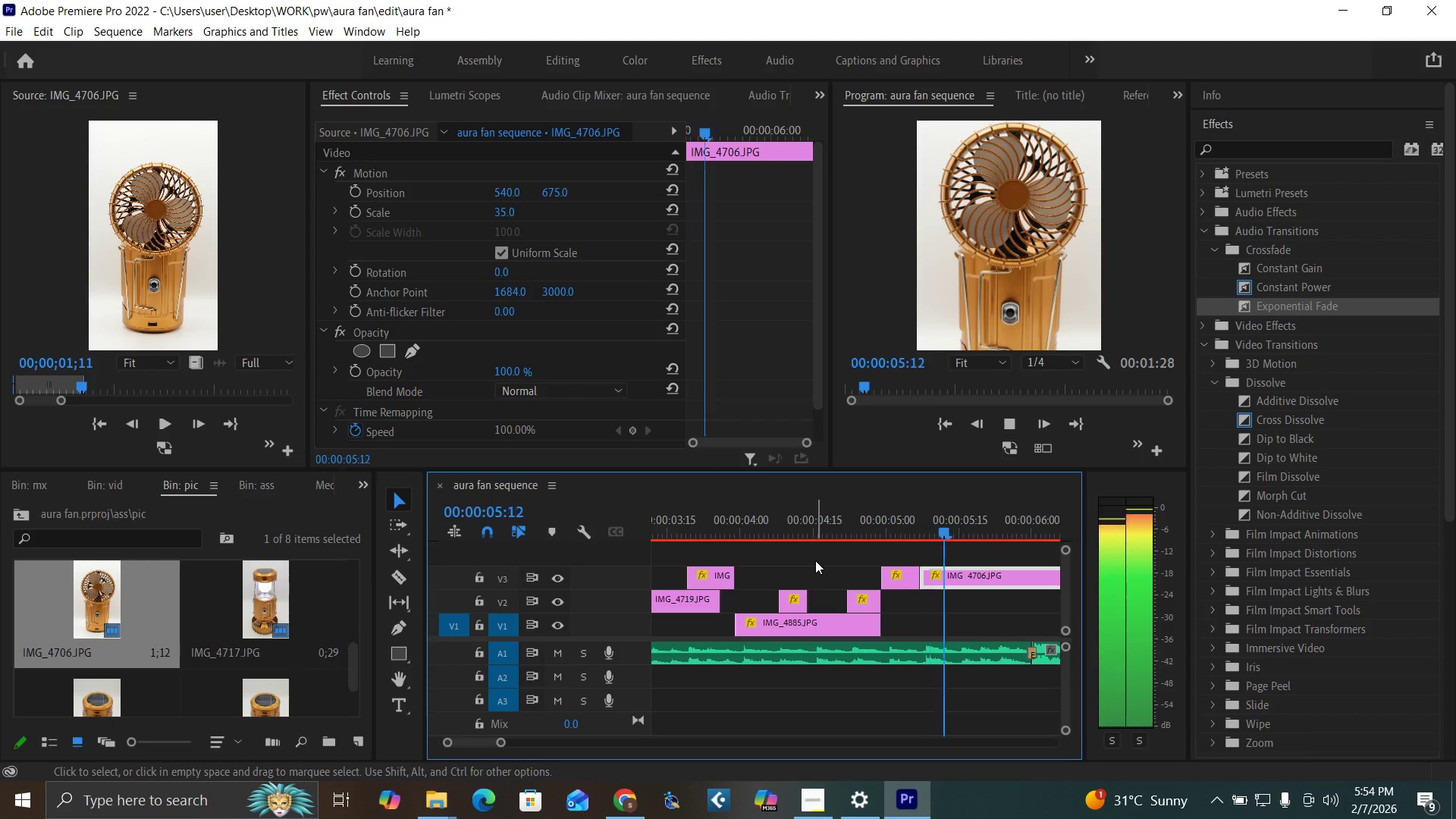 
key(Space)
 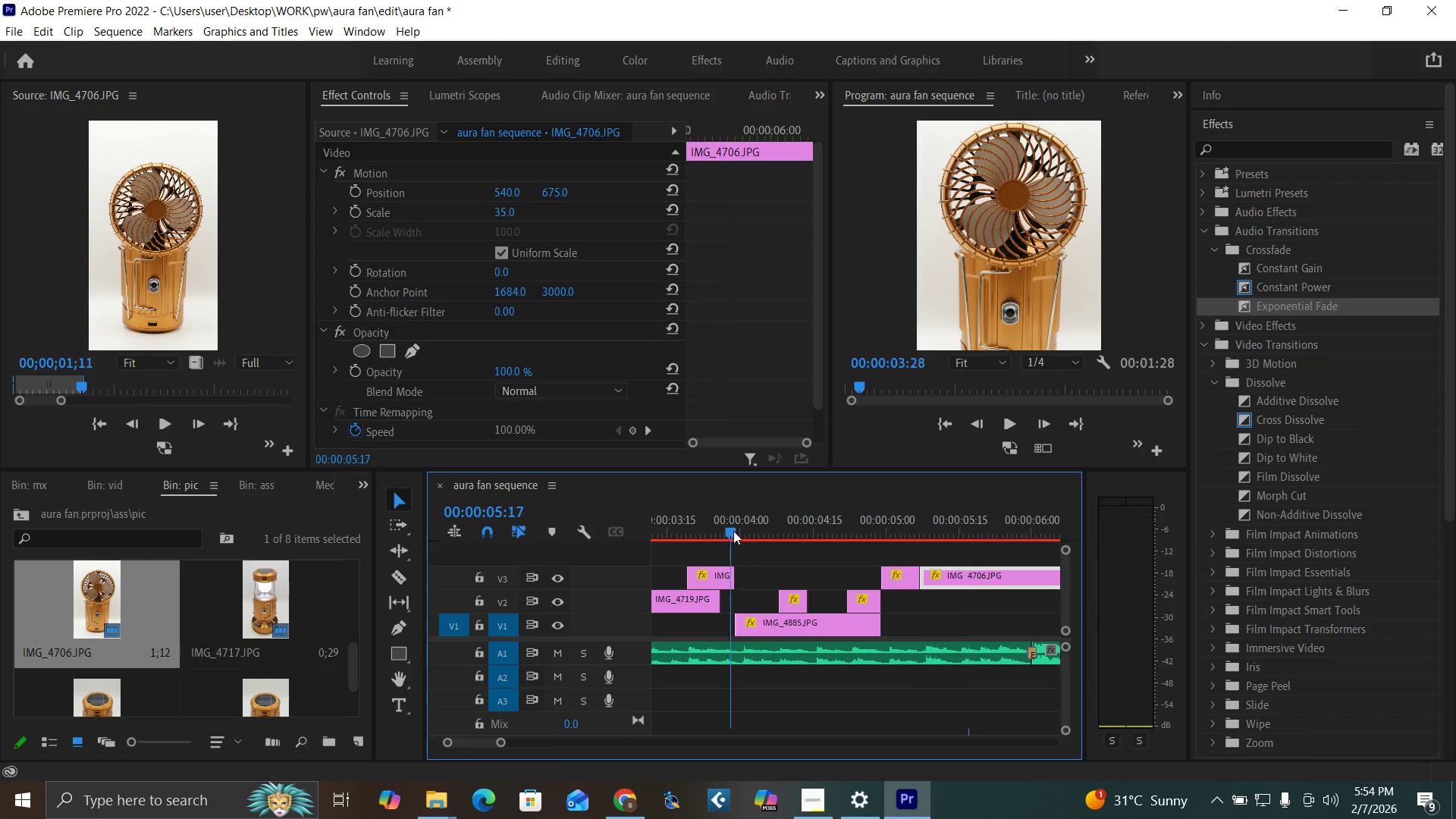 
left_click([733, 531])
 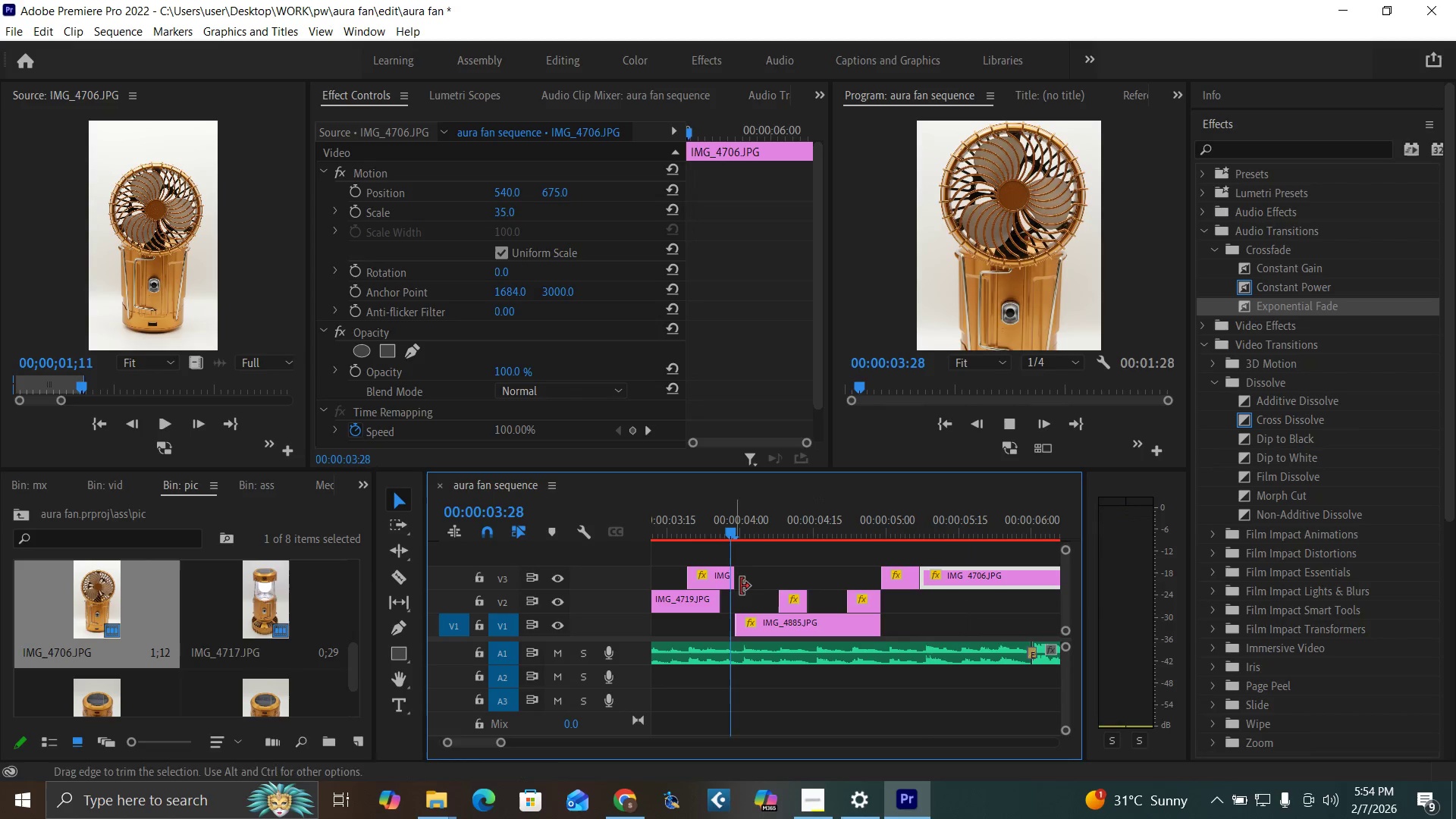 
key(Space)
 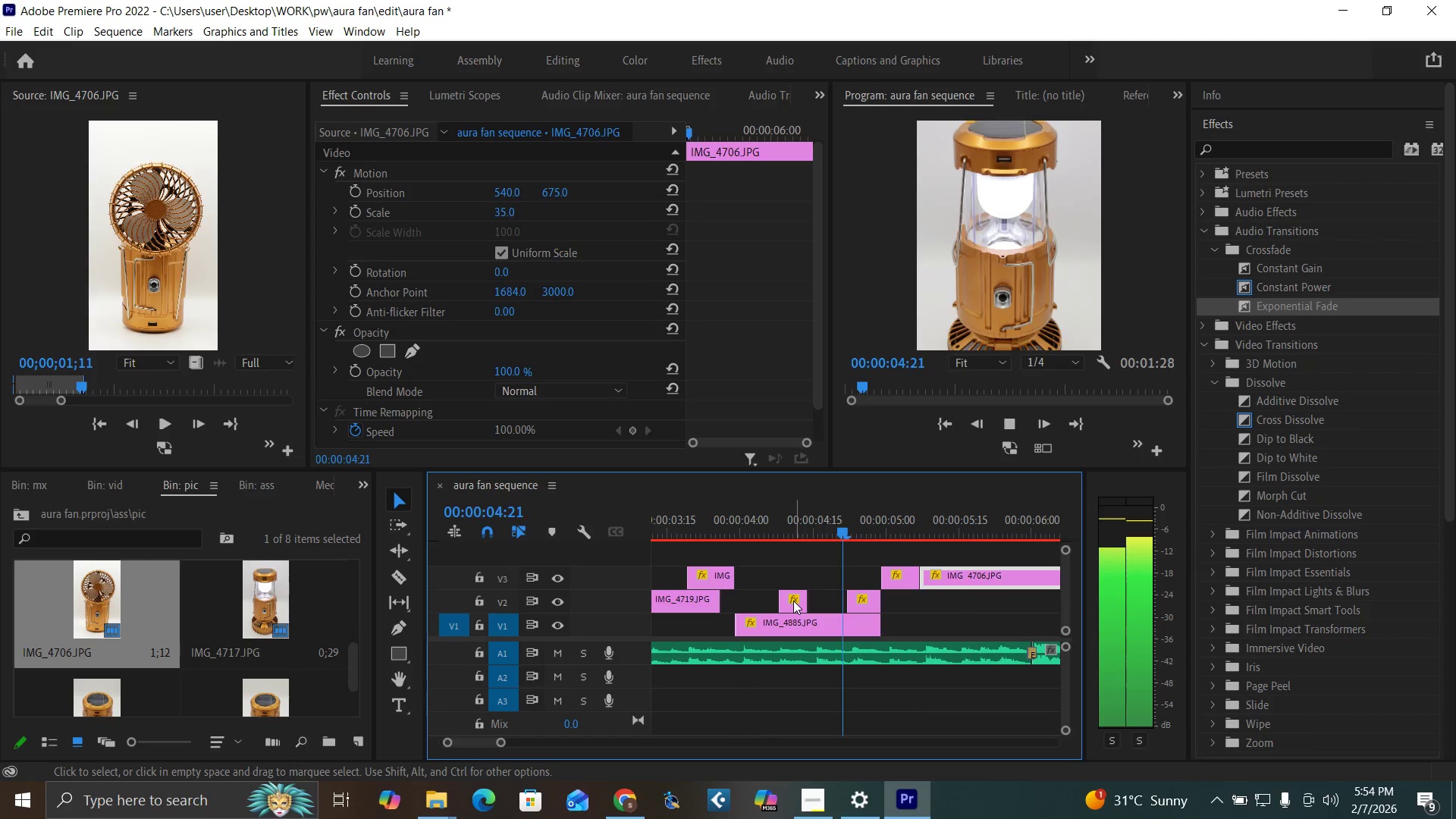 
key(Space)
 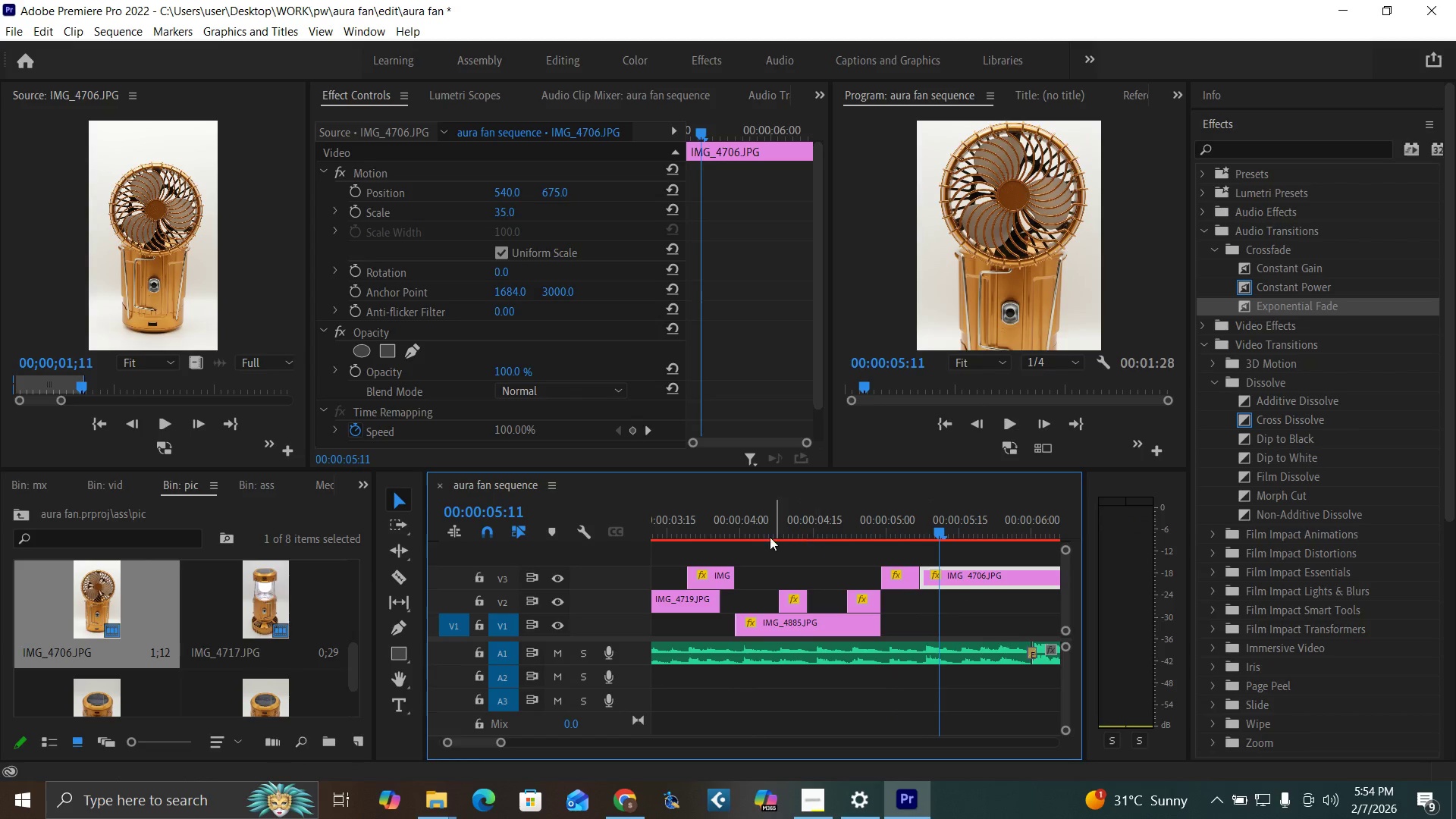 
left_click([748, 535])
 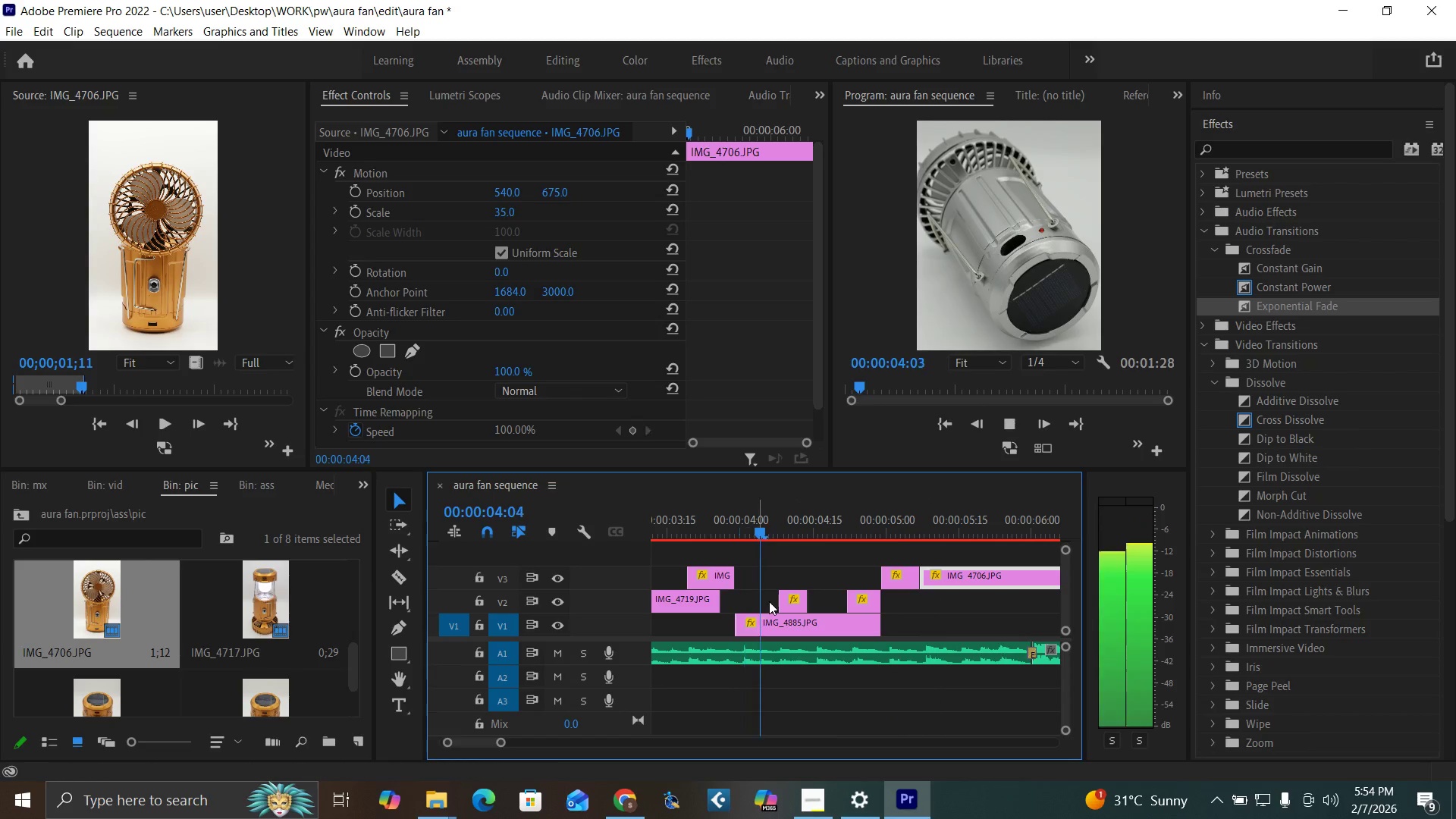 
key(Space)
 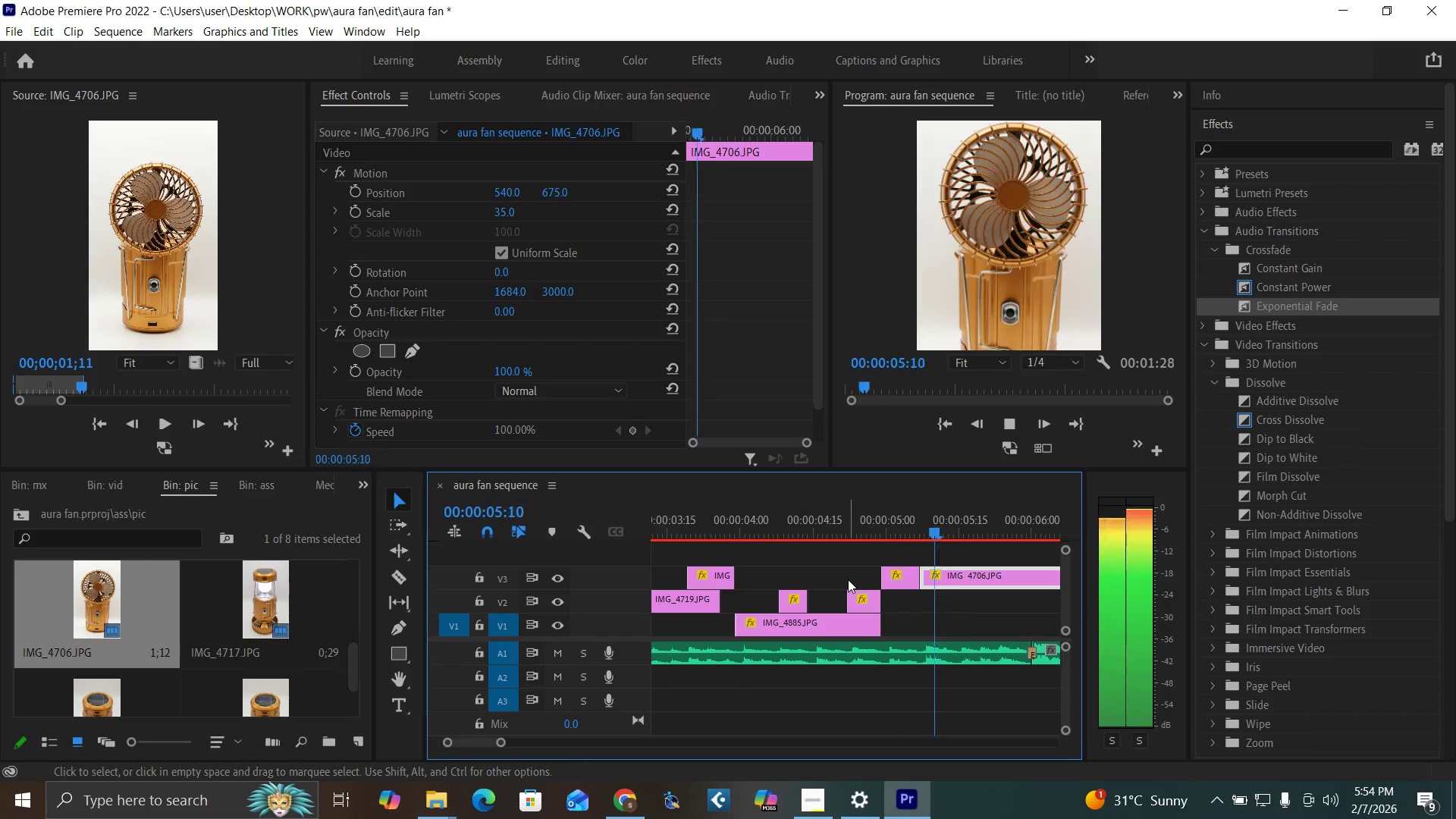 
key(Space)
 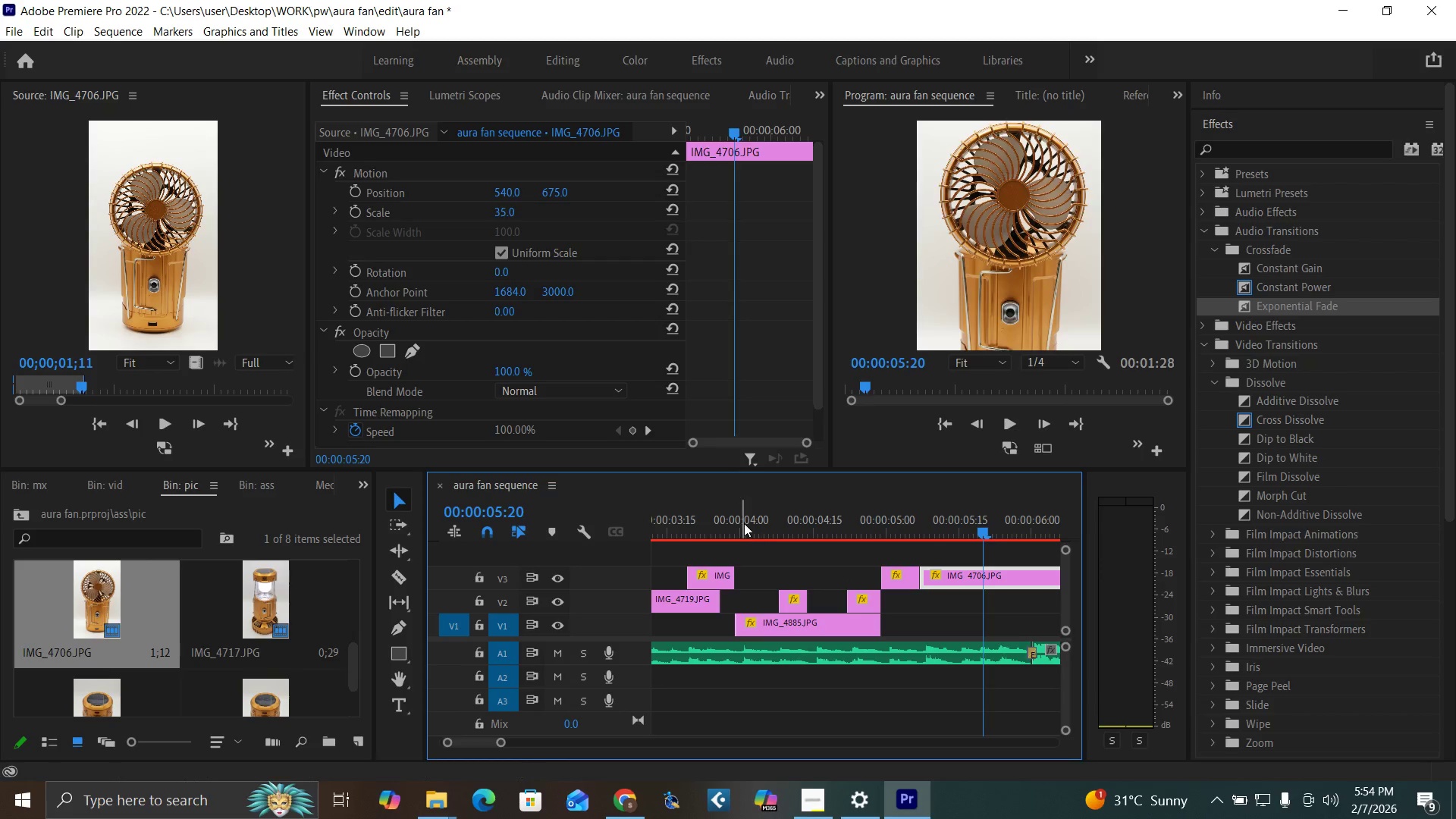 
left_click([744, 523])
 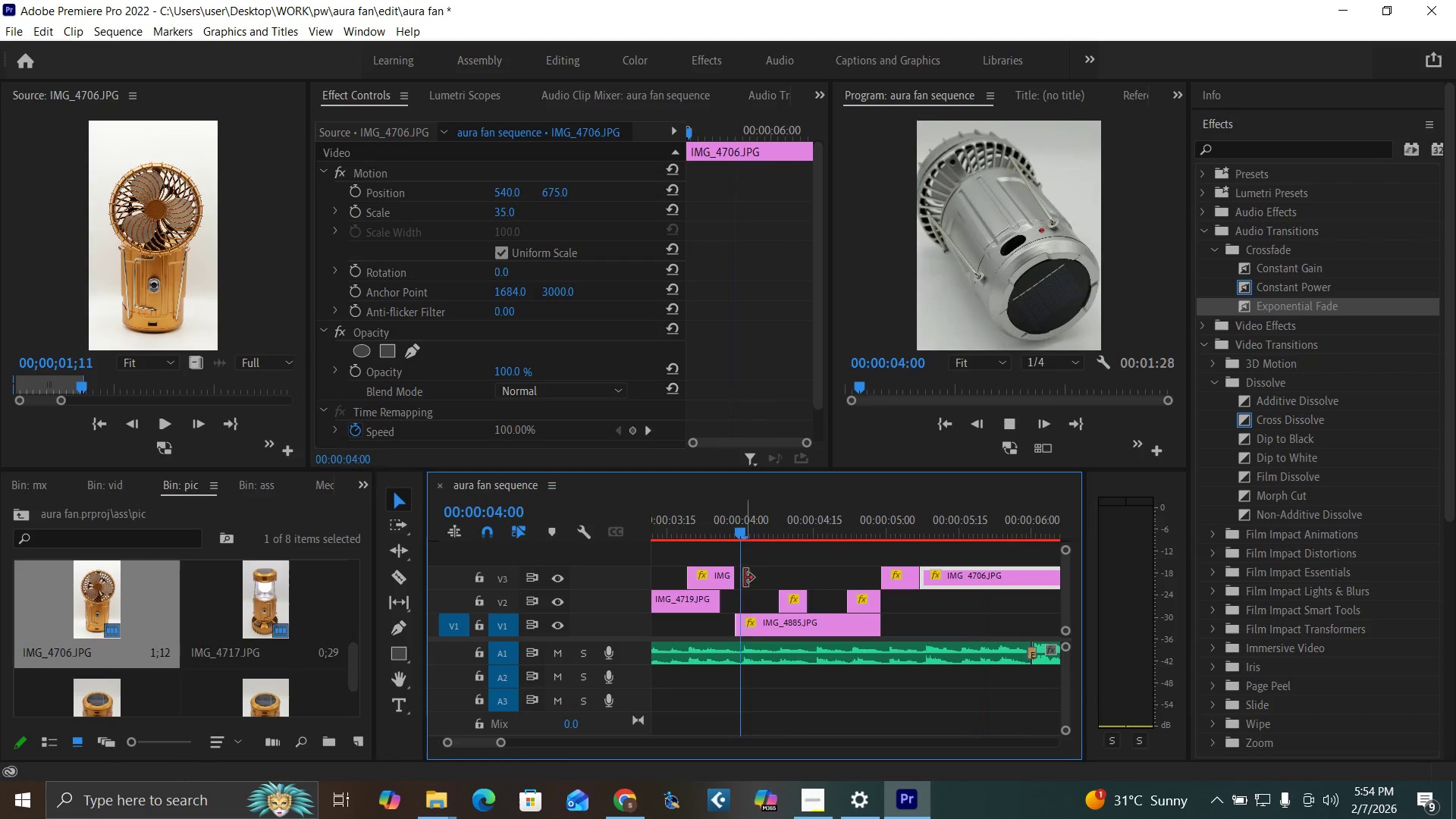 
key(Space)
 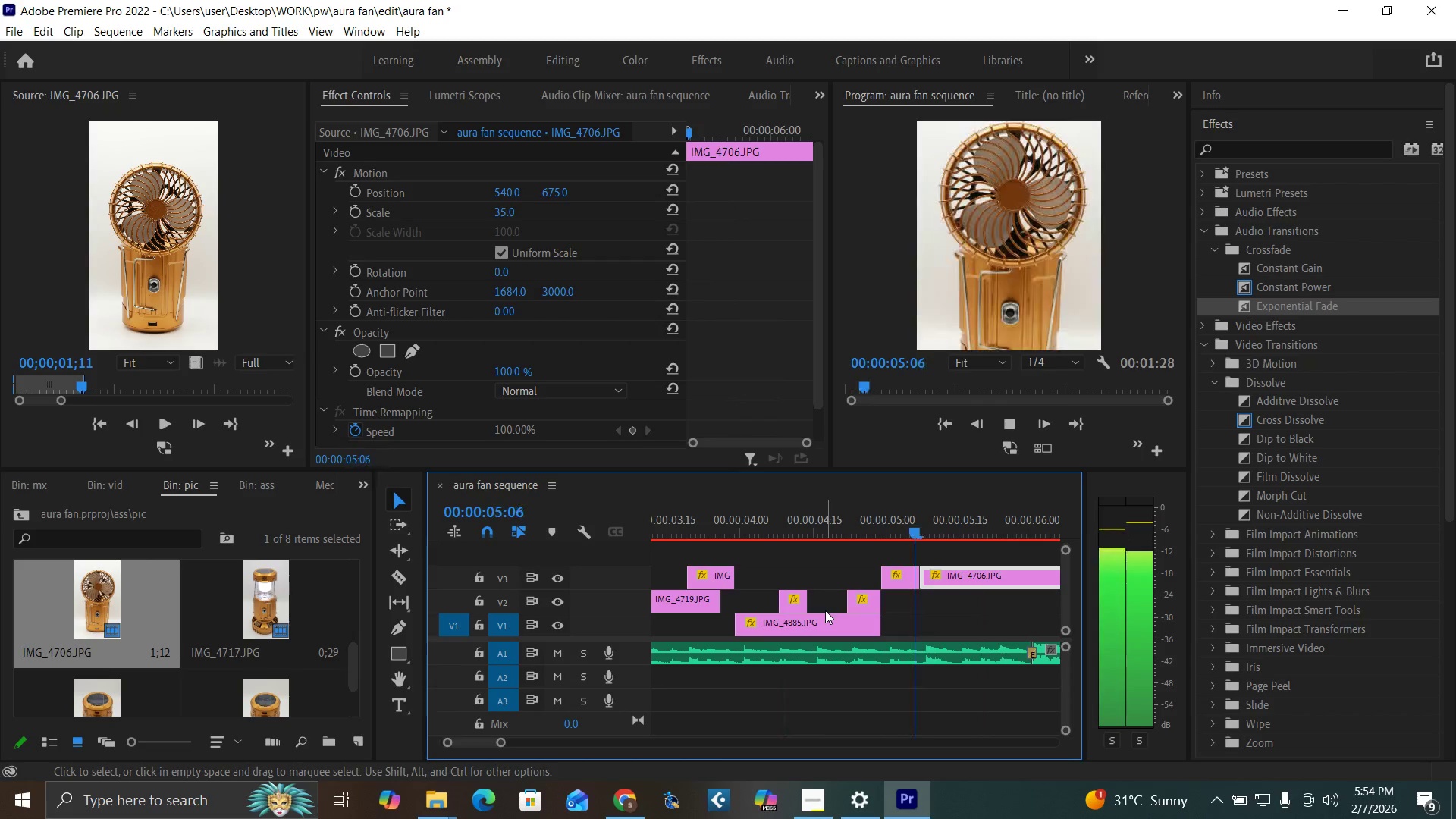 
key(Space)
 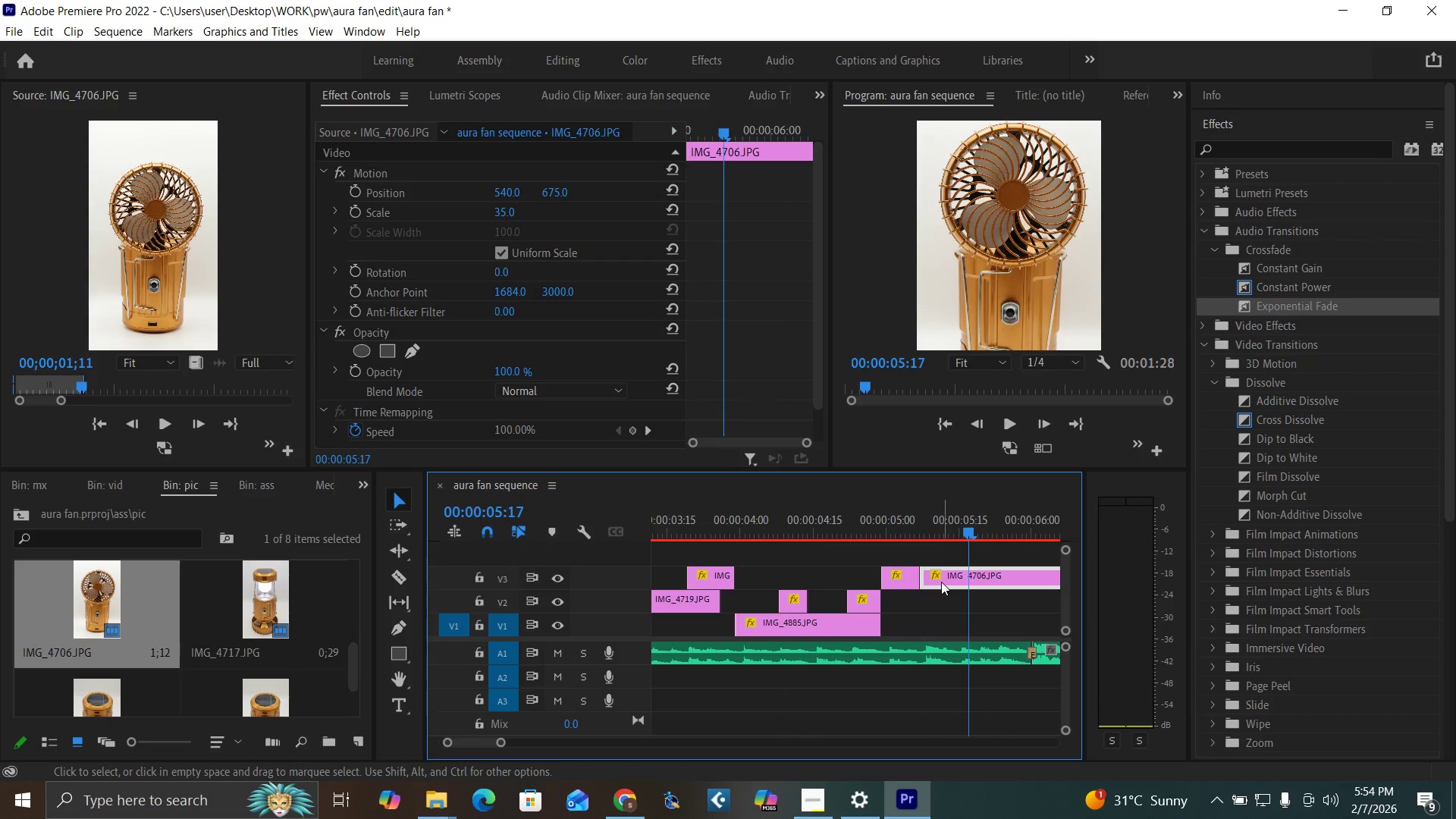 
left_click([941, 582])
 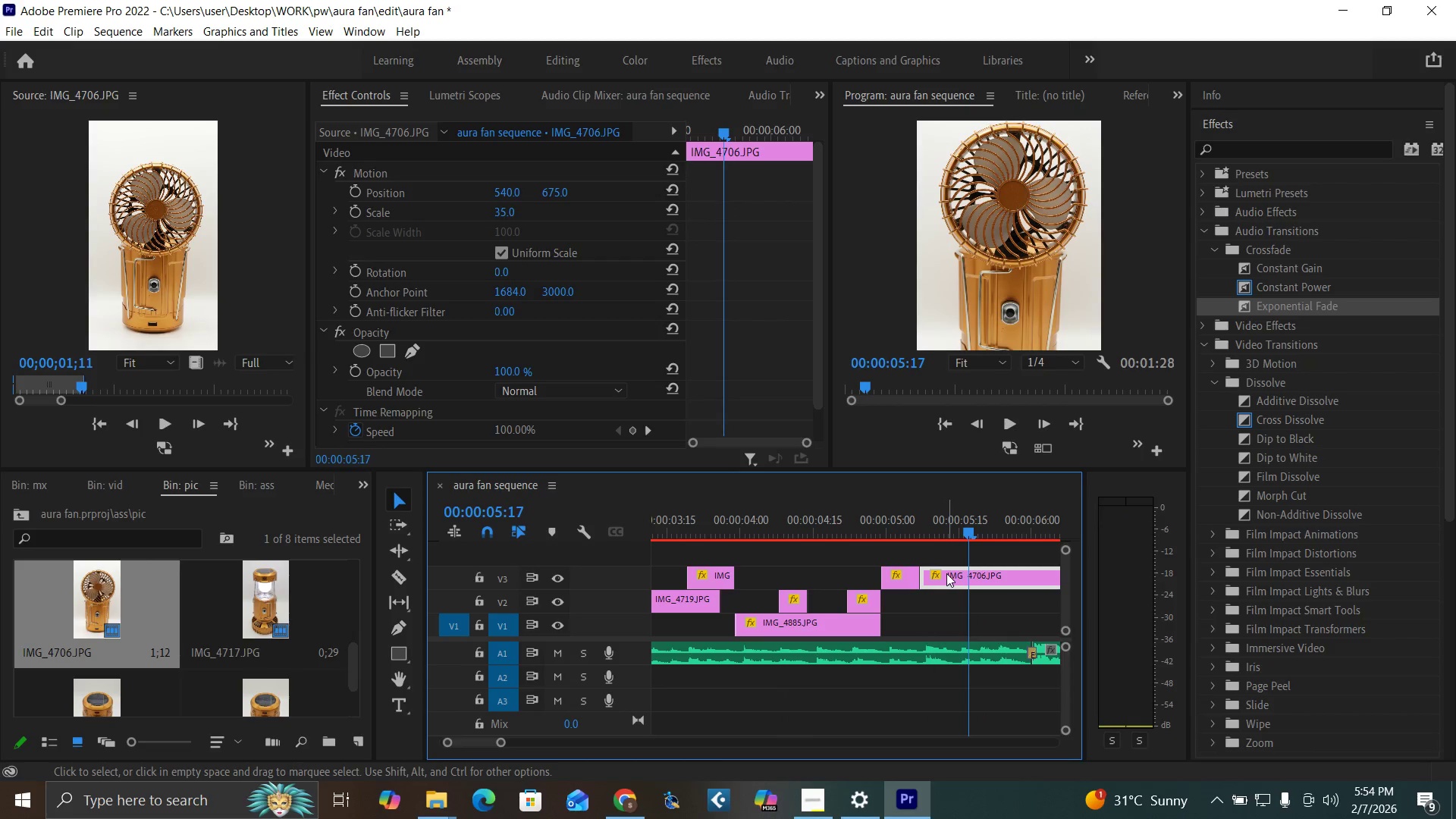 
key(ArrowLeft)
 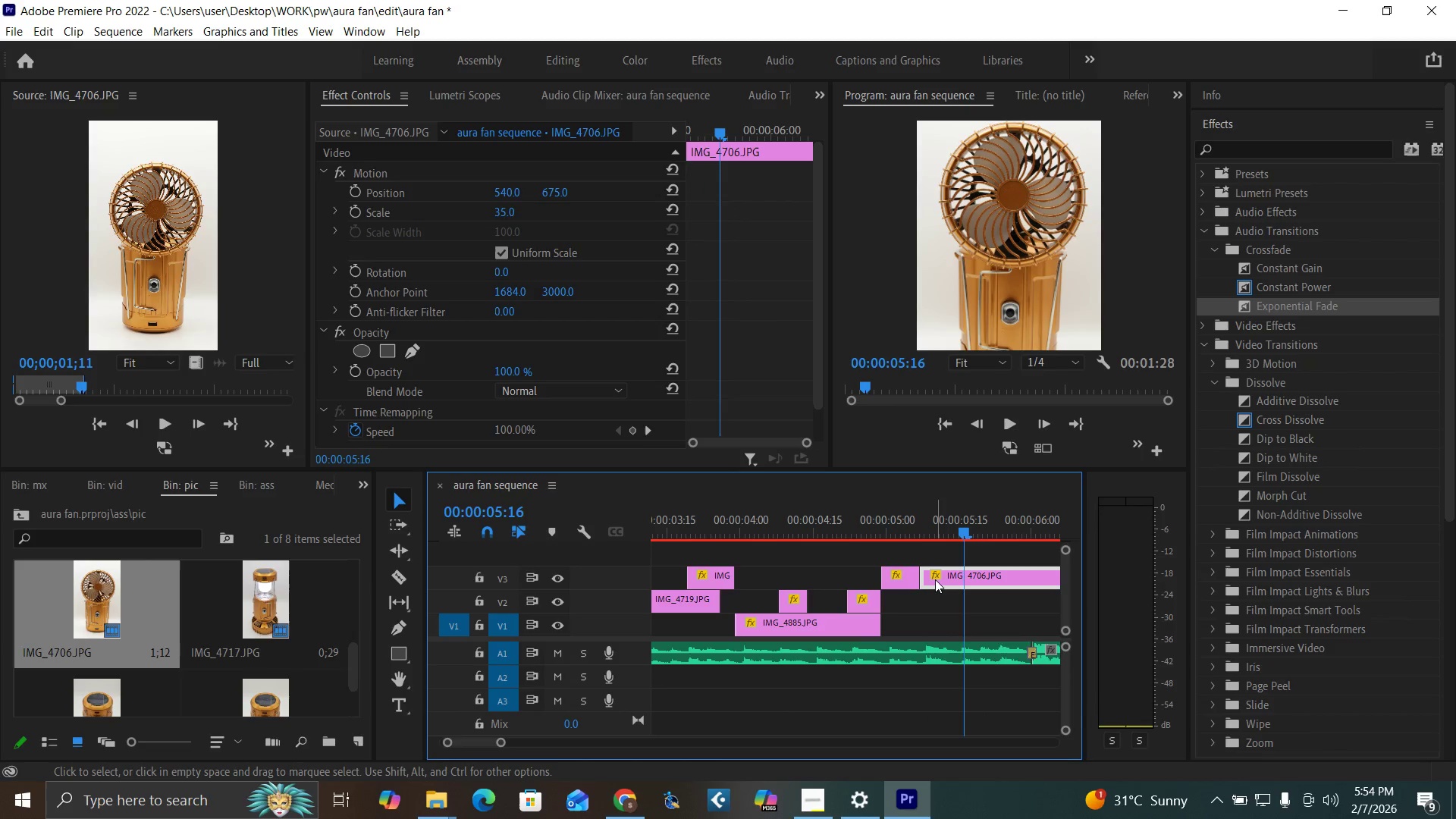 
key(C)
 